 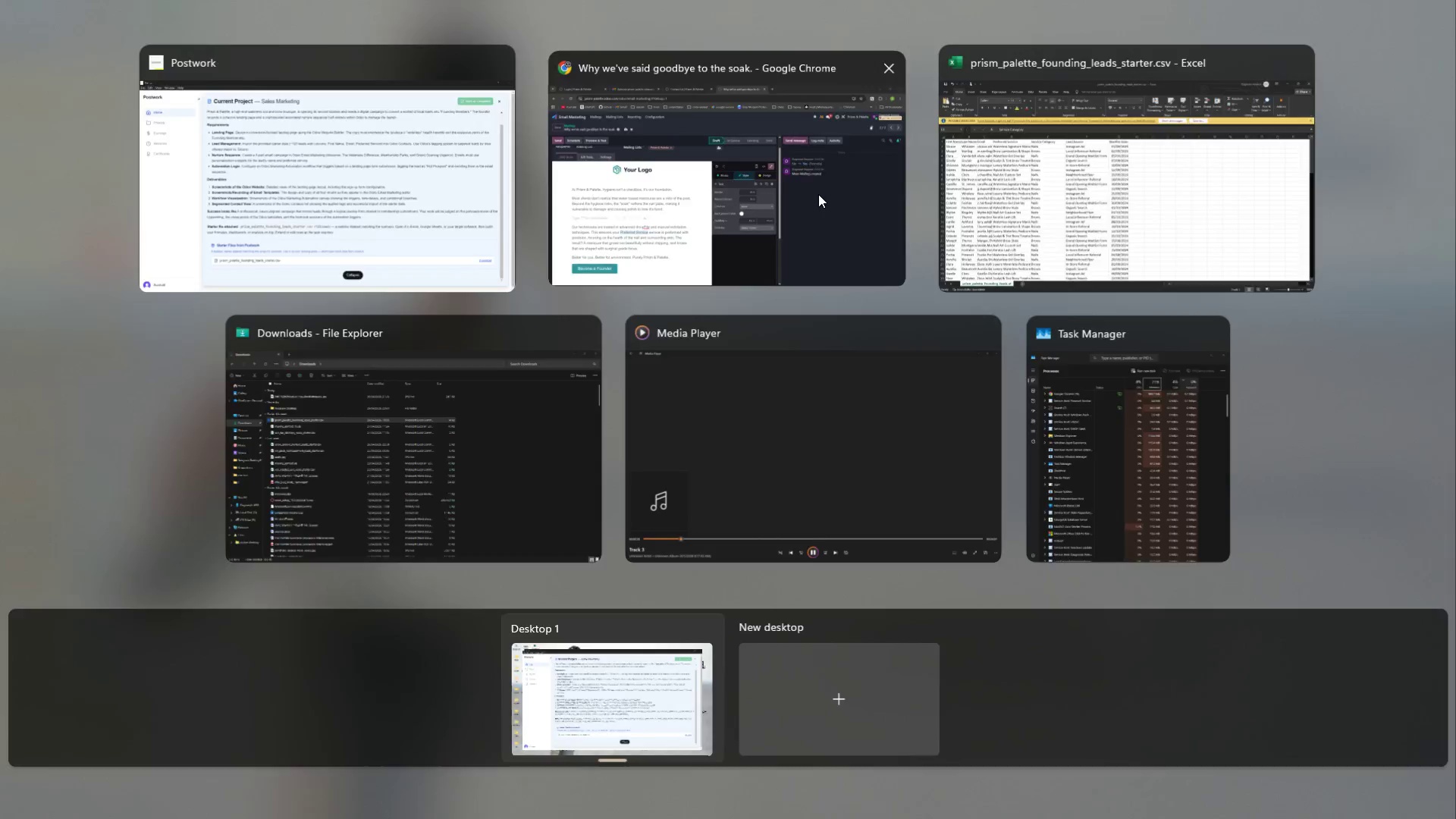 
left_click([554, 0])
 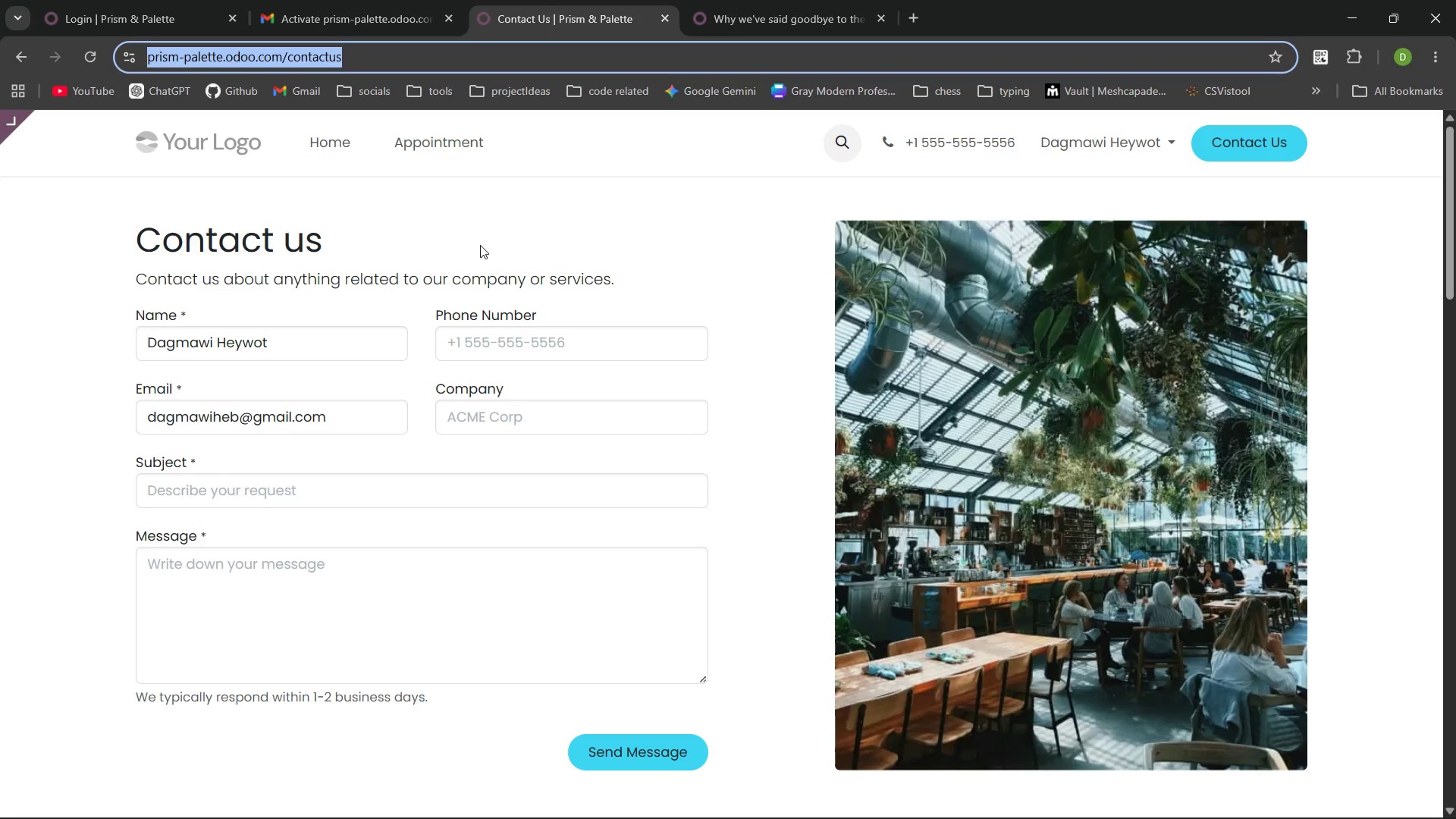 
left_click([479, 249])
 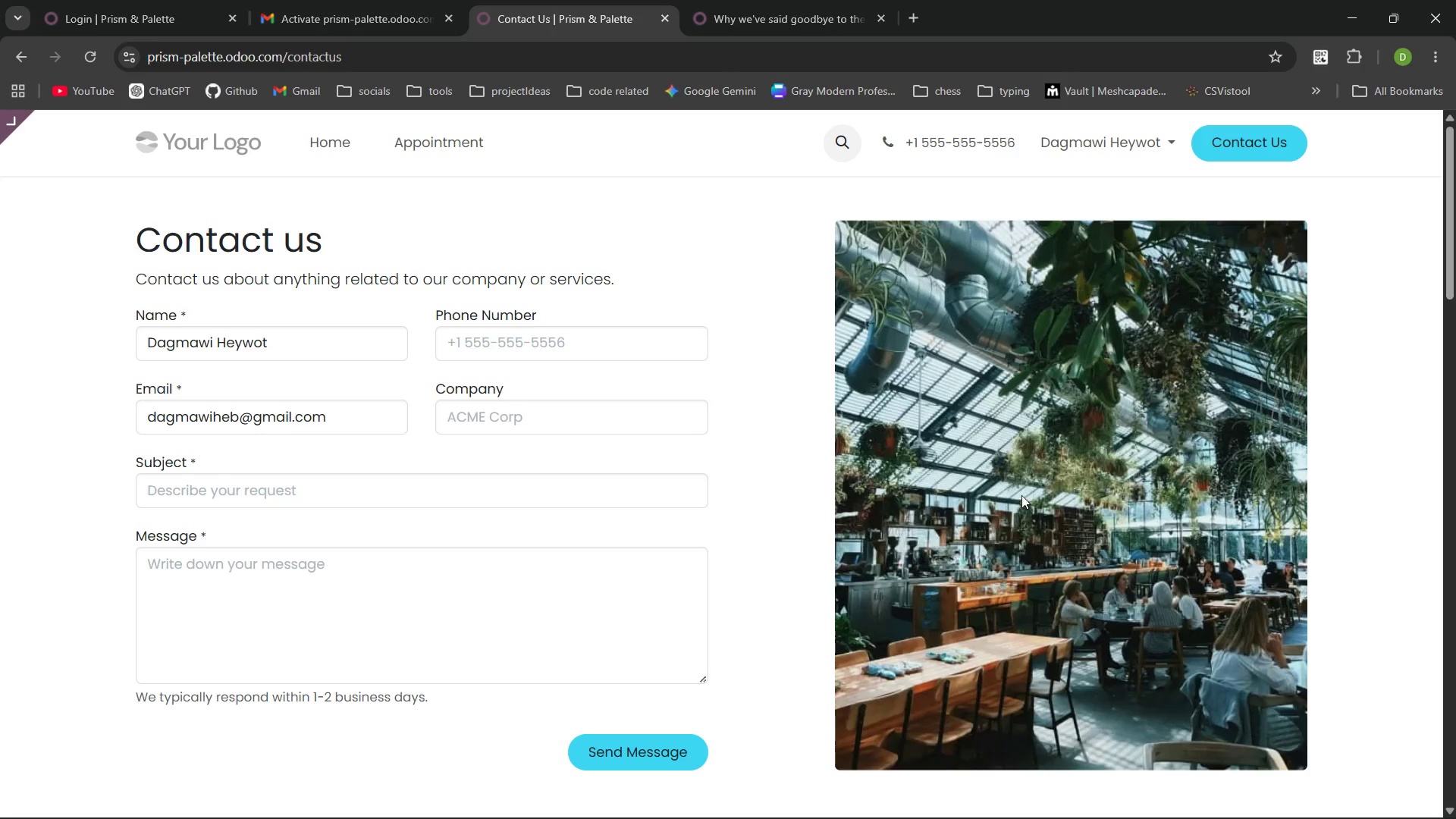 
left_click([1060, 453])
 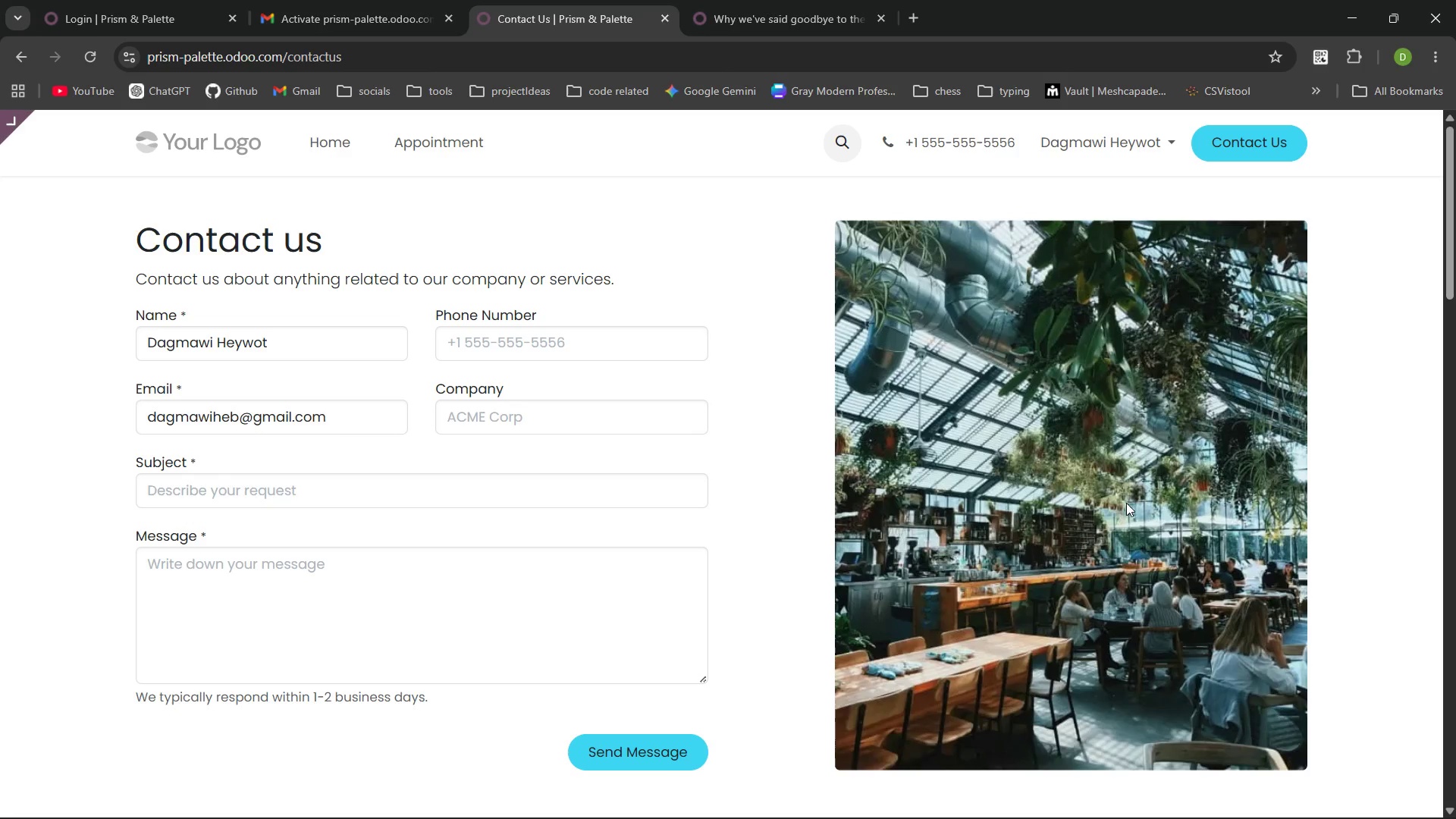 
double_click([1062, 457])
 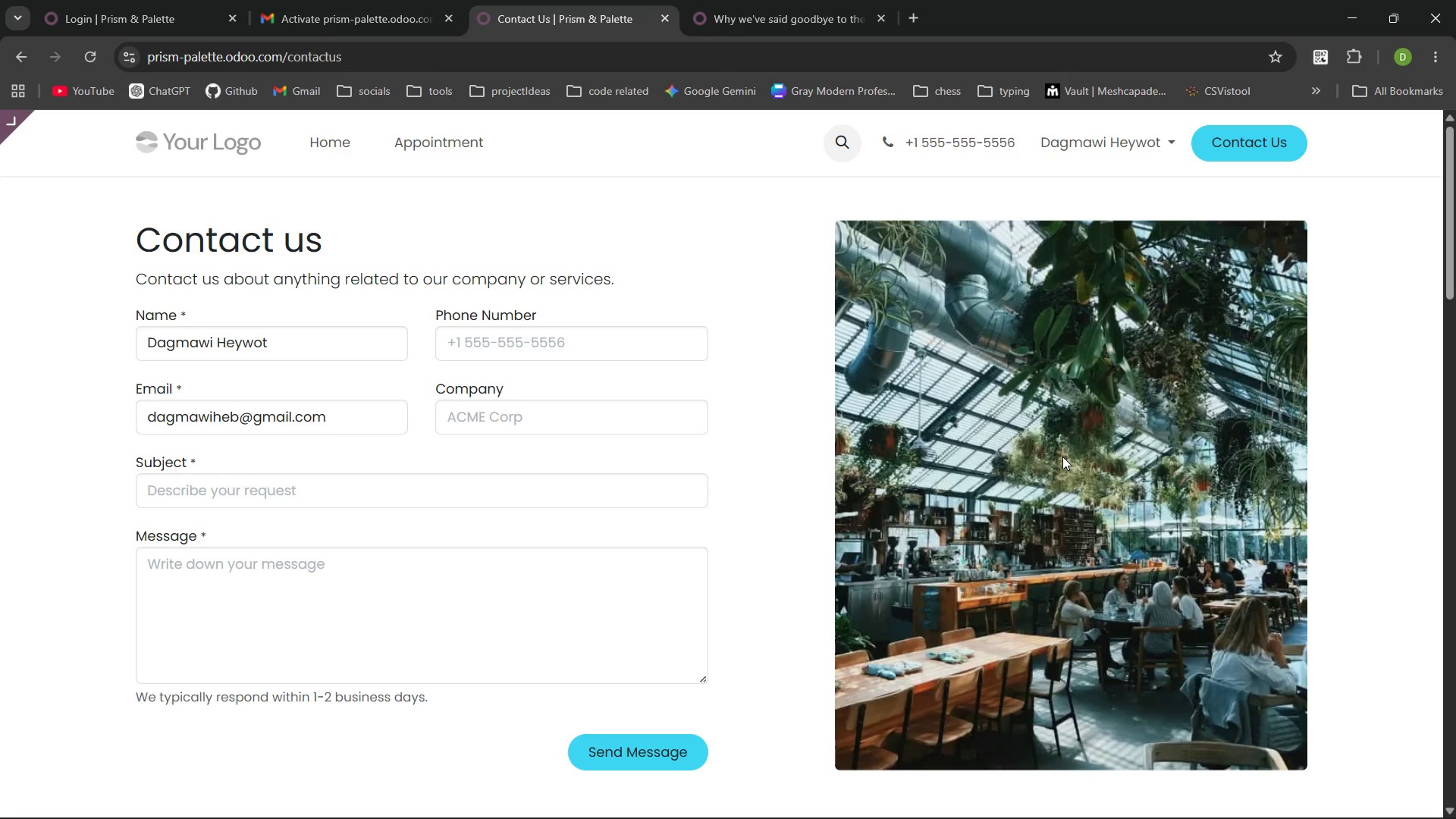 
triple_click([1062, 457])
 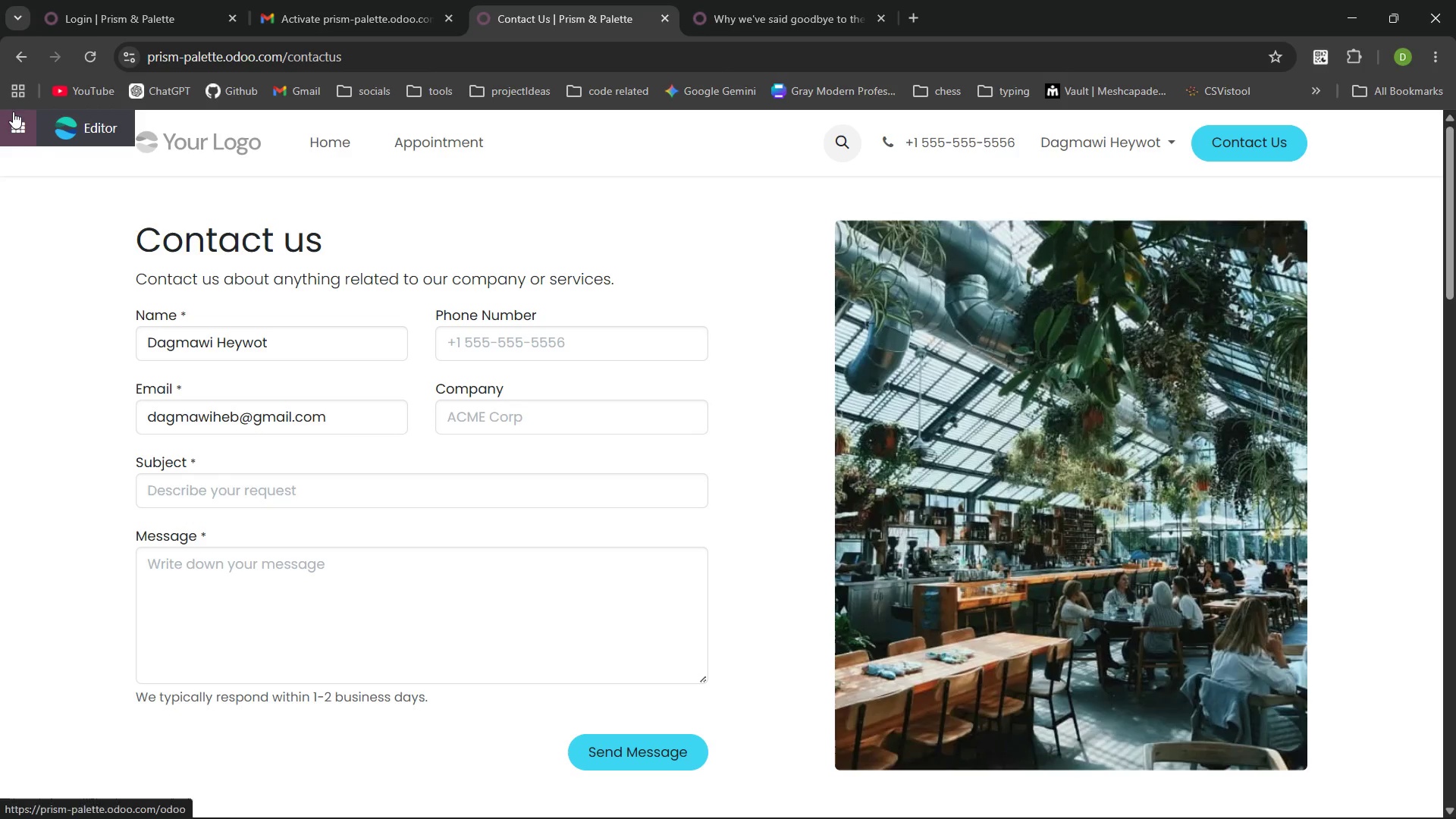 
left_click([74, 136])
 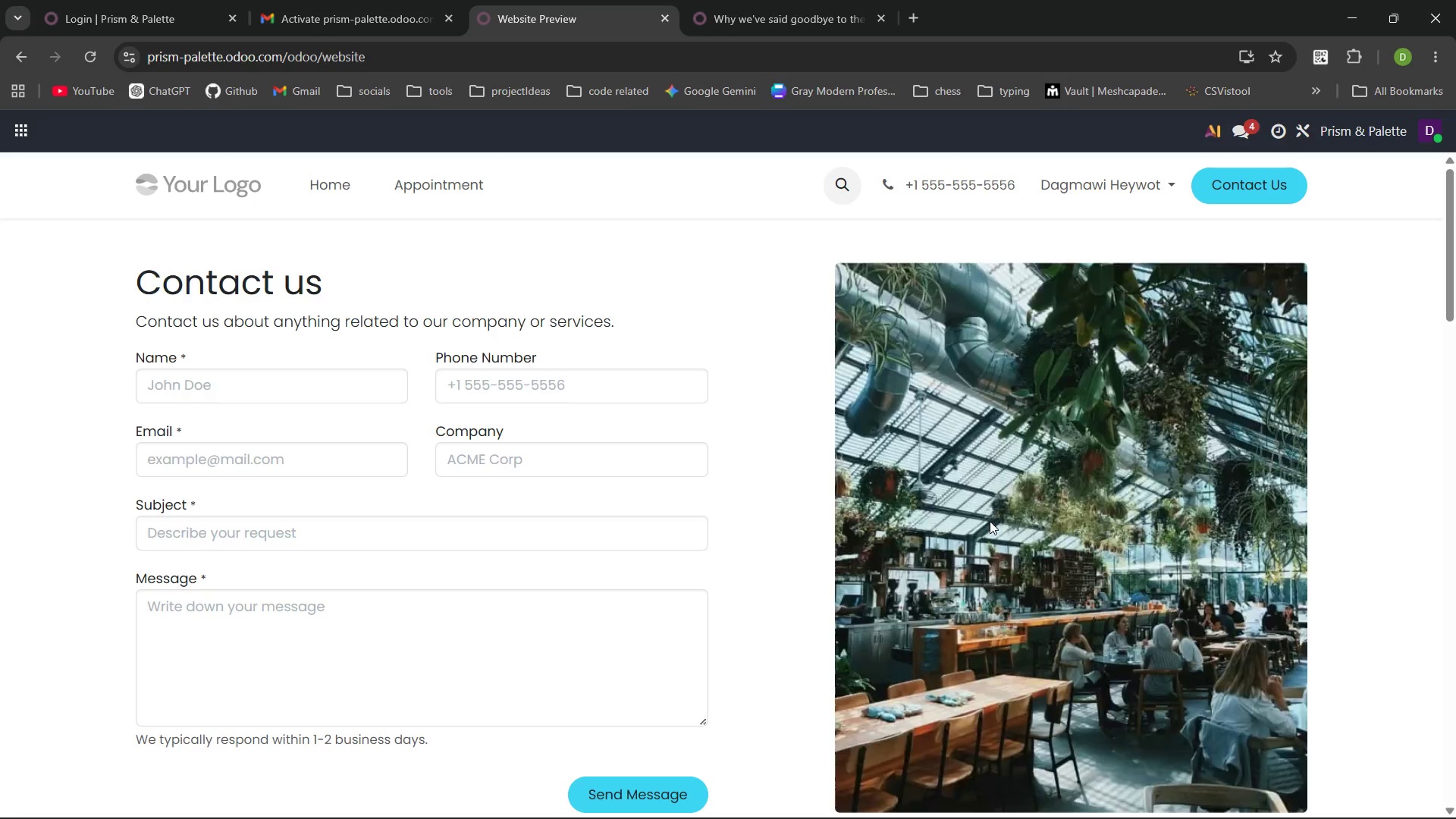 
left_click([983, 417])
 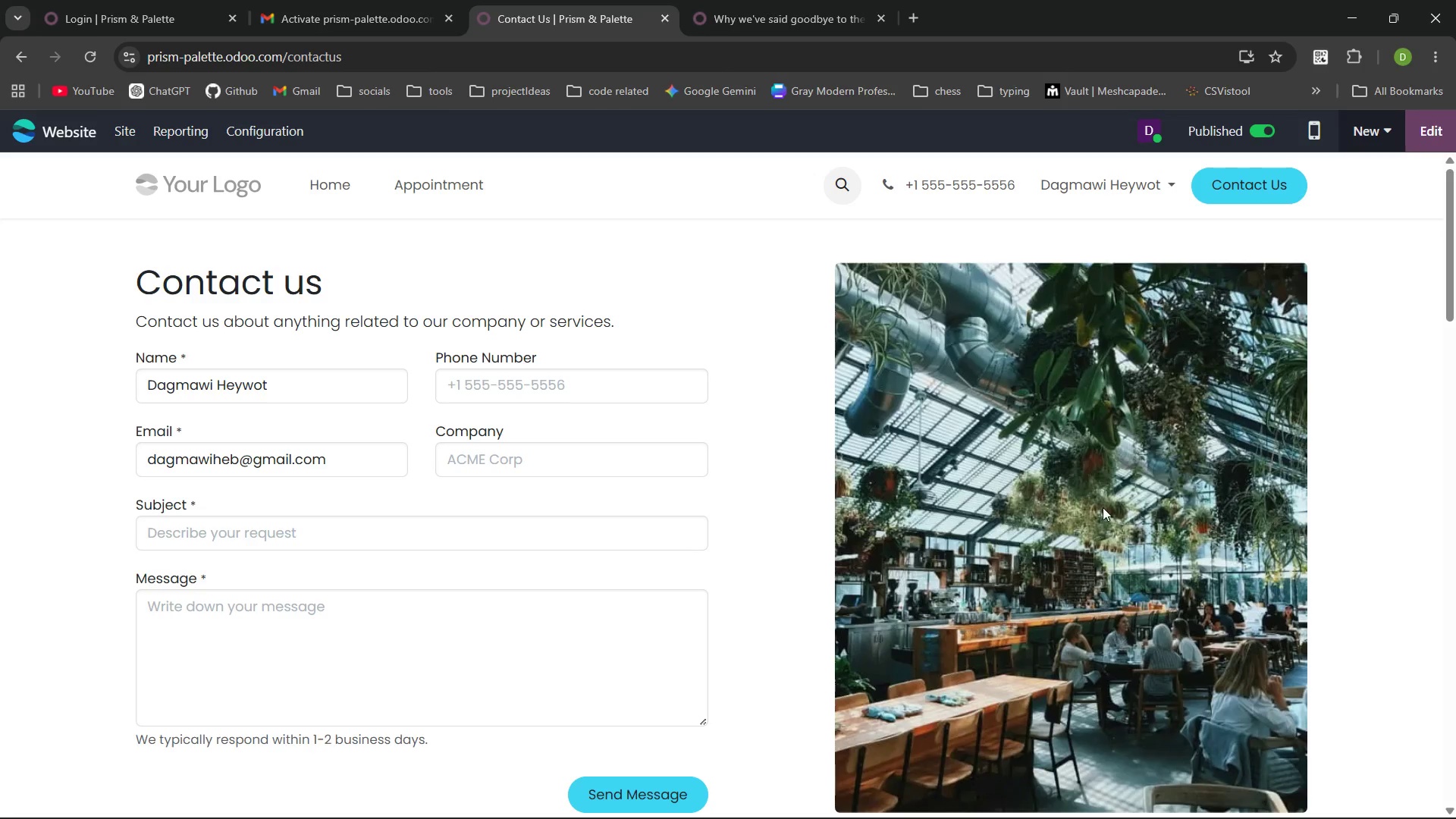 
left_click([1103, 510])
 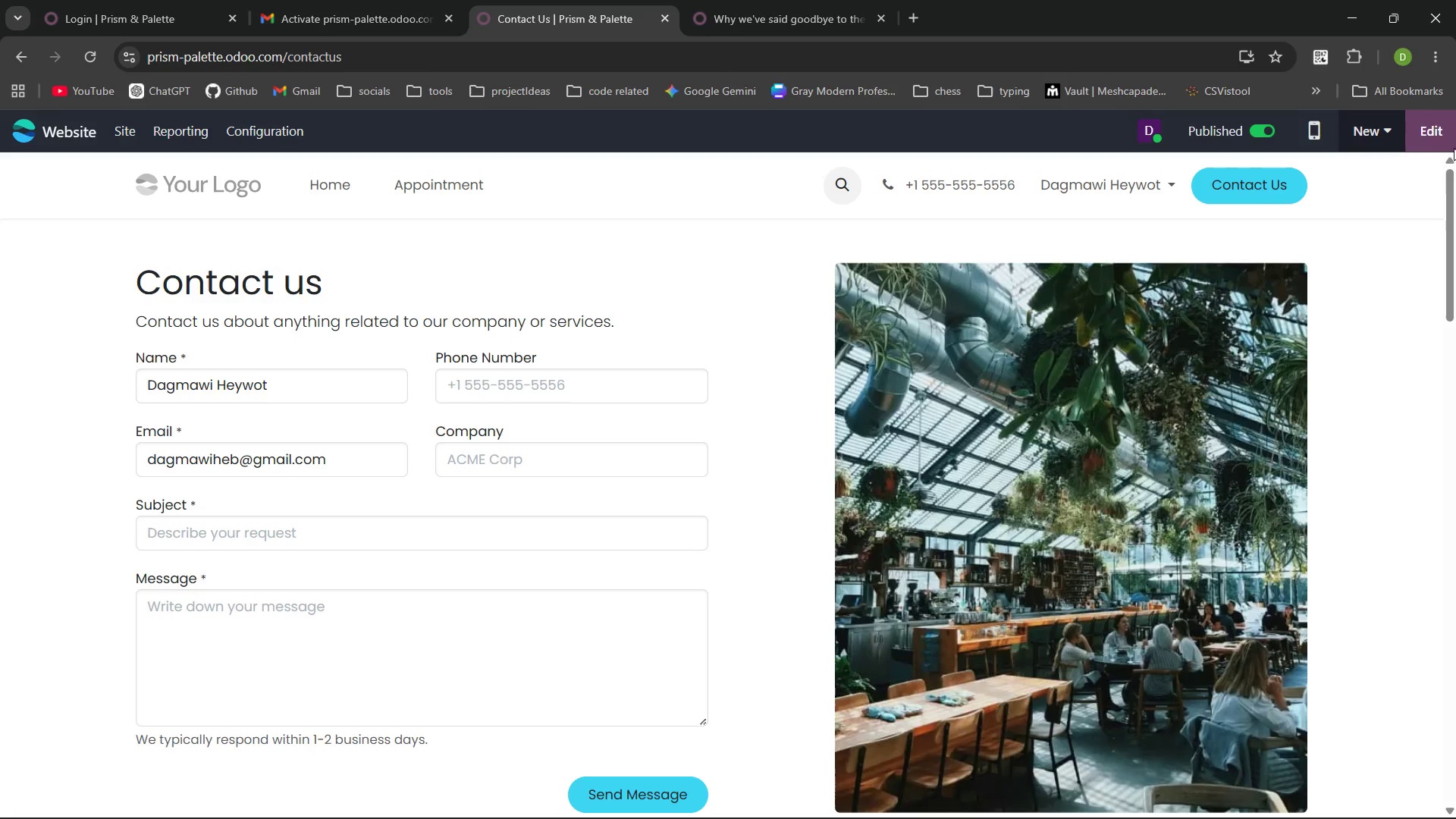 
left_click([1455, 134])
 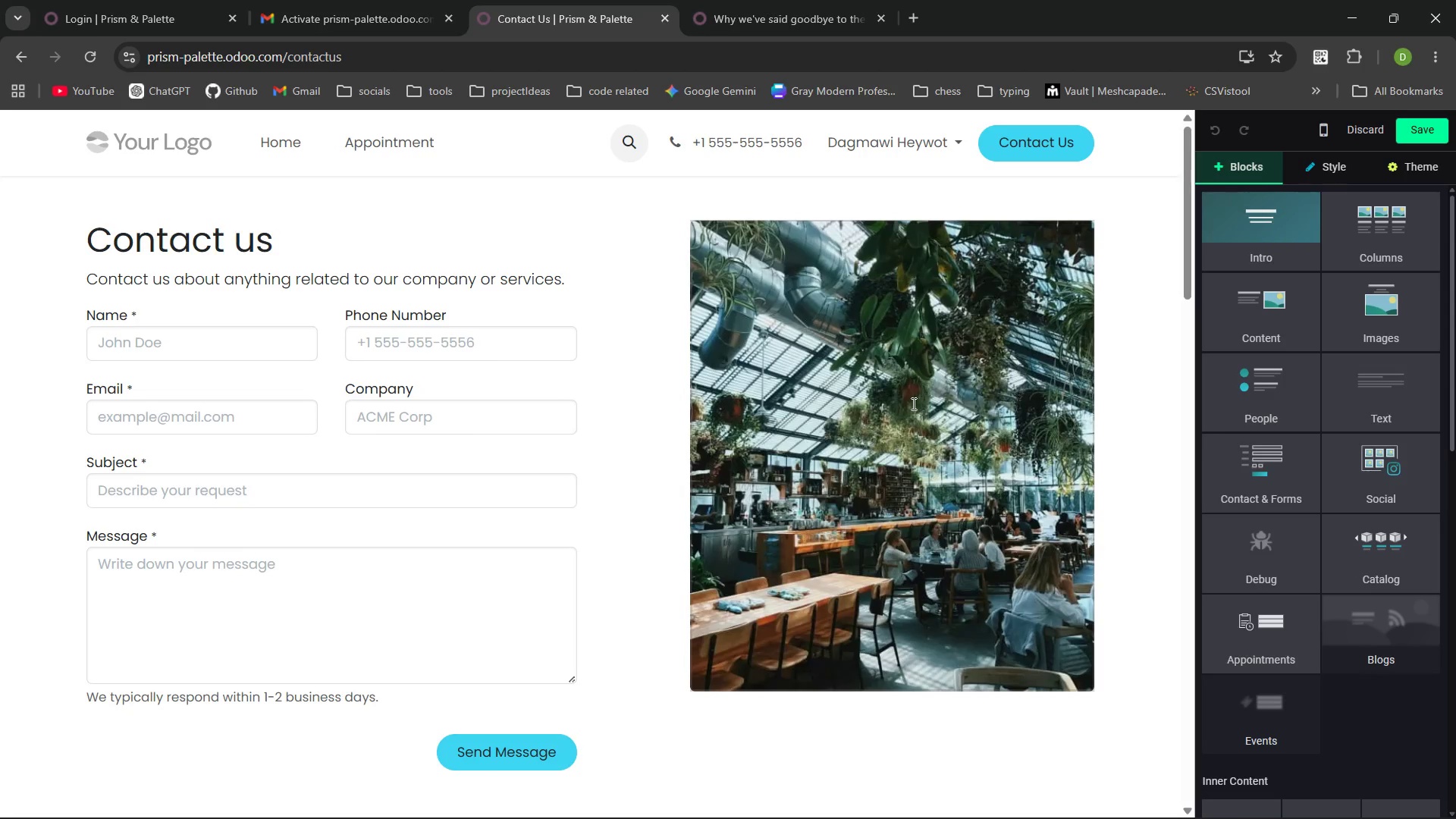 
double_click([912, 403])
 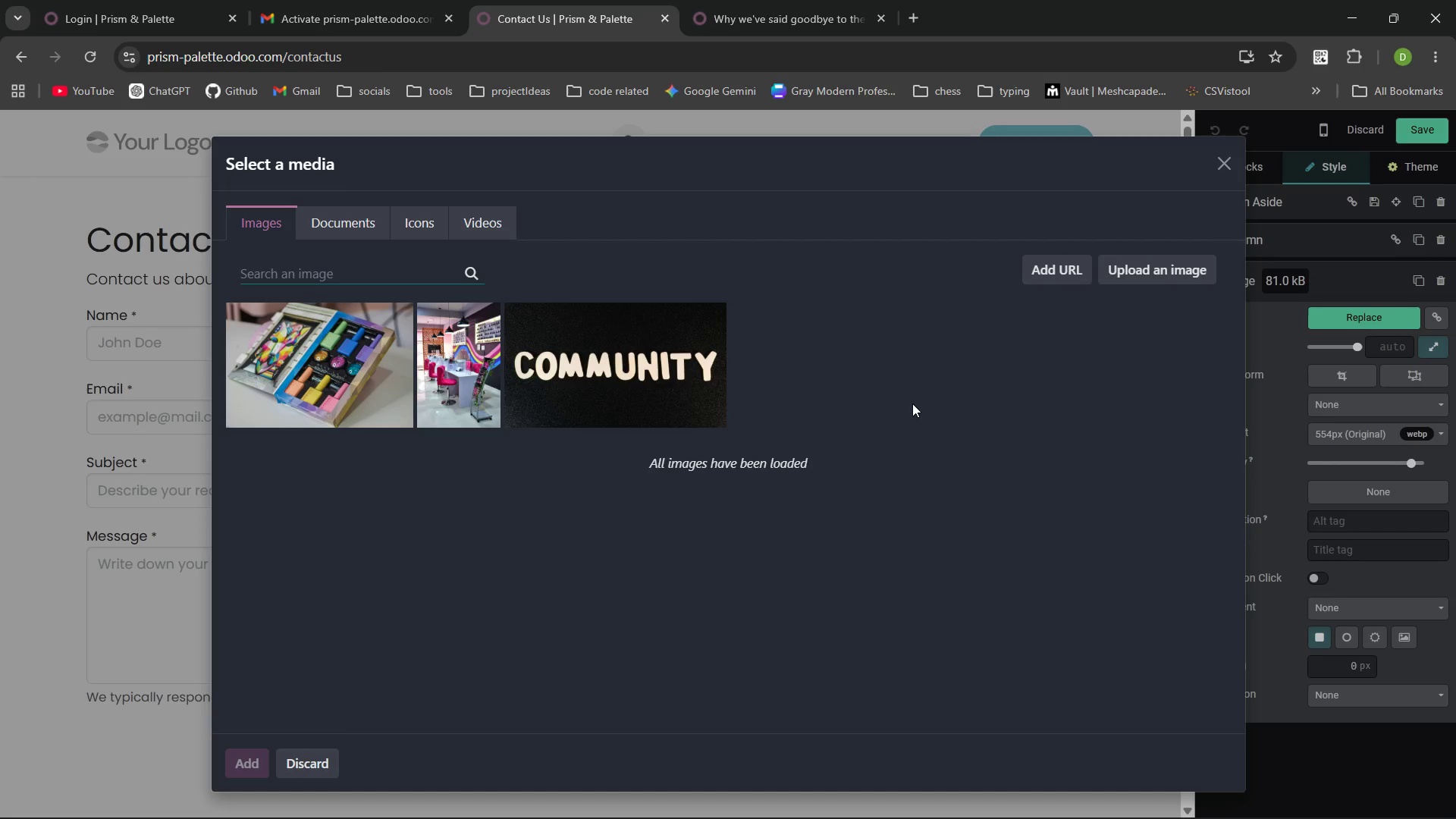 
type(nil )
 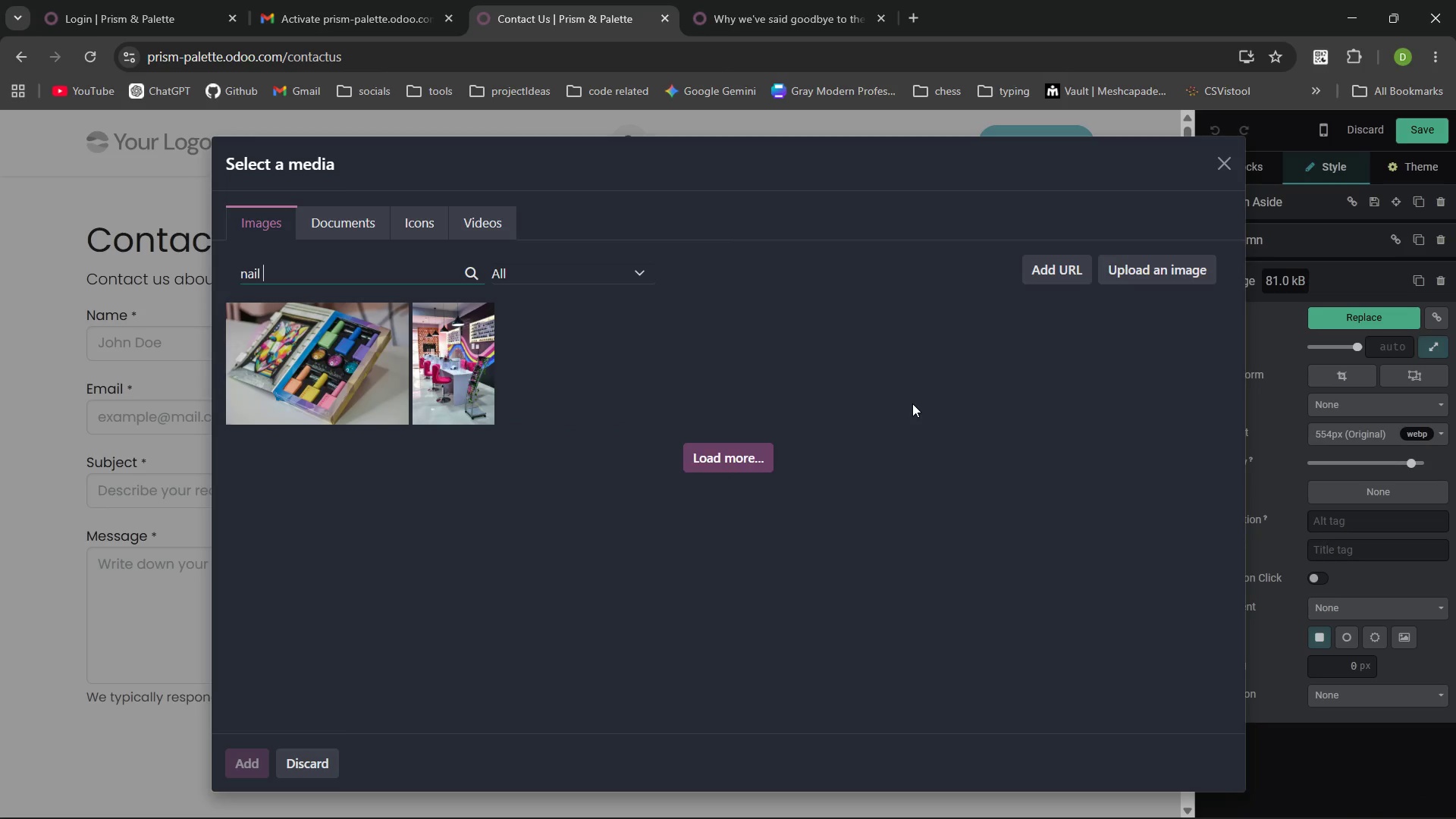 
hold_key(key=S, duration=0.34)
 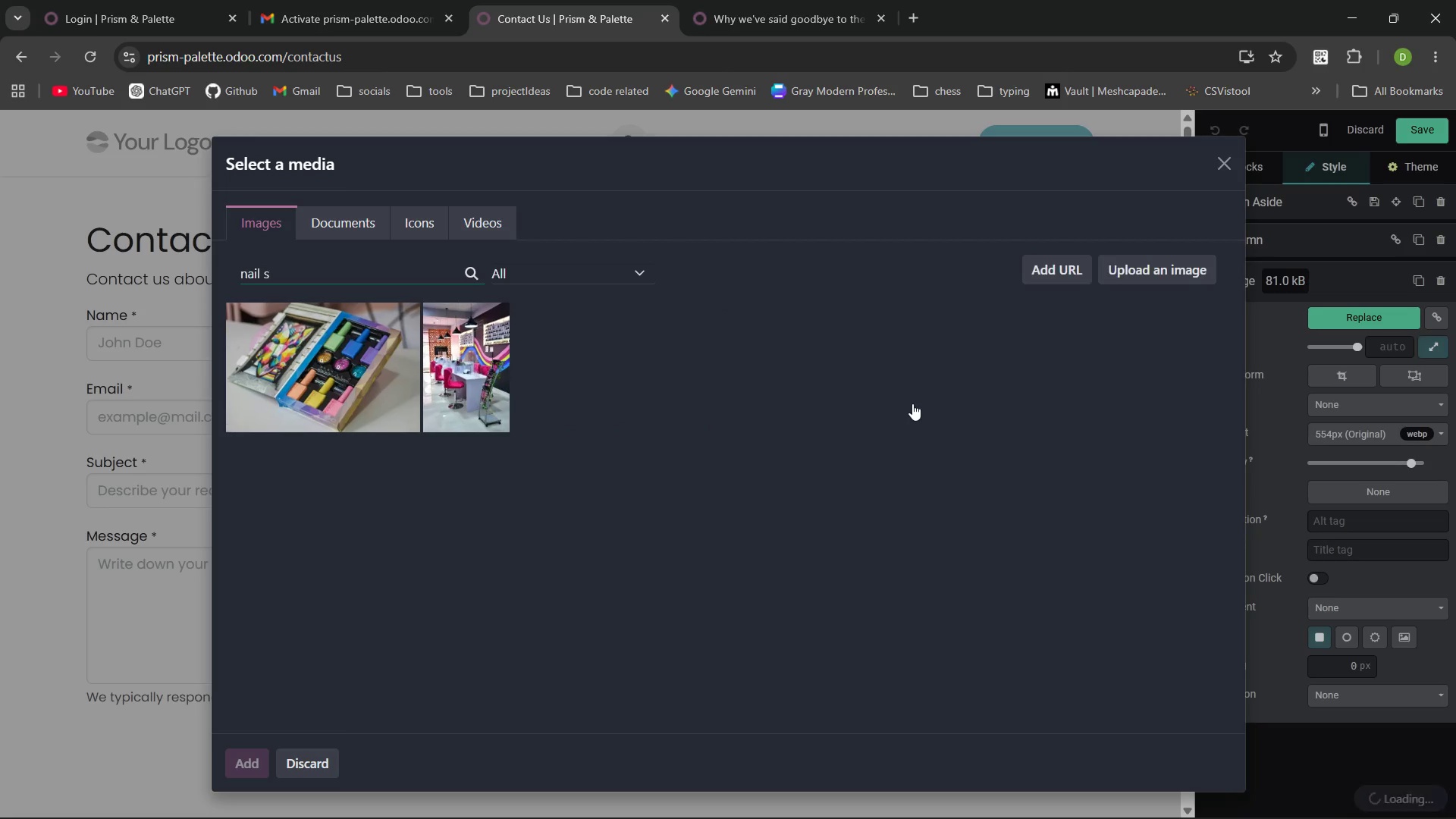 
type(l)
key(Backspace)
type(alon)
 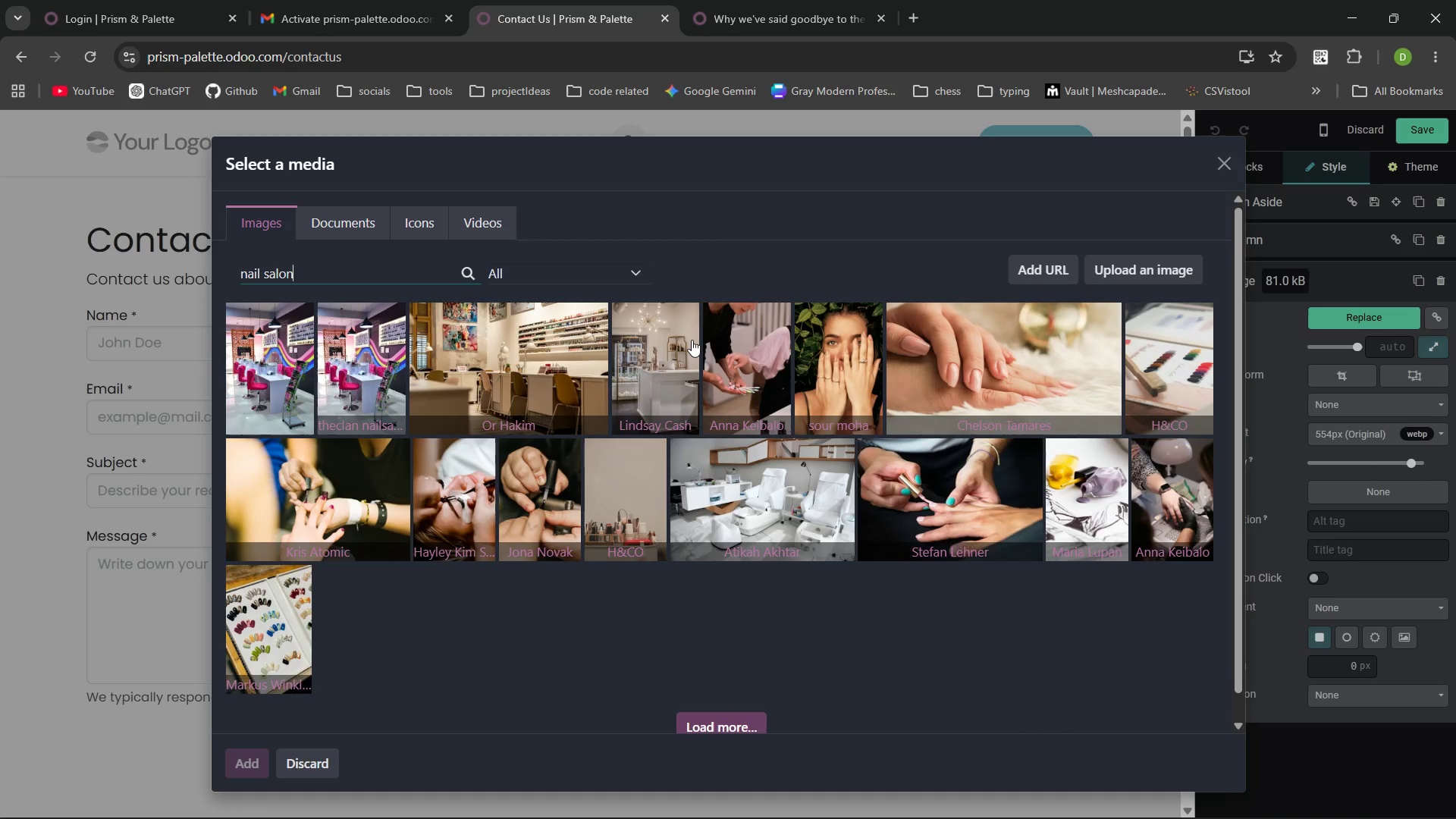 
wait(14.84)
 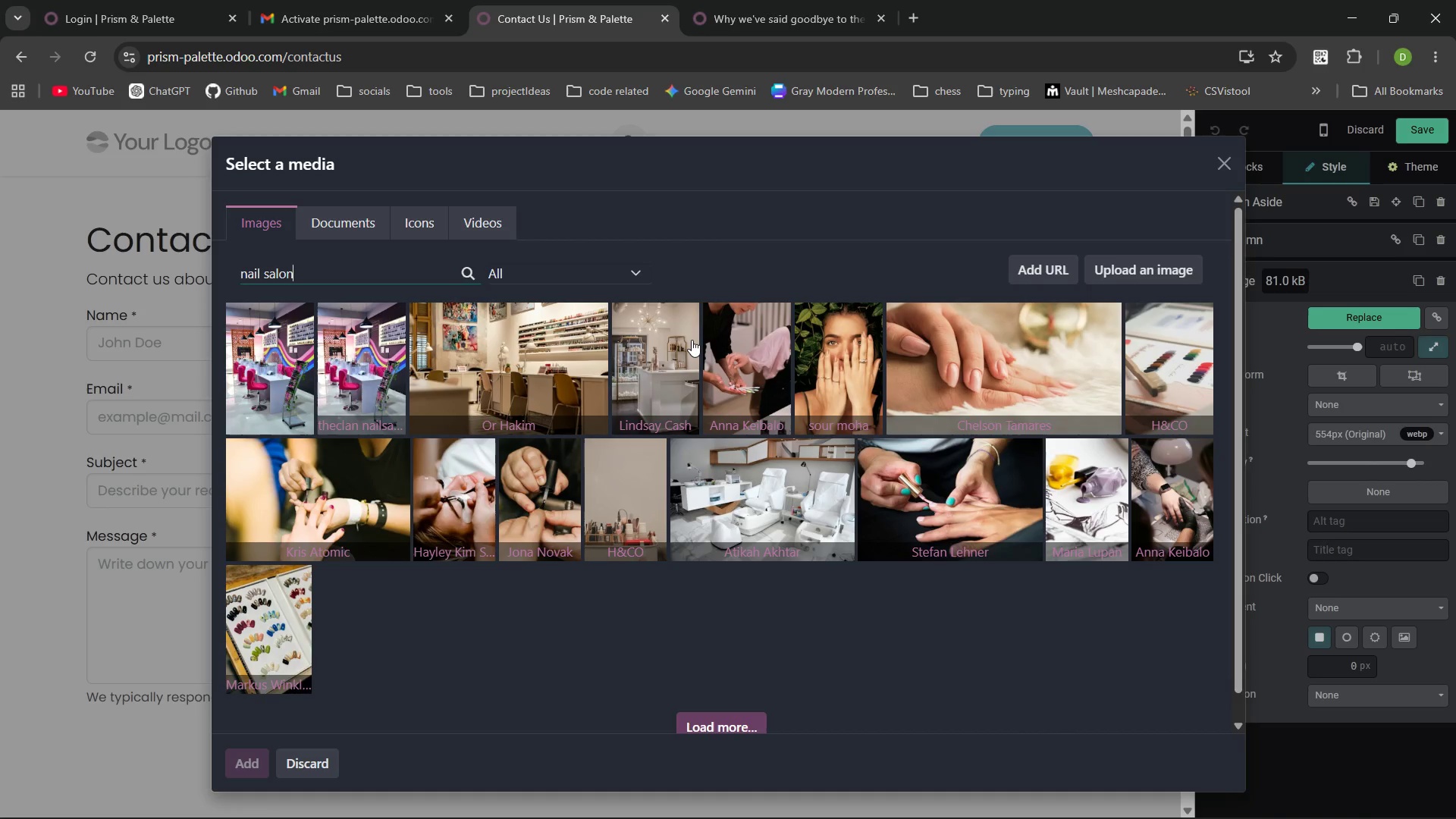 
left_click([772, 479])
 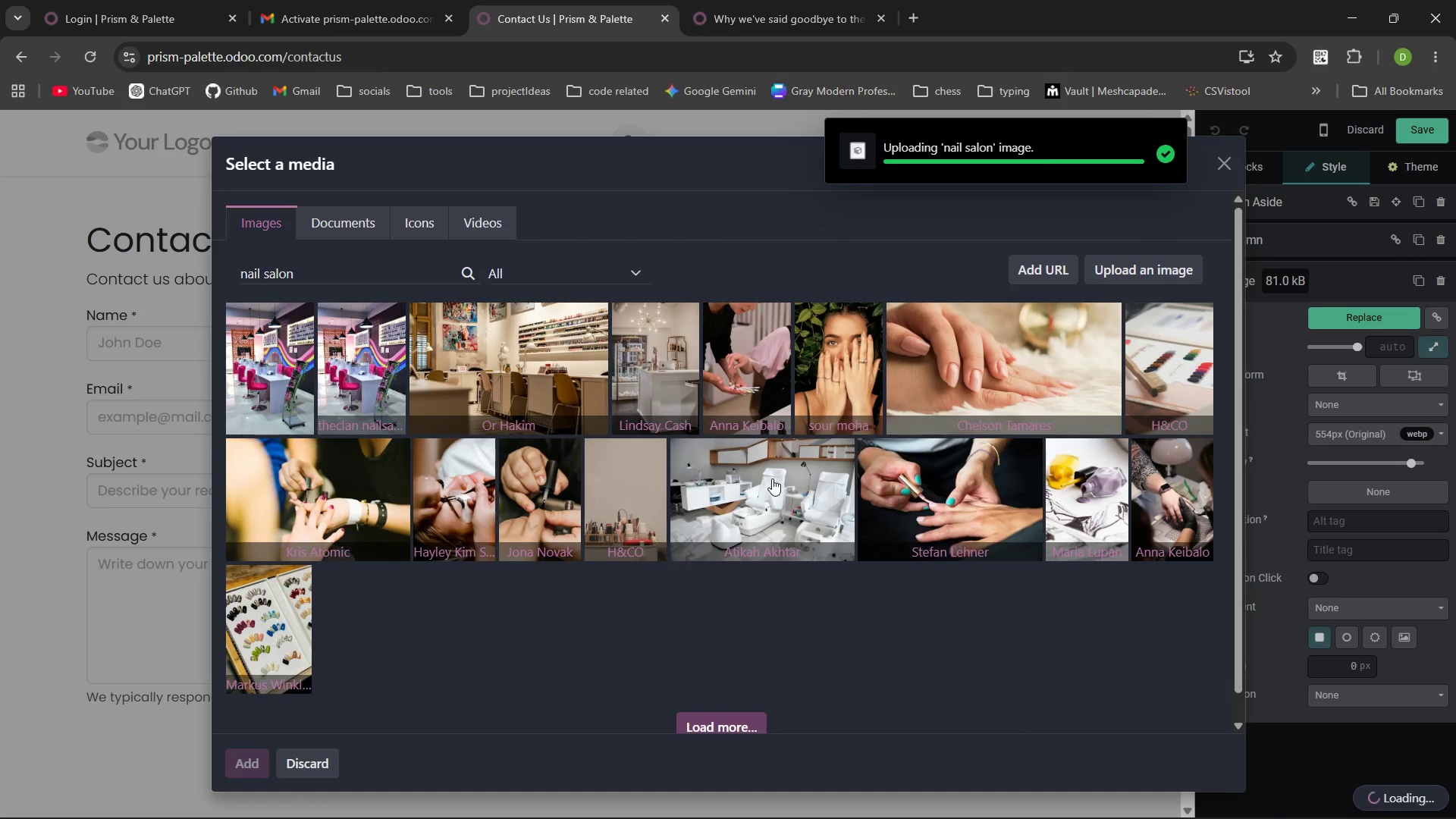 
mouse_move([1203, 189])
 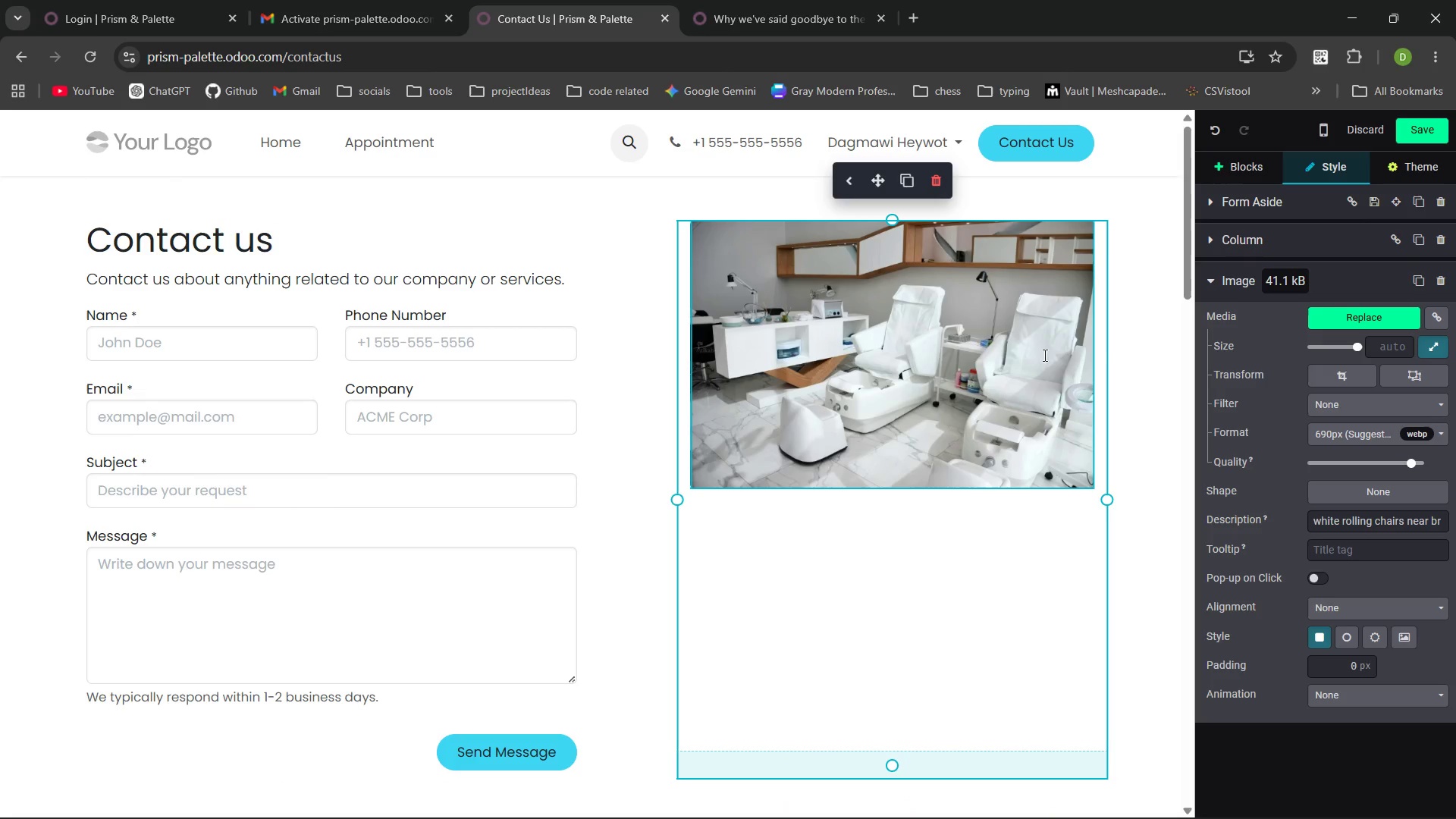 
key(Control+Z)
 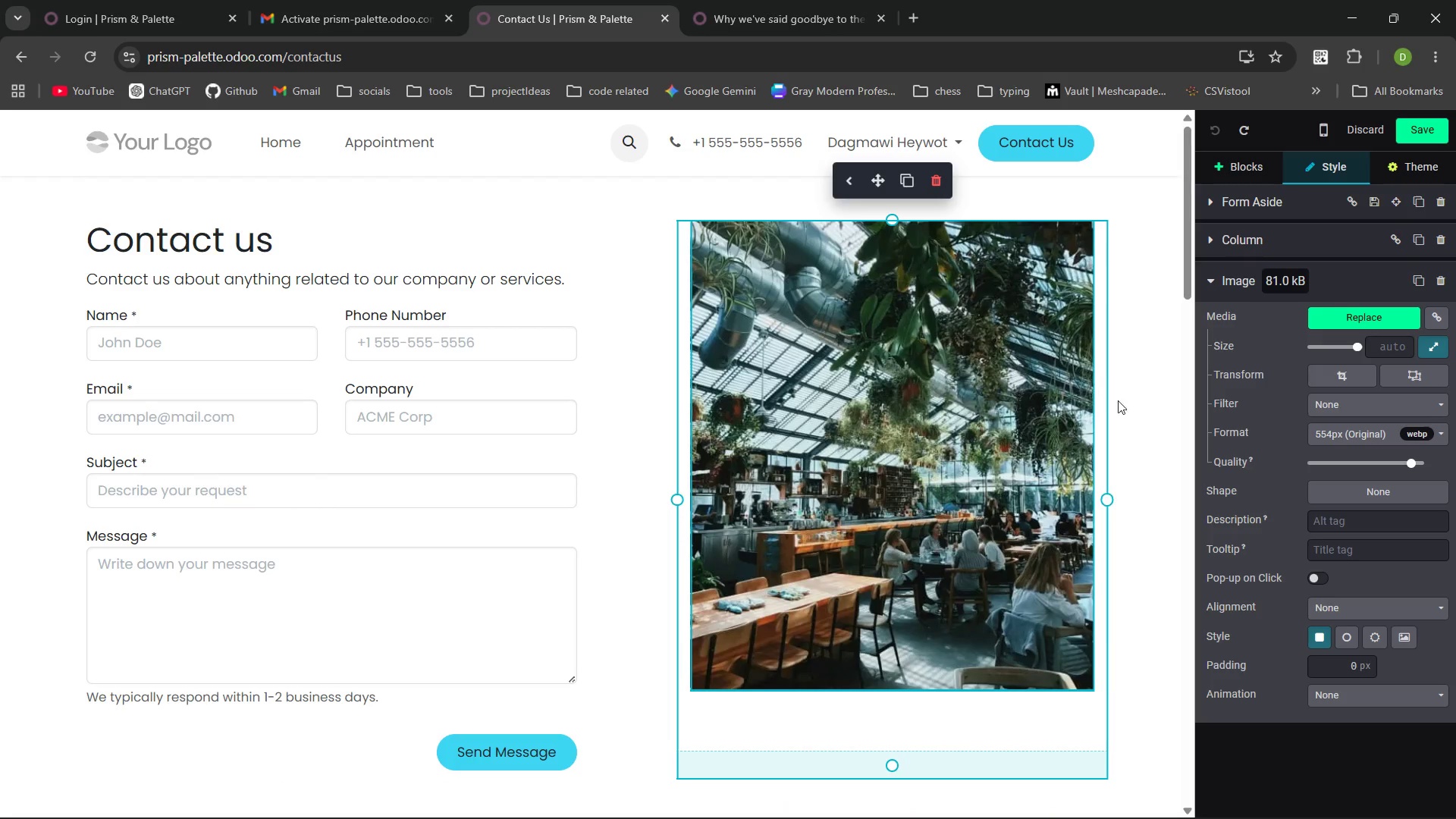 
left_click([1128, 319])
 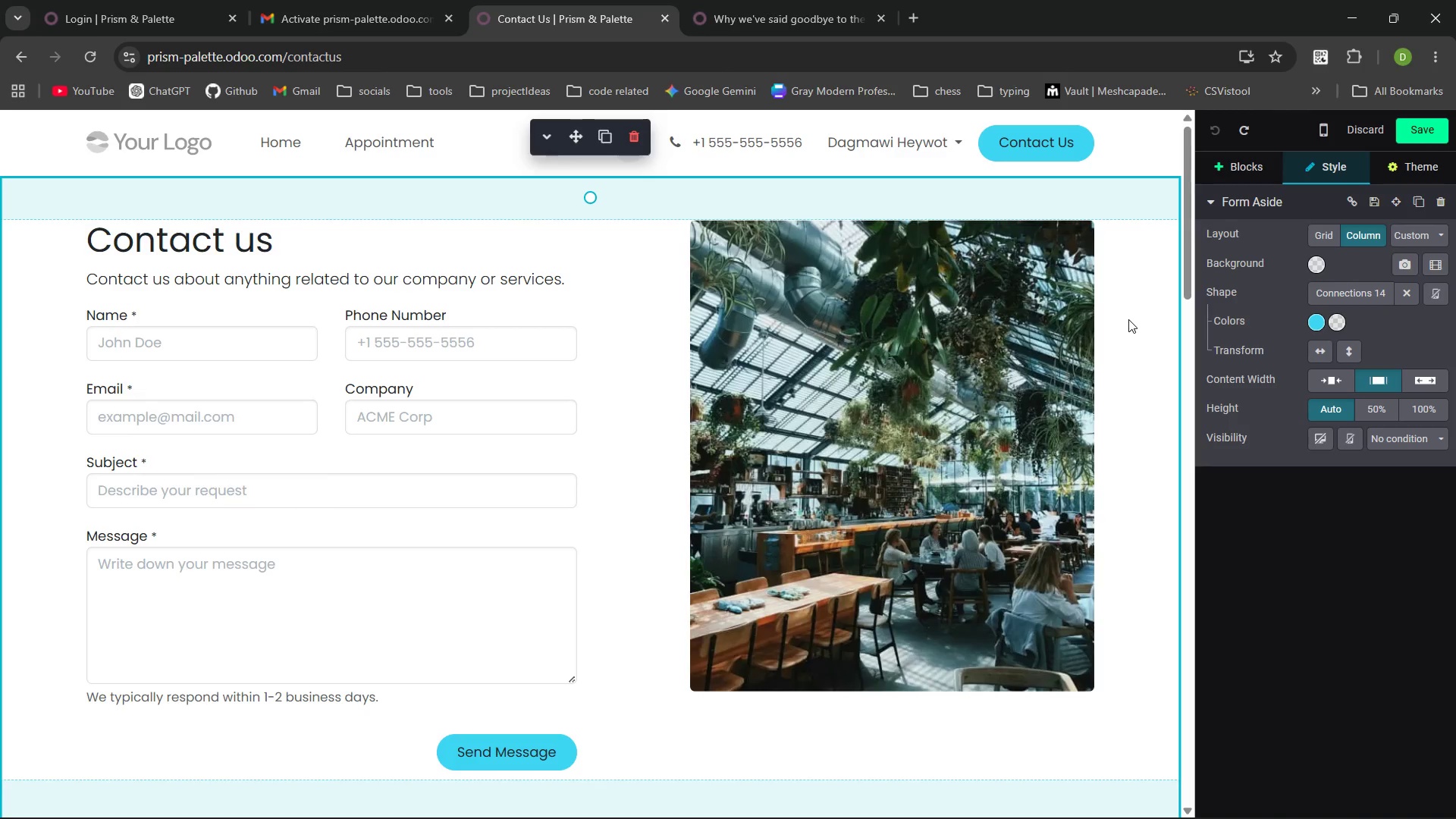 
wait(28.05)
 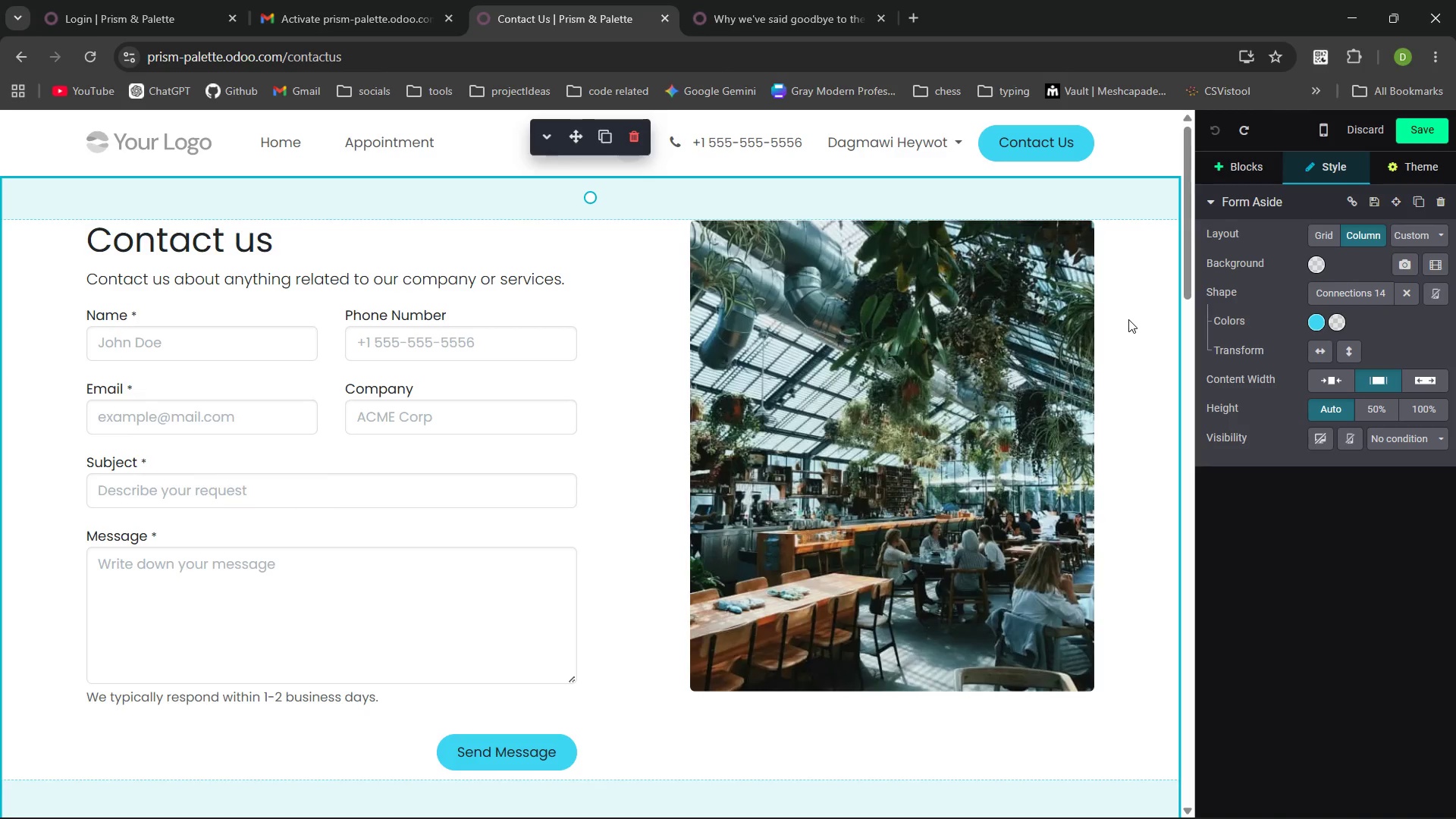 
left_click([803, 21])
 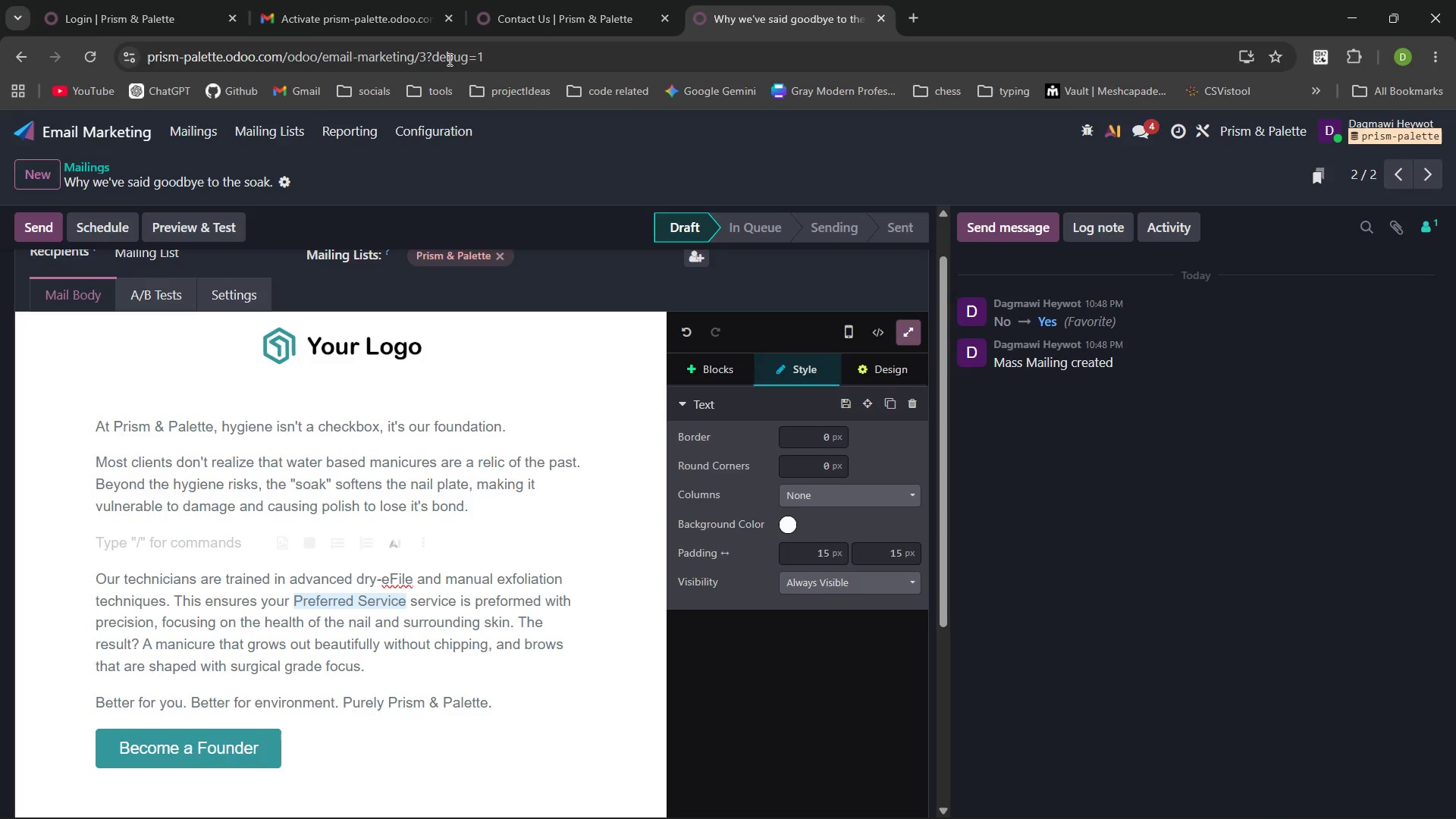 
left_click([275, 146])
 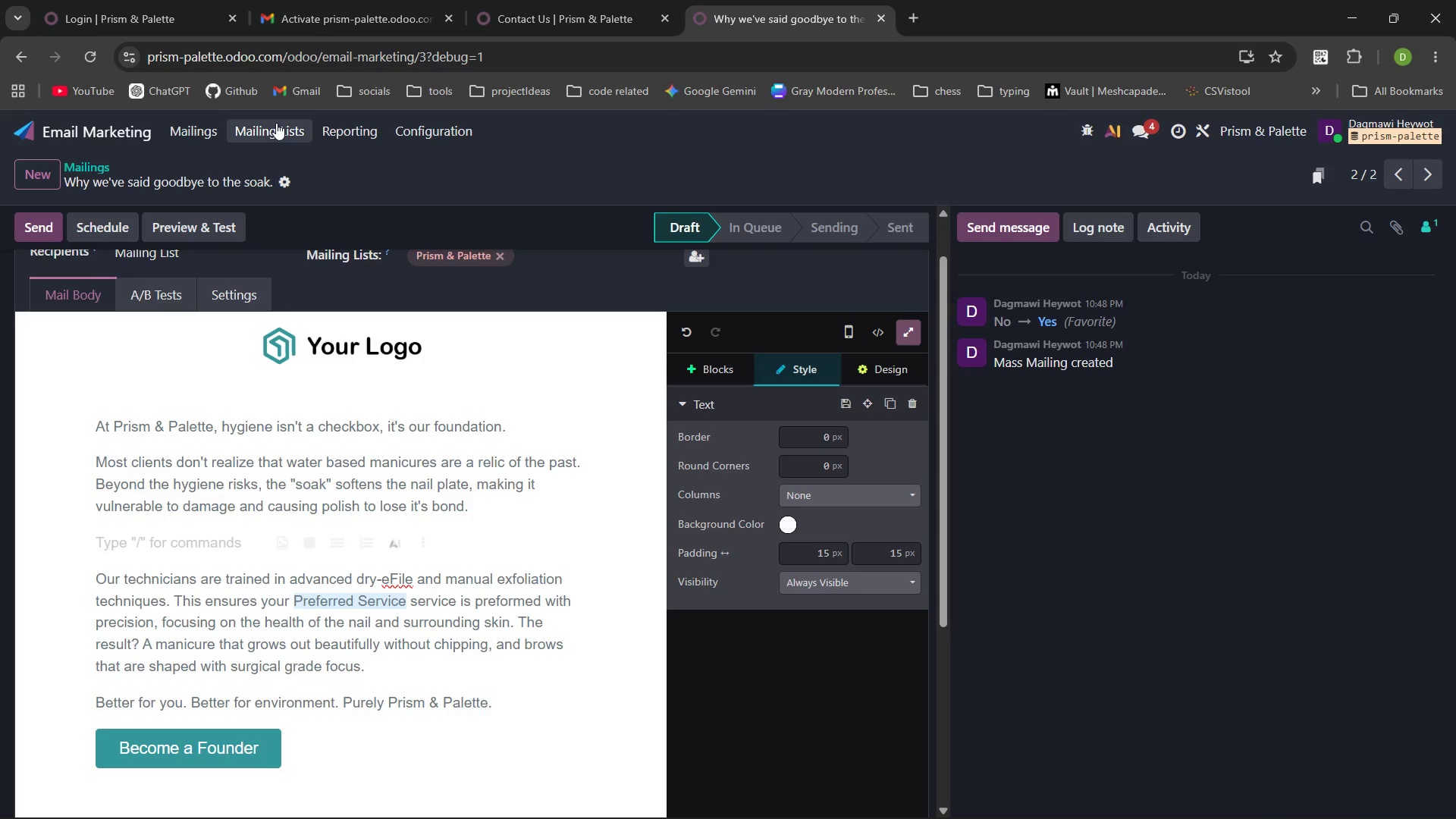 
left_click([276, 123])
 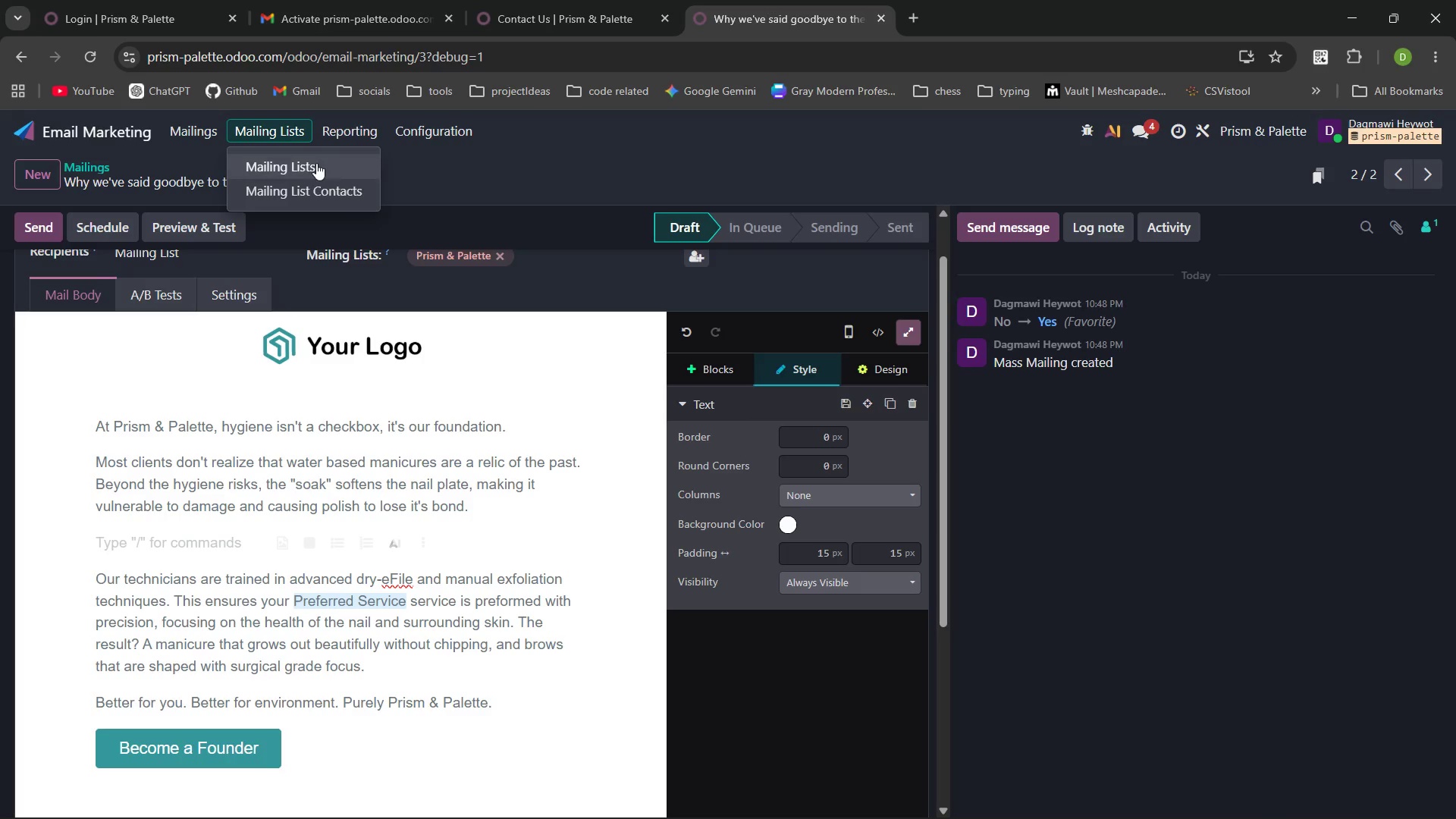 
left_click([321, 172])
 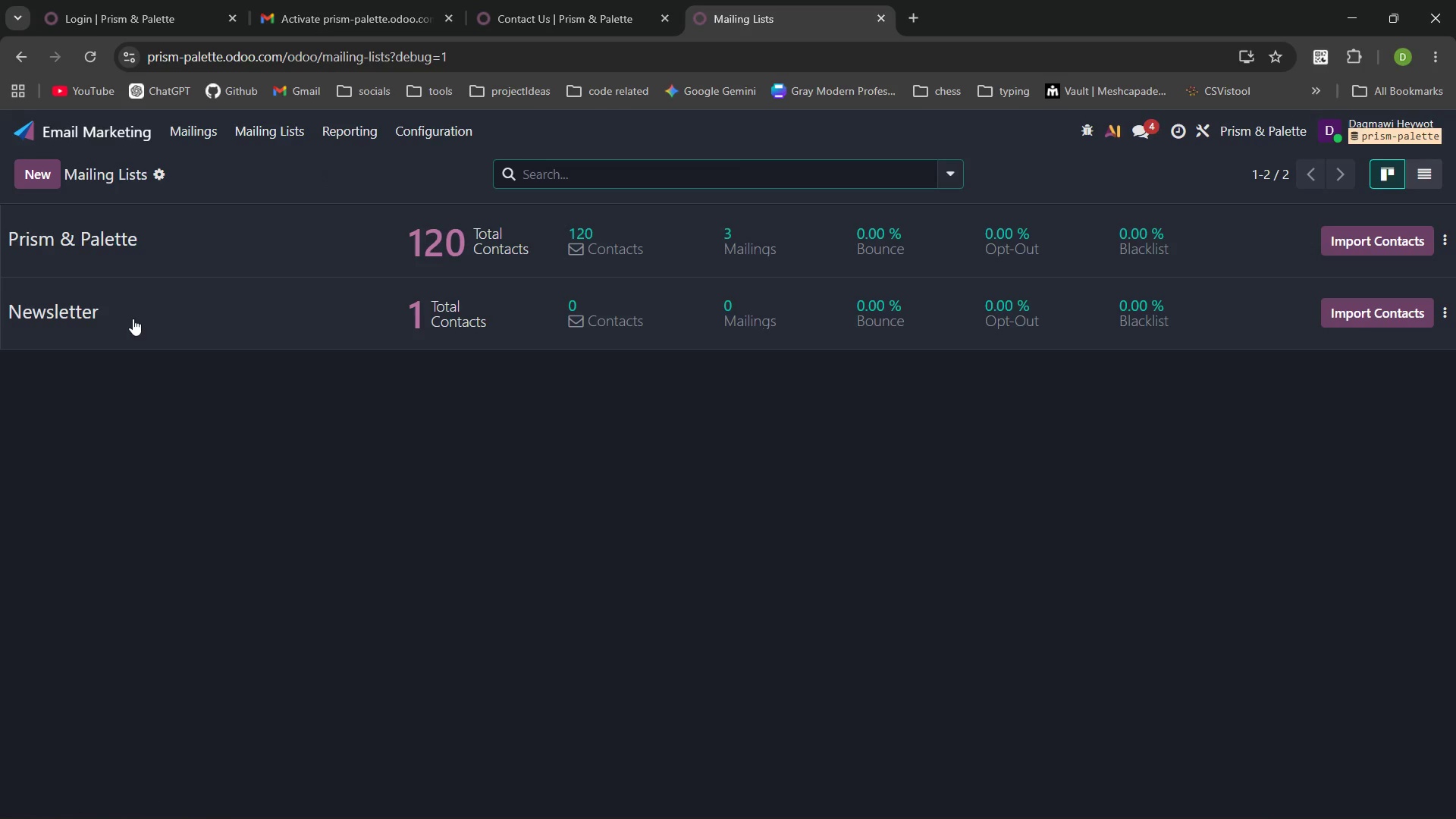 
left_click([133, 318])
 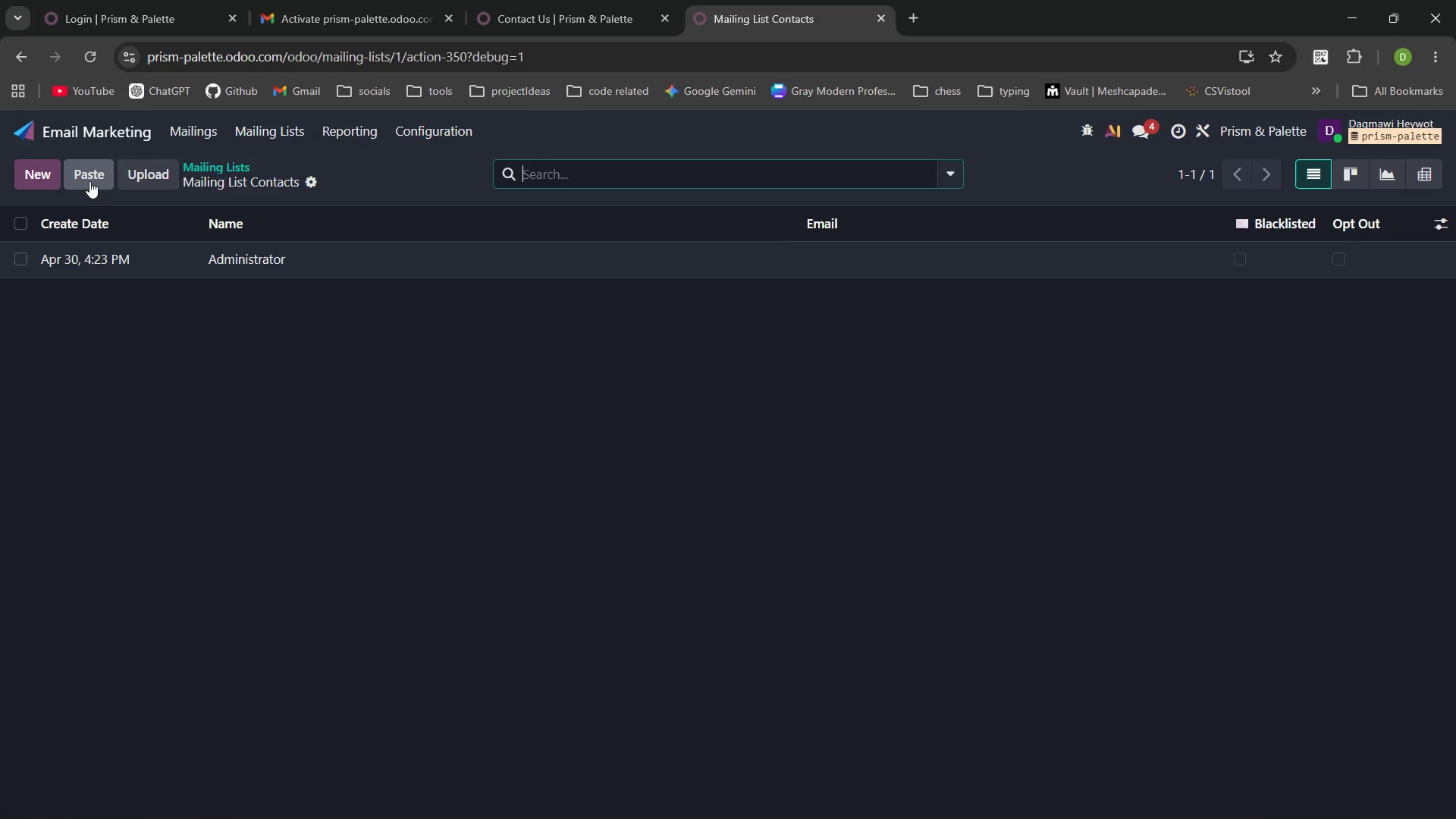 
left_click([139, 173])
 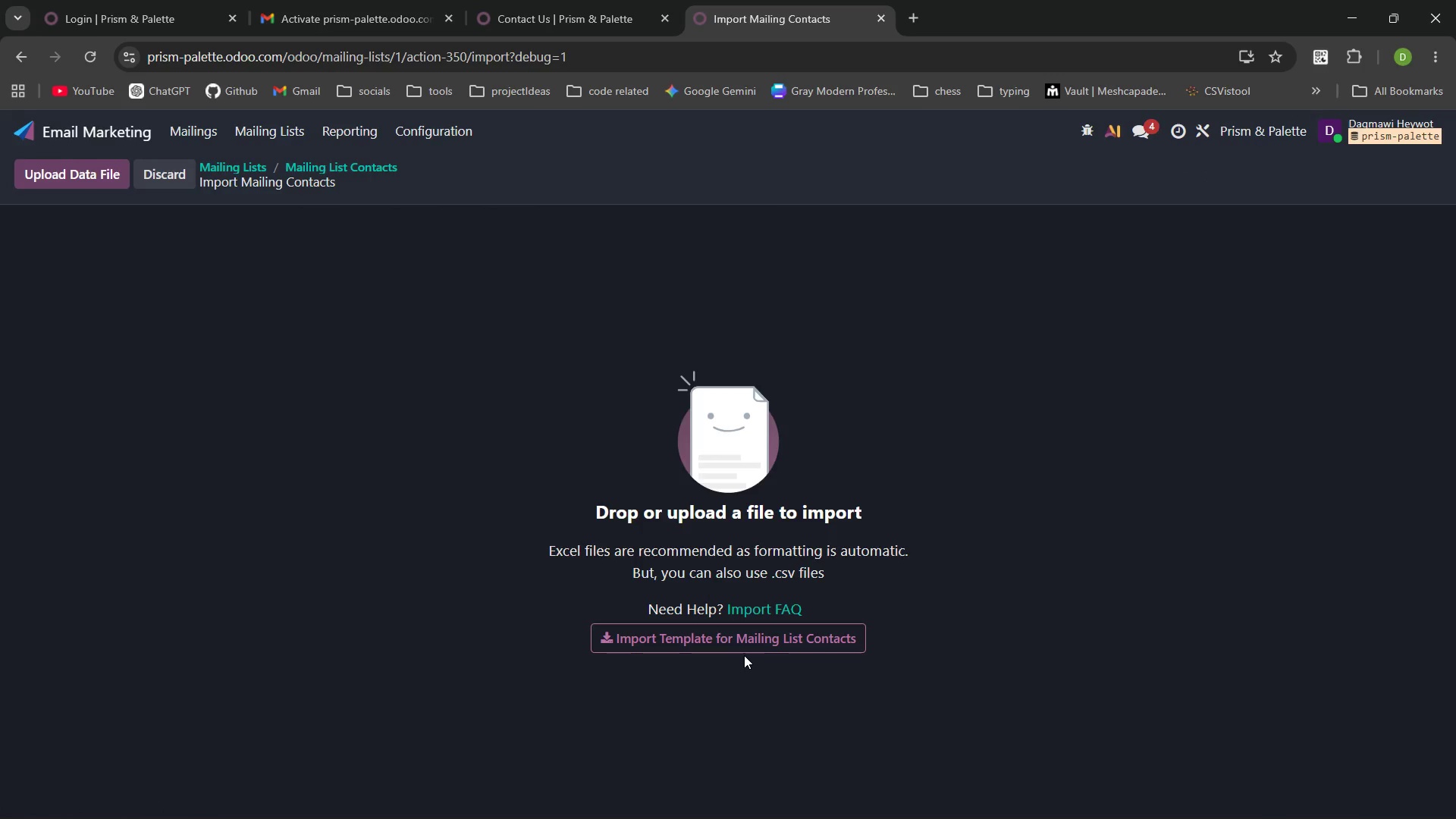 
left_click([744, 643])
 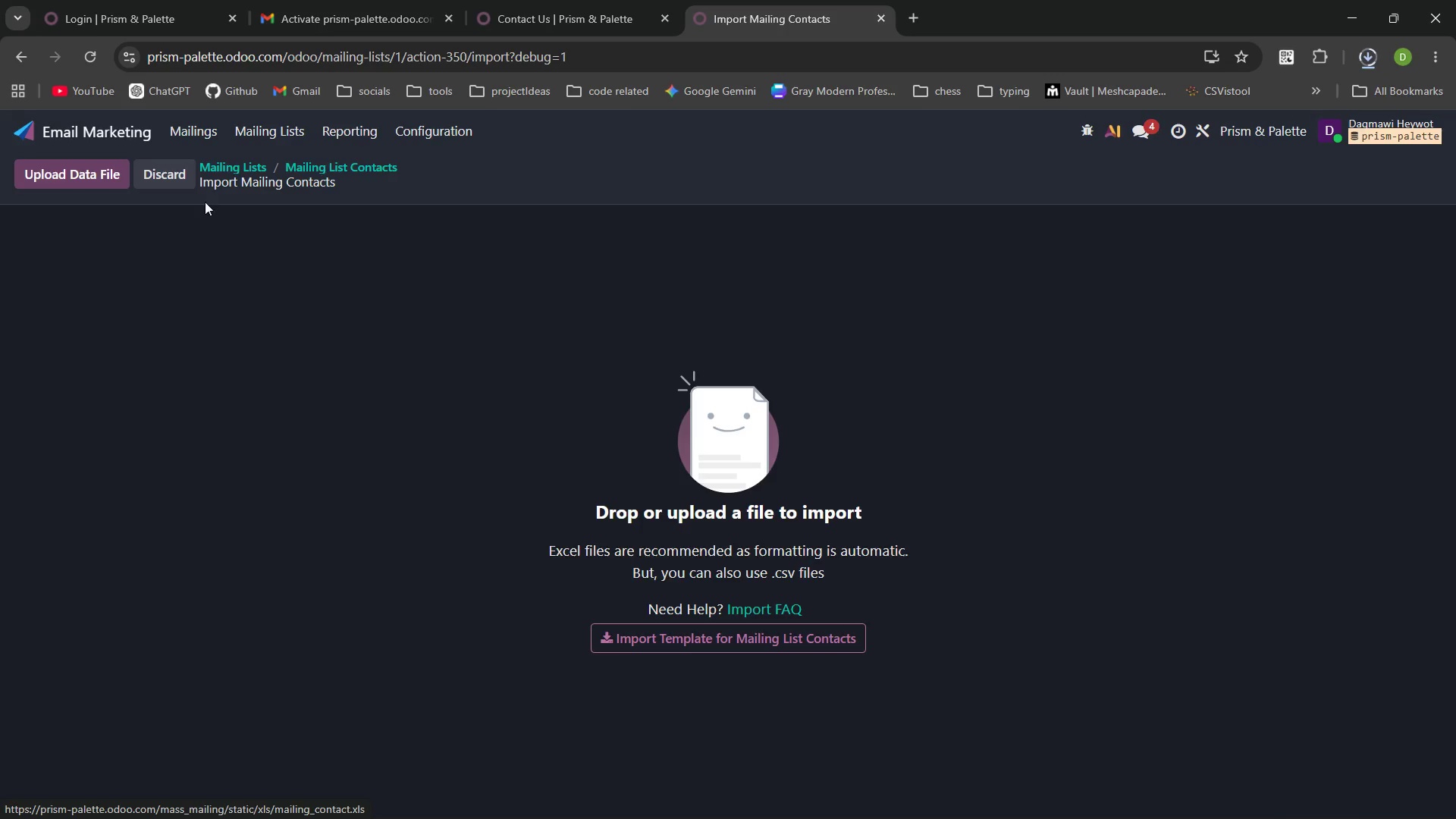 
left_click([118, 175])
 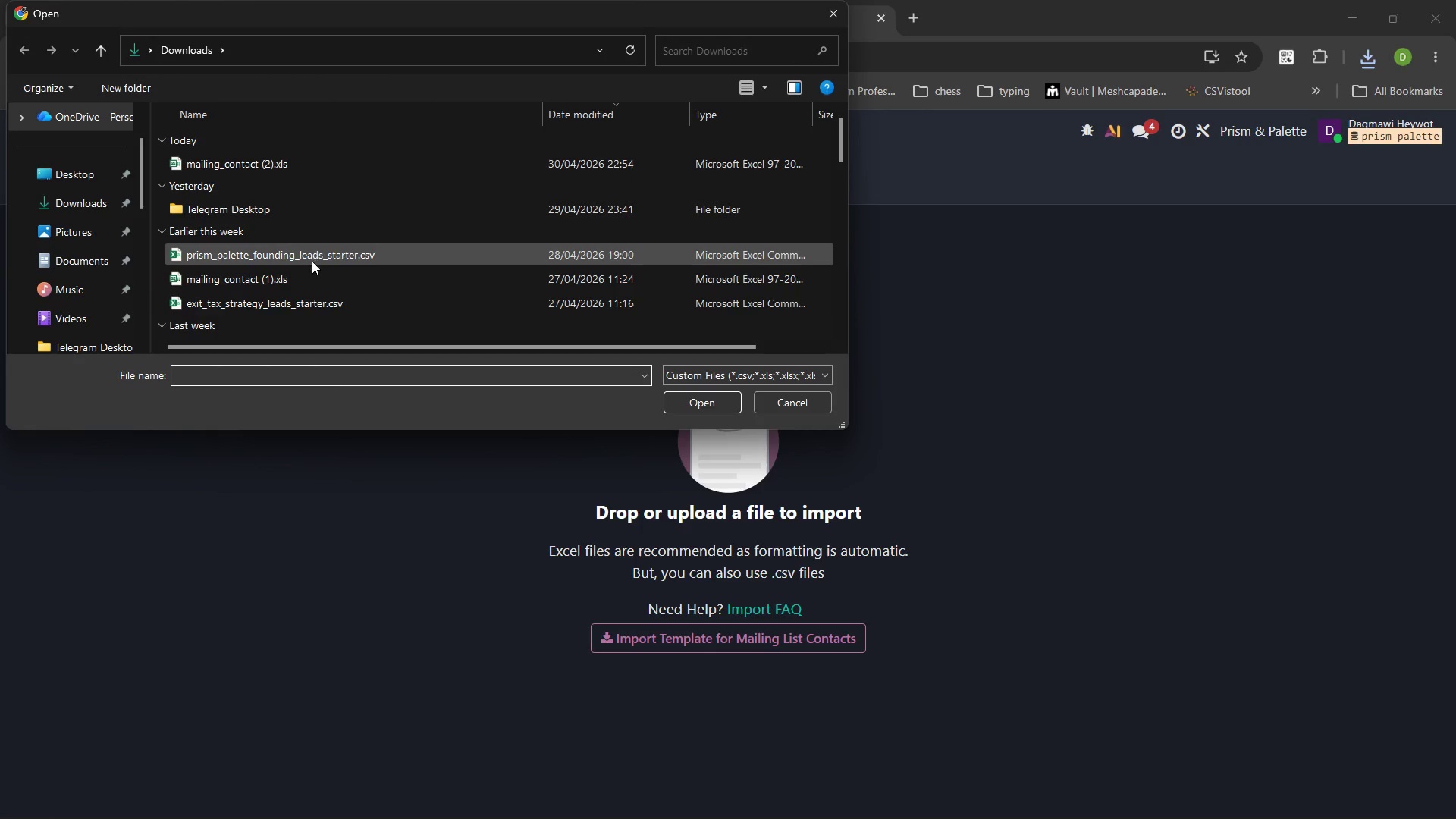 
left_click([313, 259])
 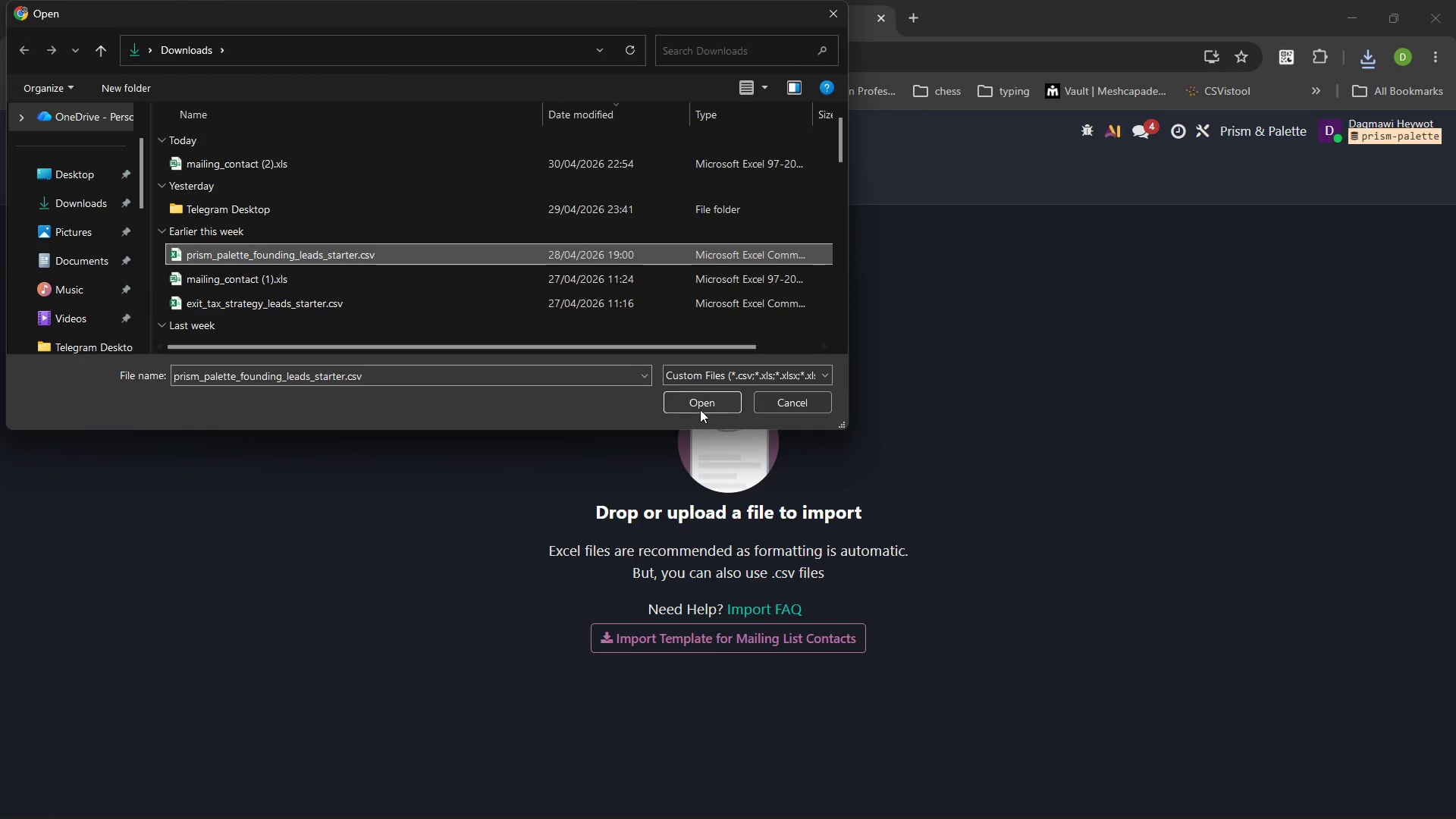 
left_click([704, 405])
 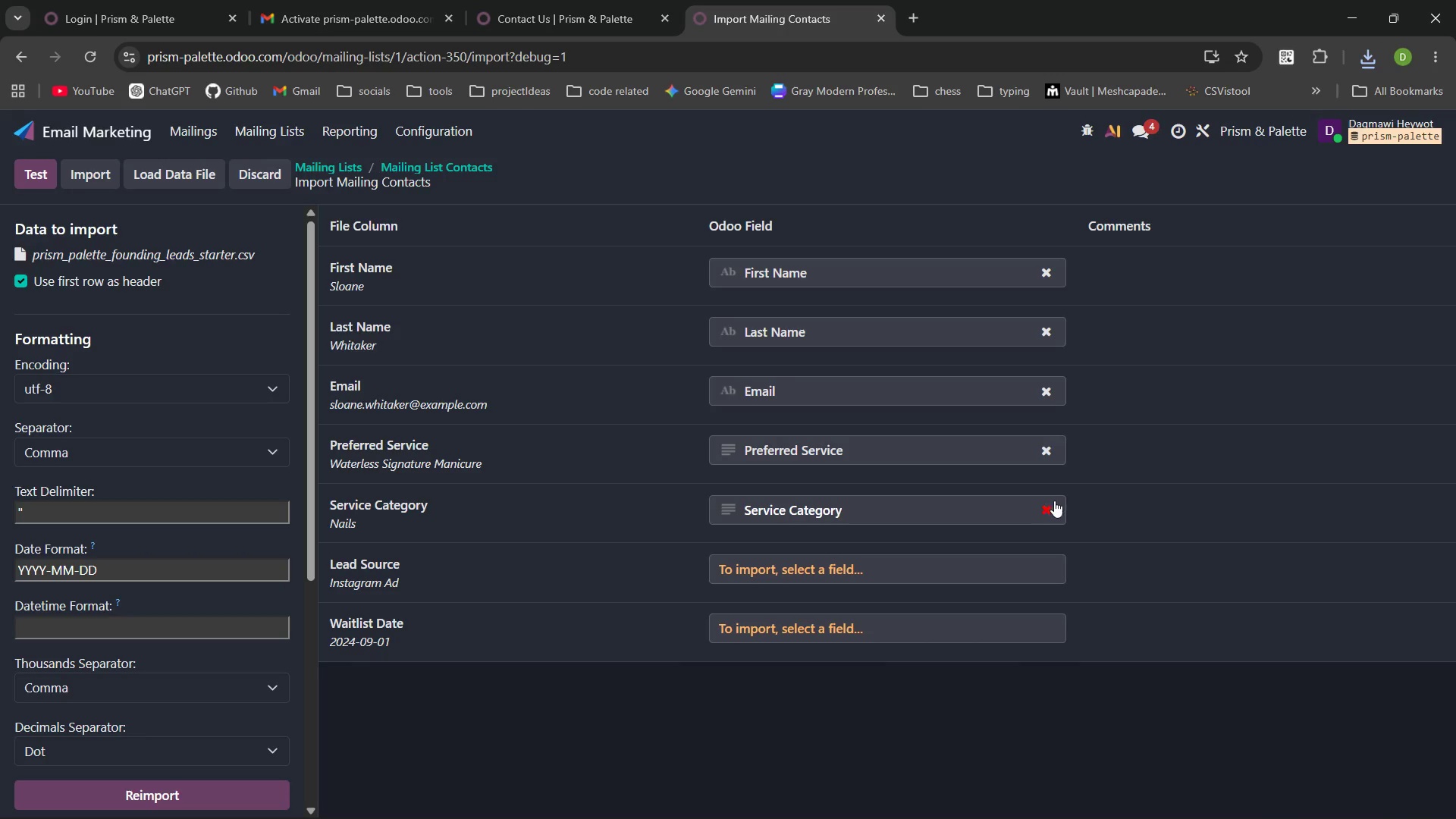 
left_click([1051, 513])
 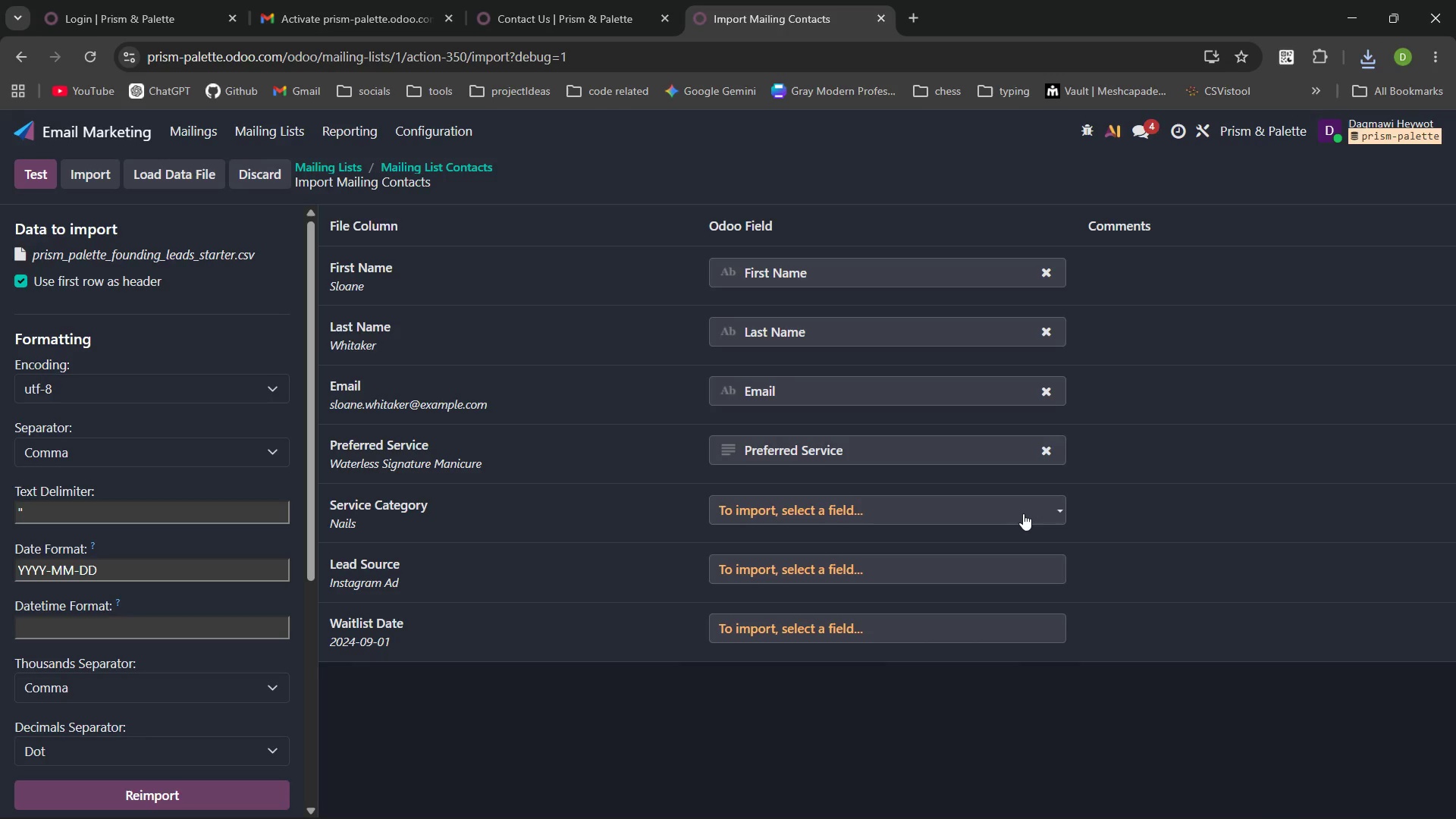 
left_click([1022, 513])
 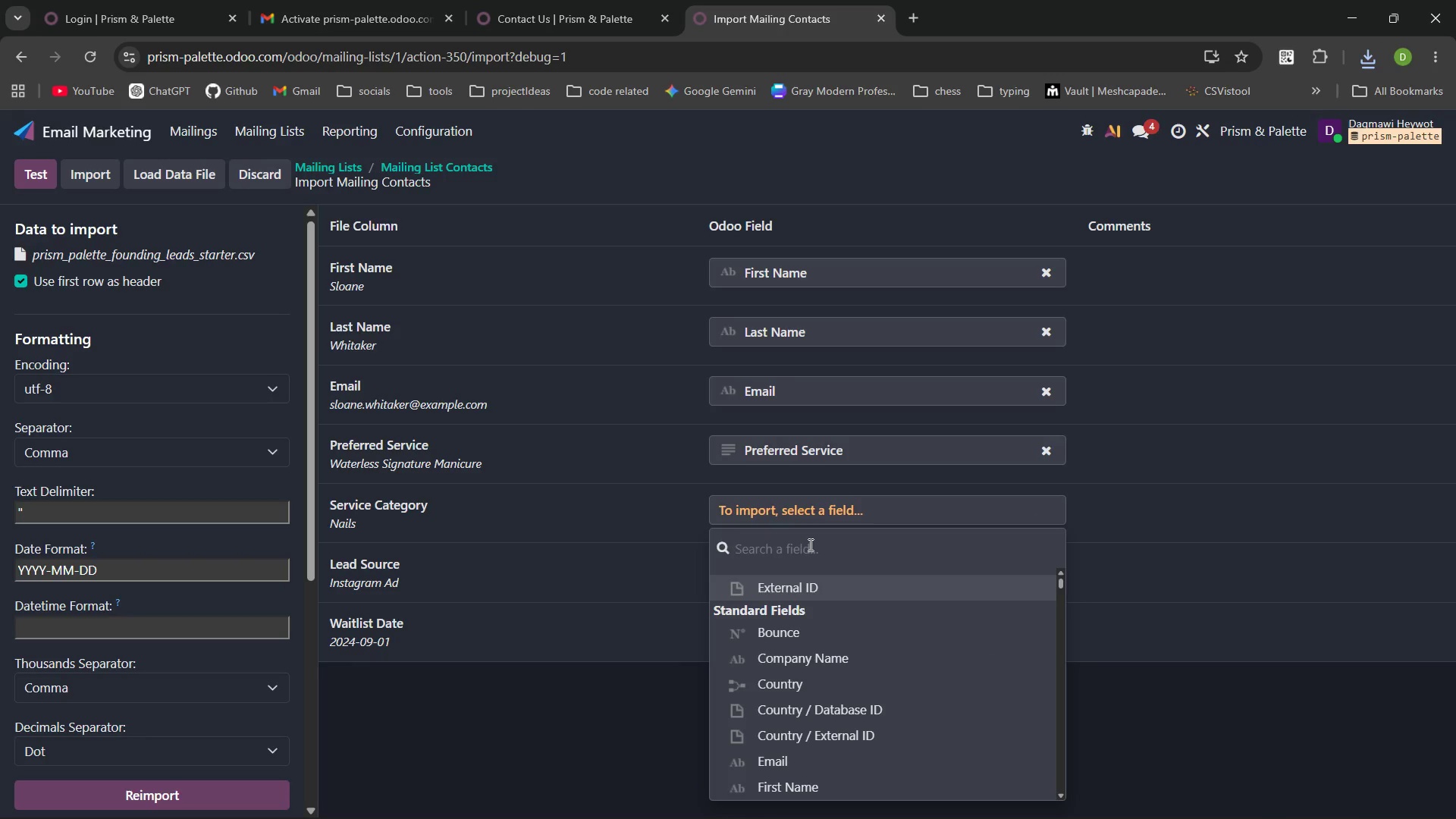 
type(tags)
 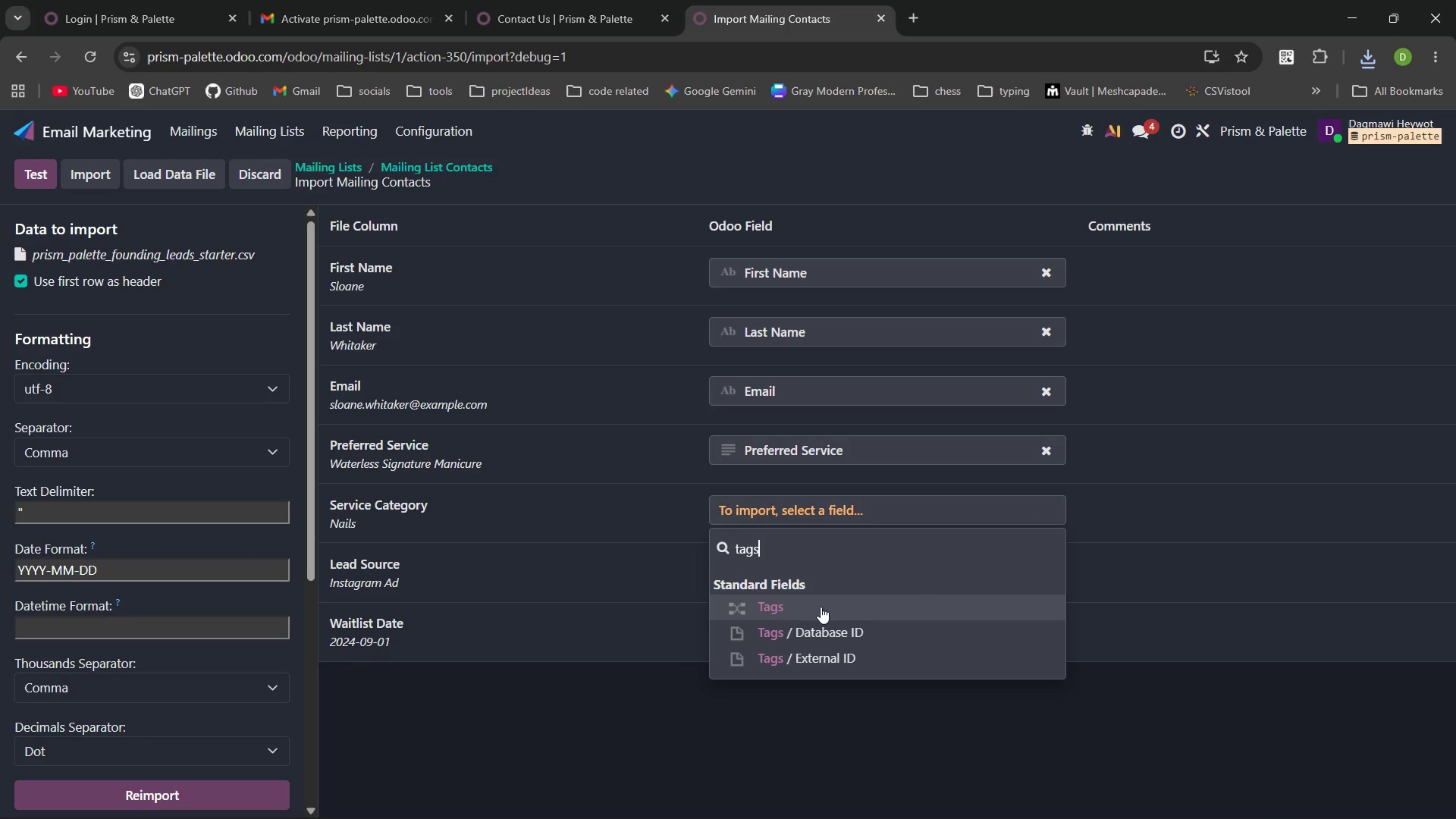 
left_click([821, 607])
 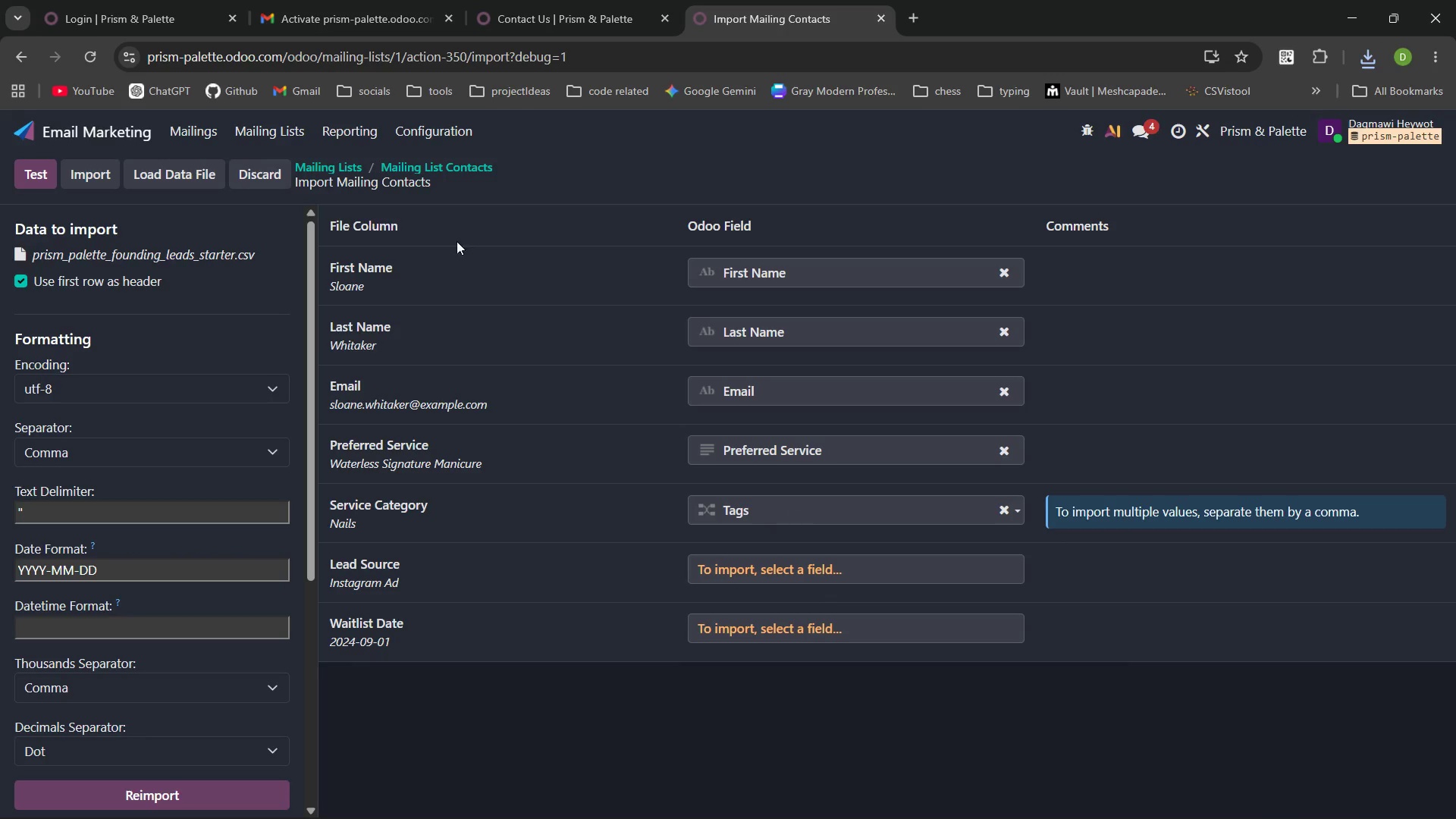 
left_click([53, 172])
 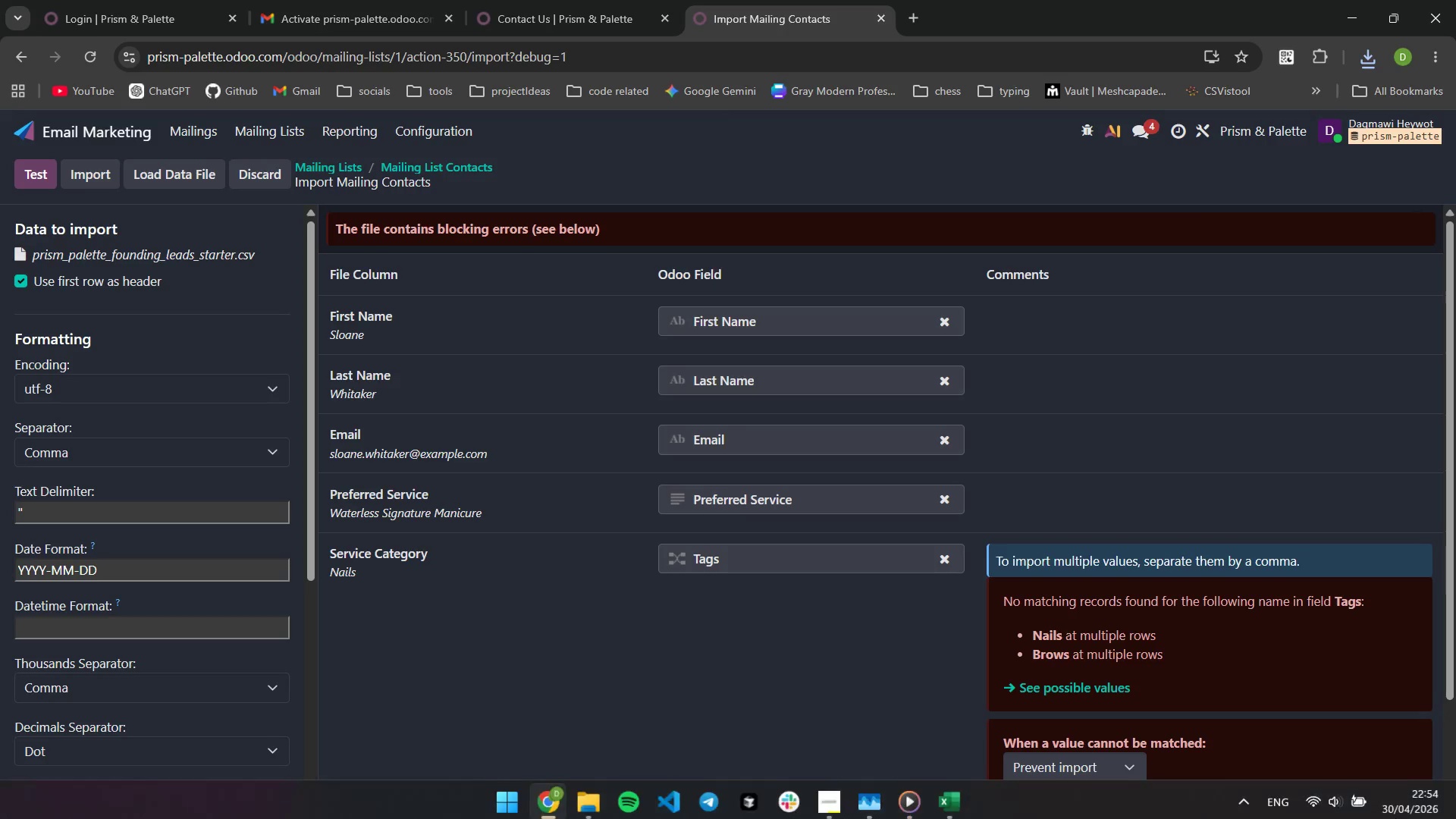 
wait(7.61)
 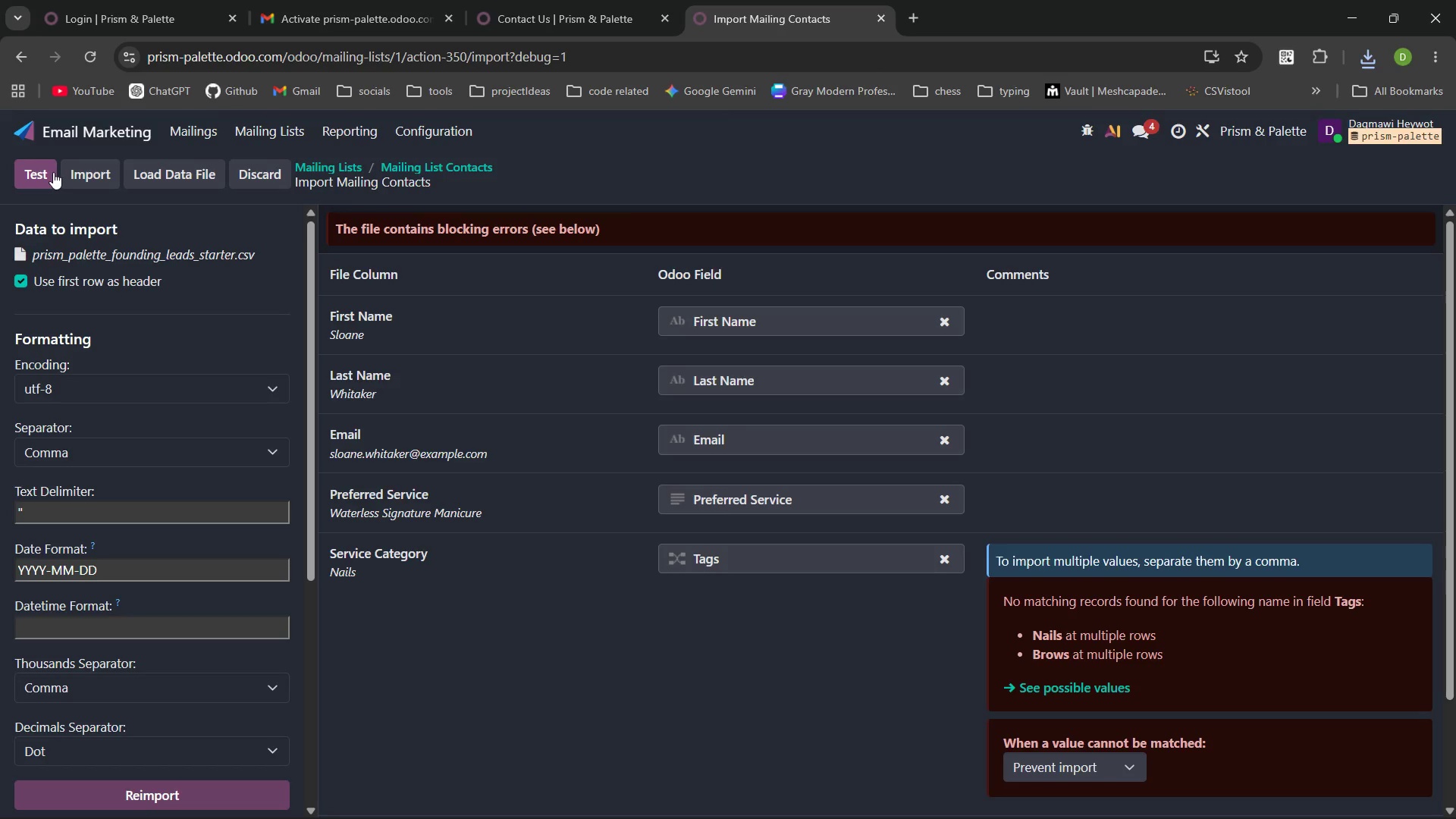 
left_click([1109, 762])
 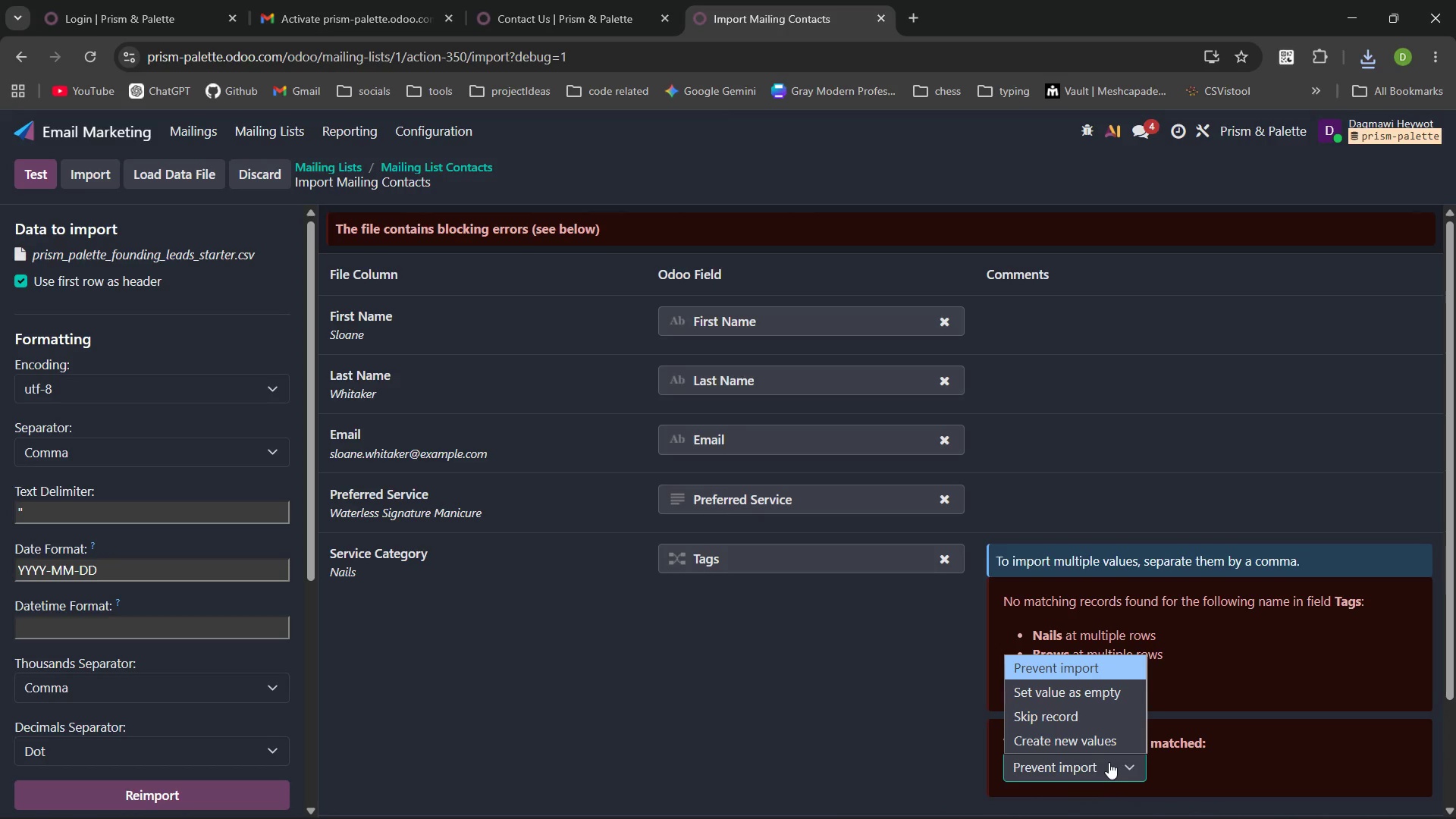 
left_click([1109, 762])
 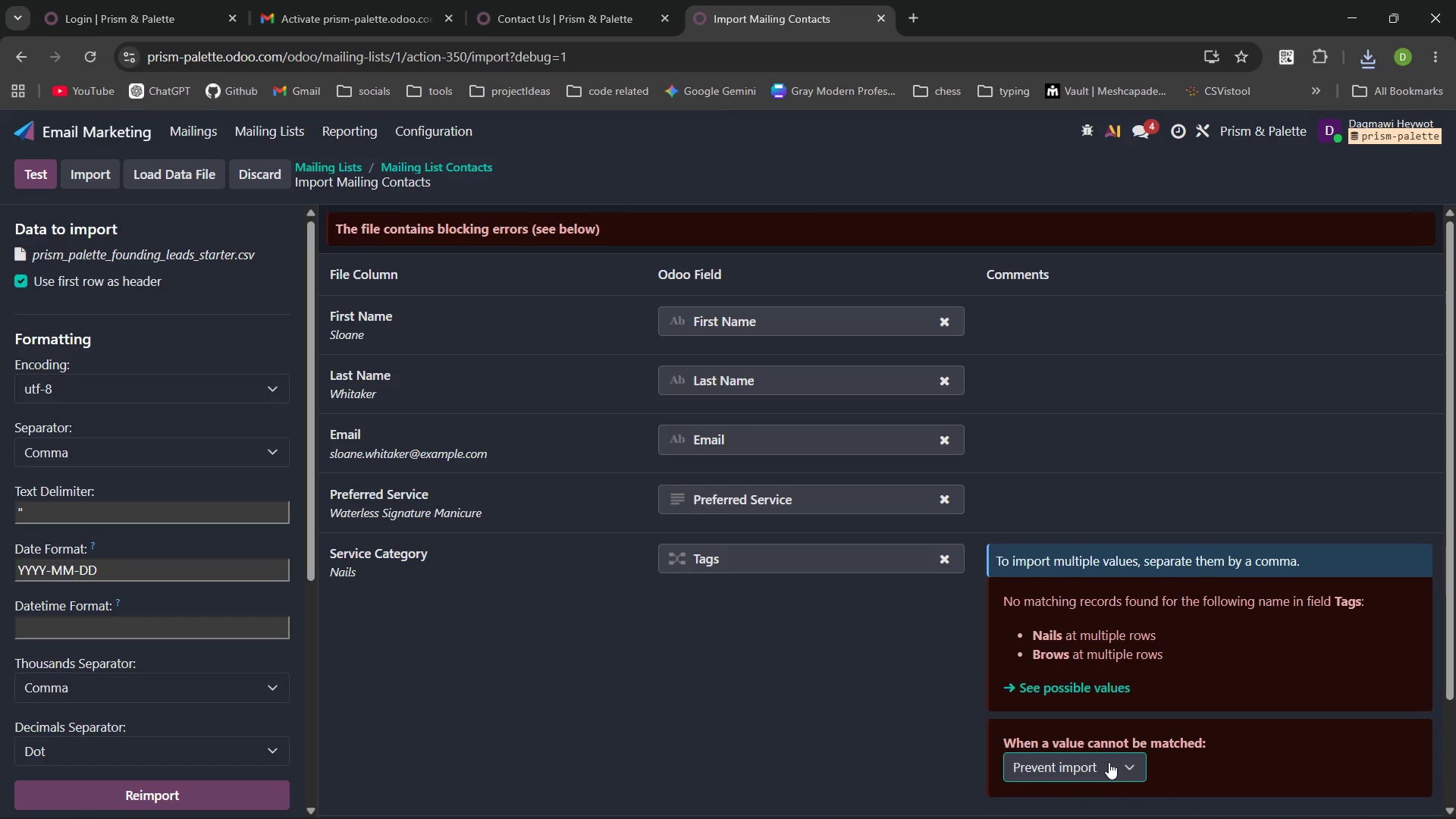 
left_click([1109, 762])
 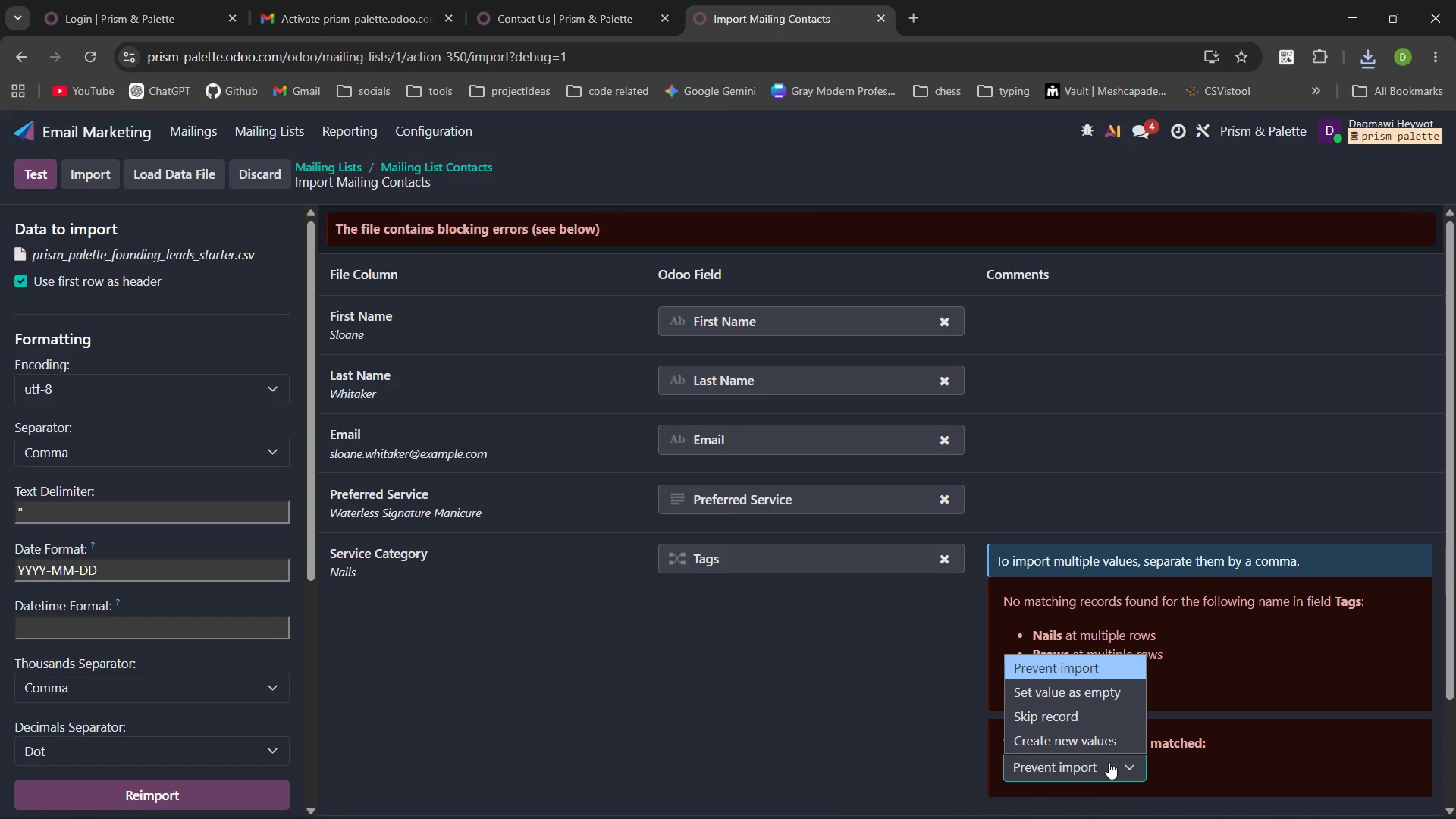 
left_click([1109, 762])
 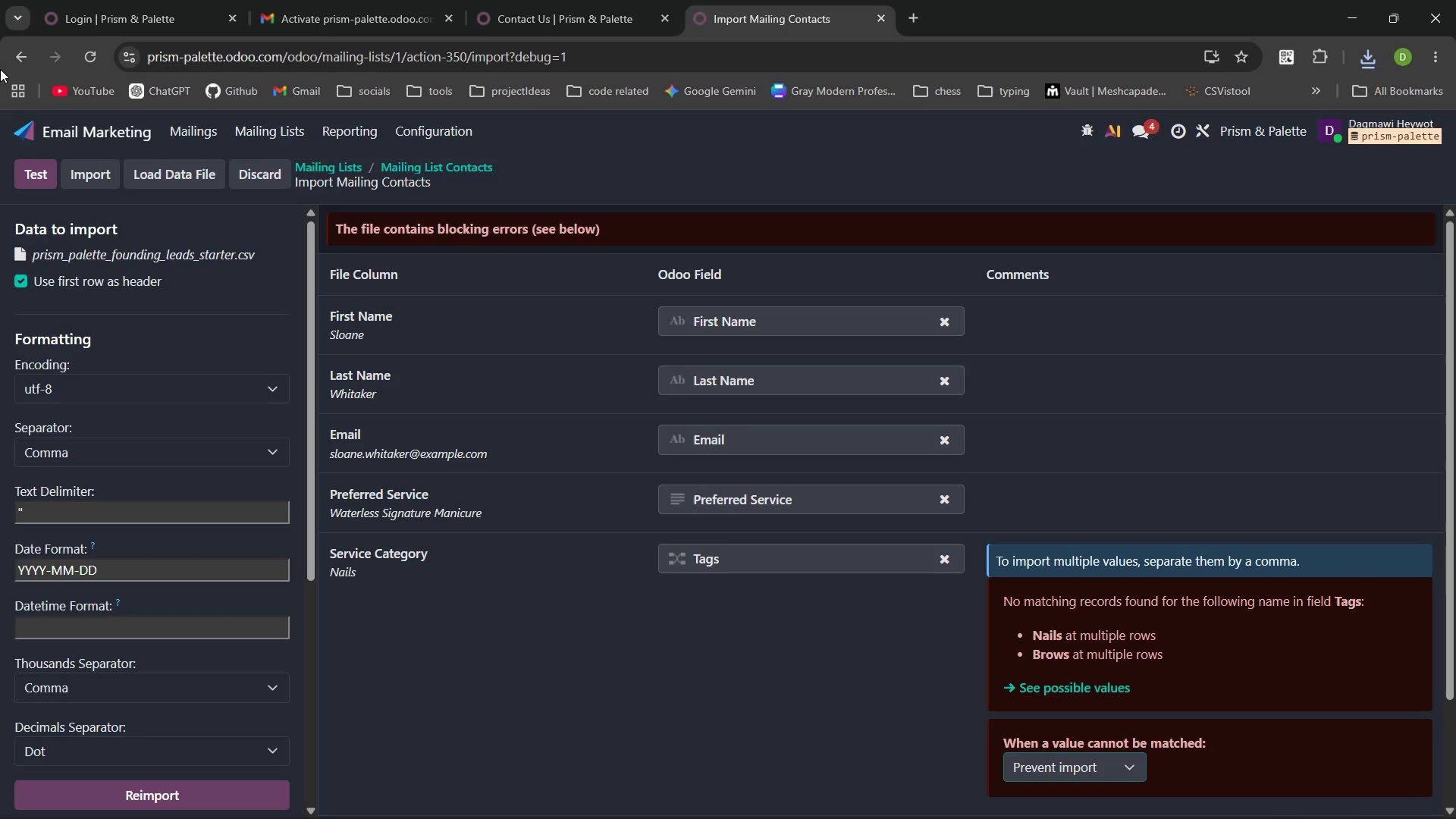 
left_click([25, 63])
 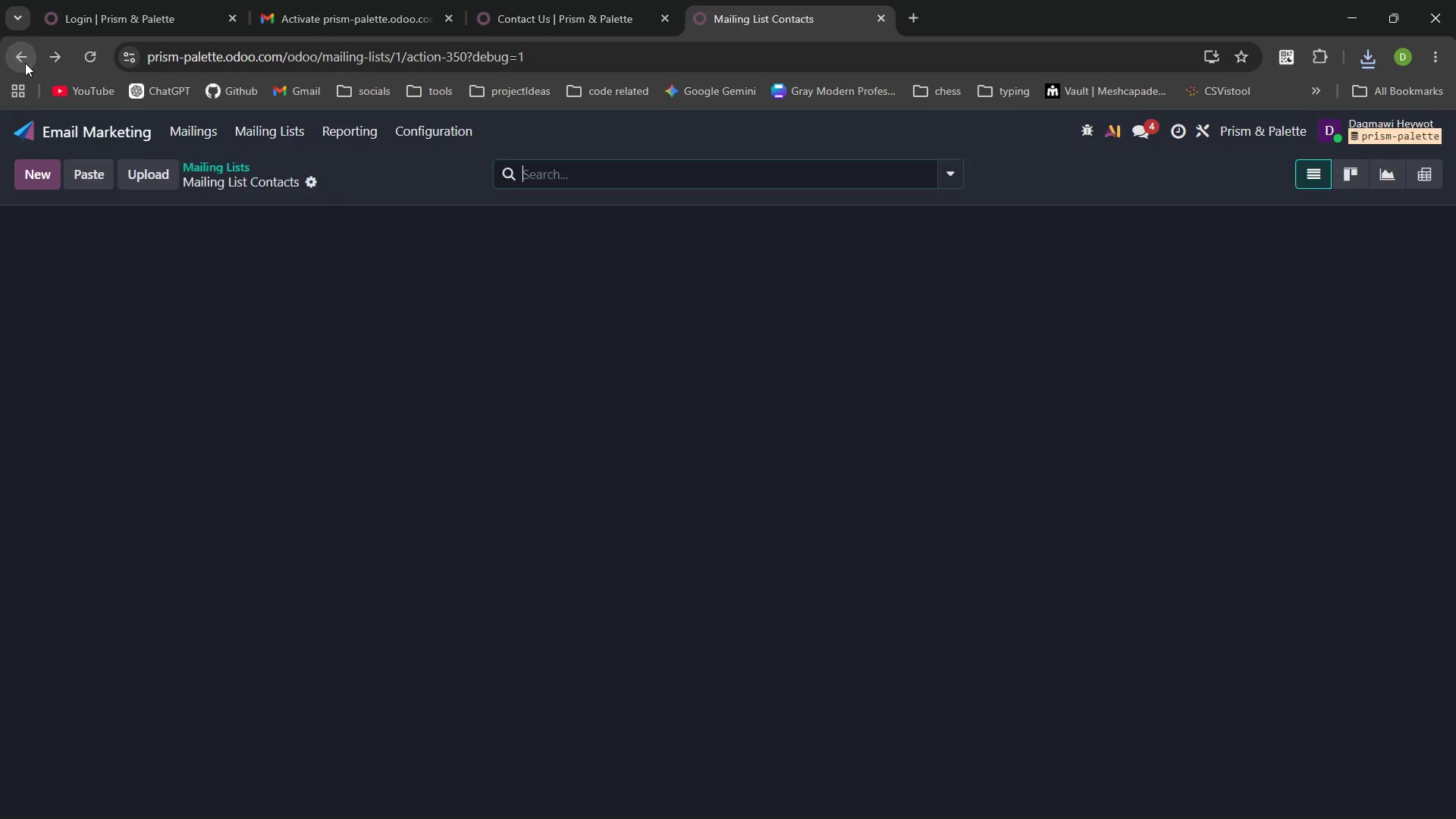 
left_click([25, 63])
 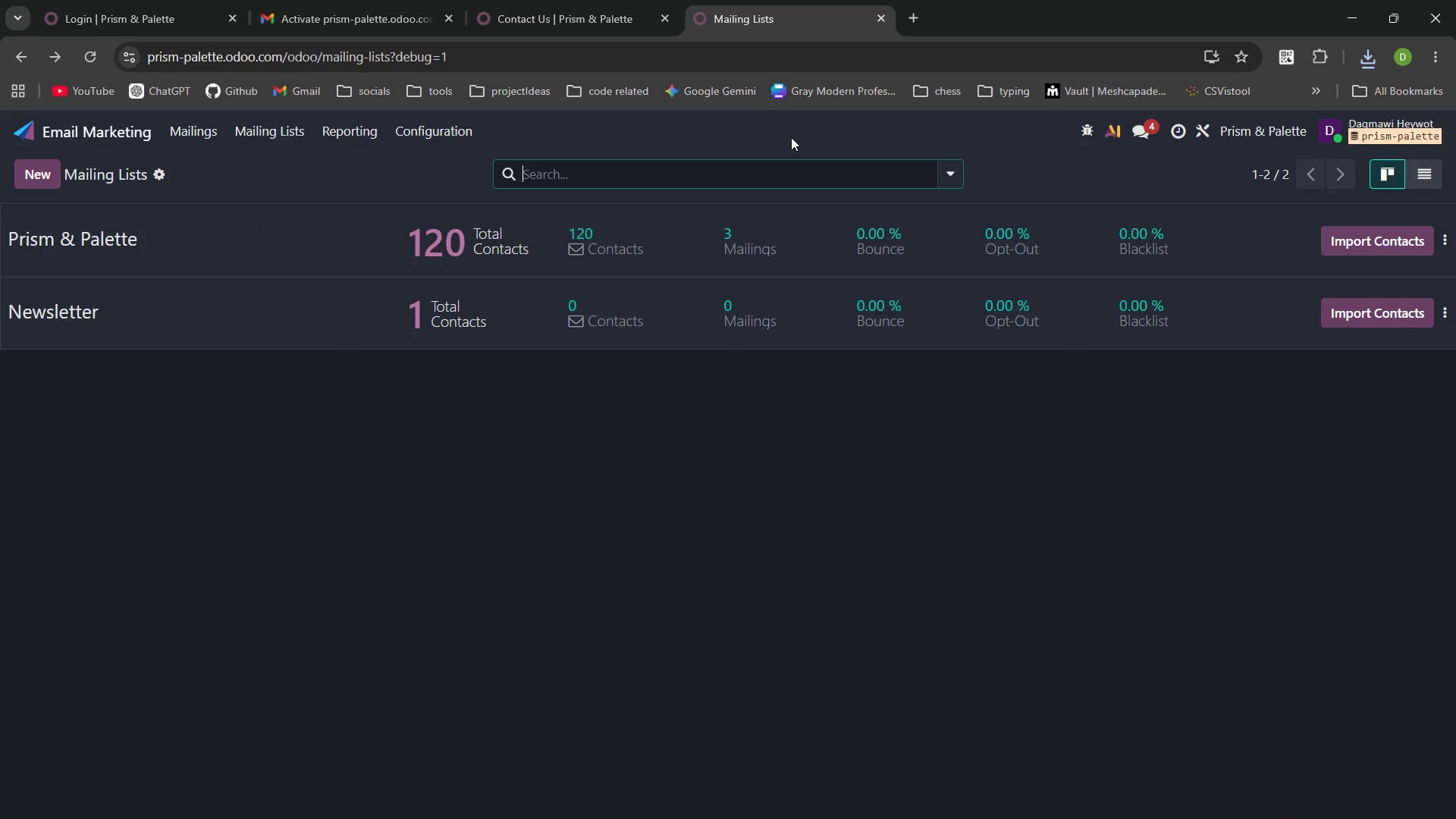 
left_click([588, 4])
 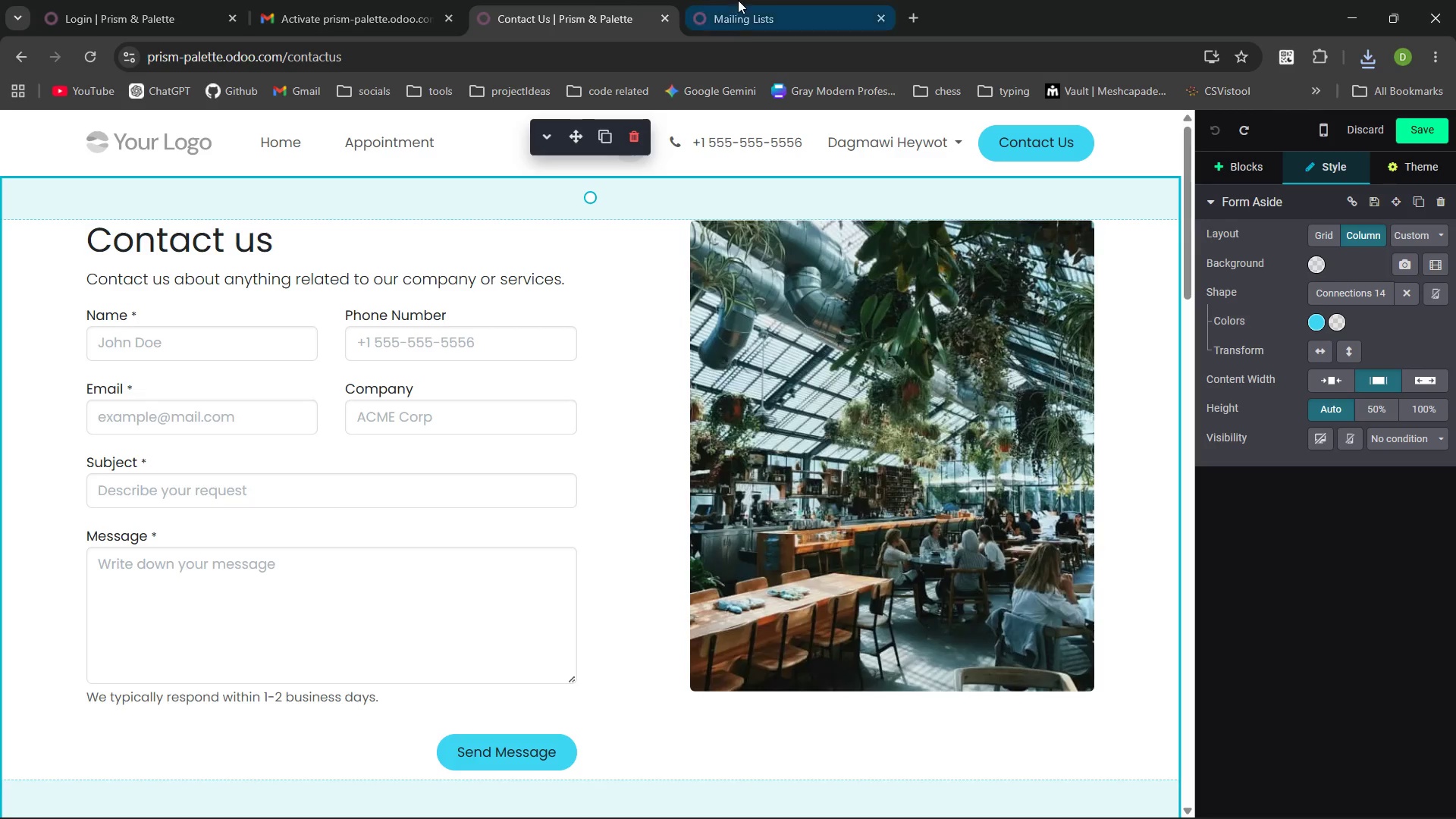 
left_click([742, 0])
 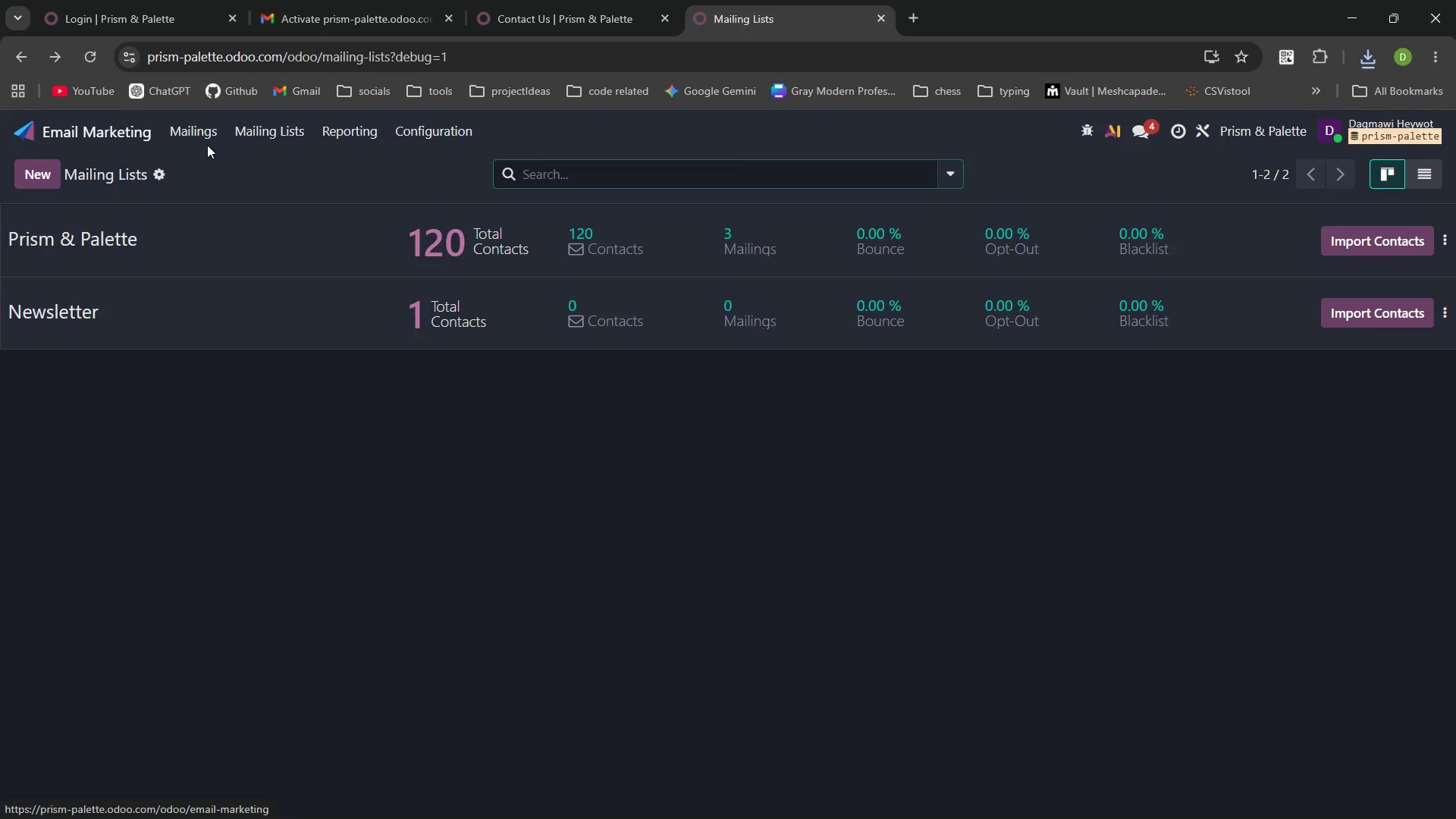 
left_click([205, 142])
 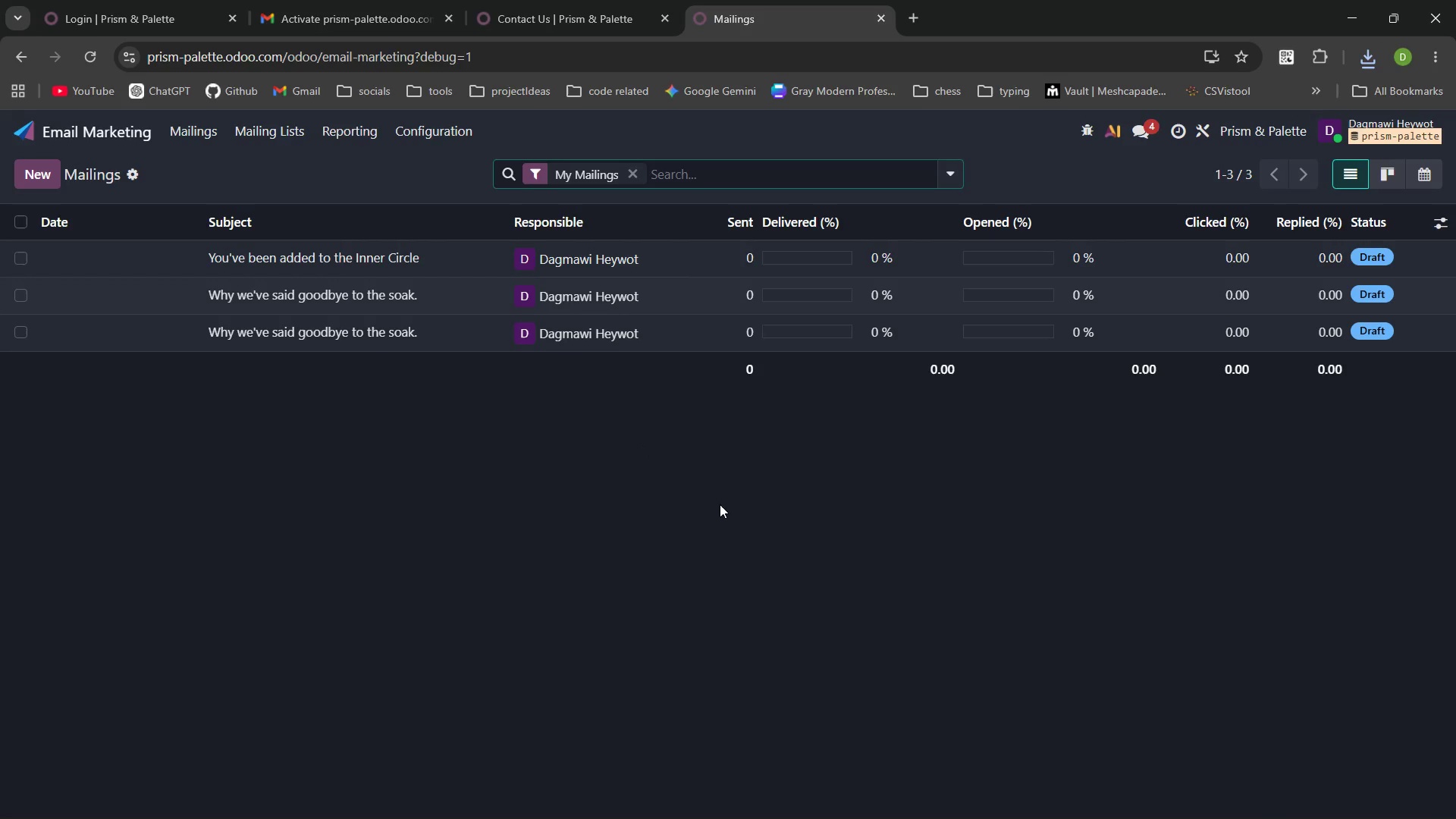 
wait(5.77)
 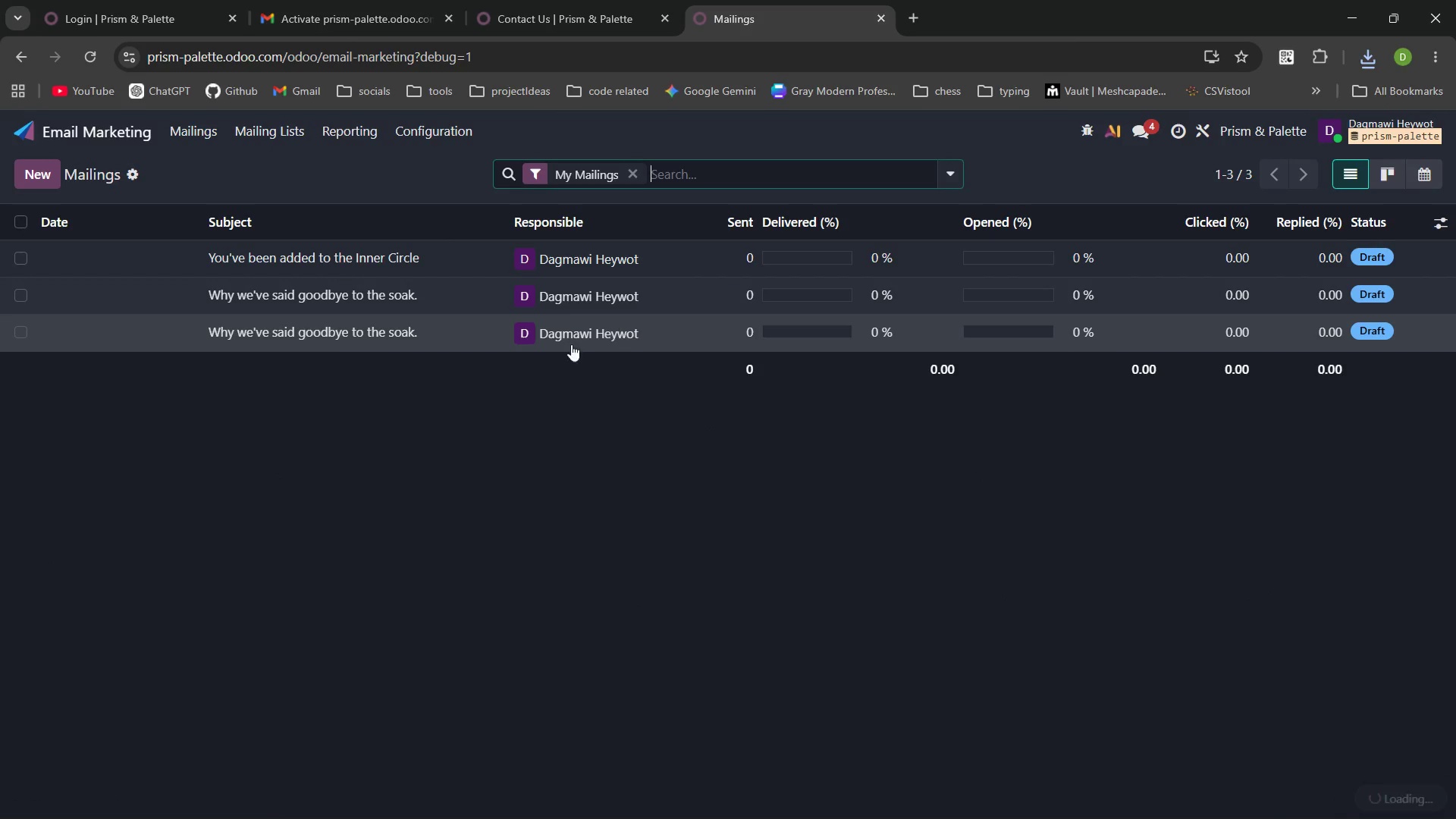 
left_click([288, 332])
 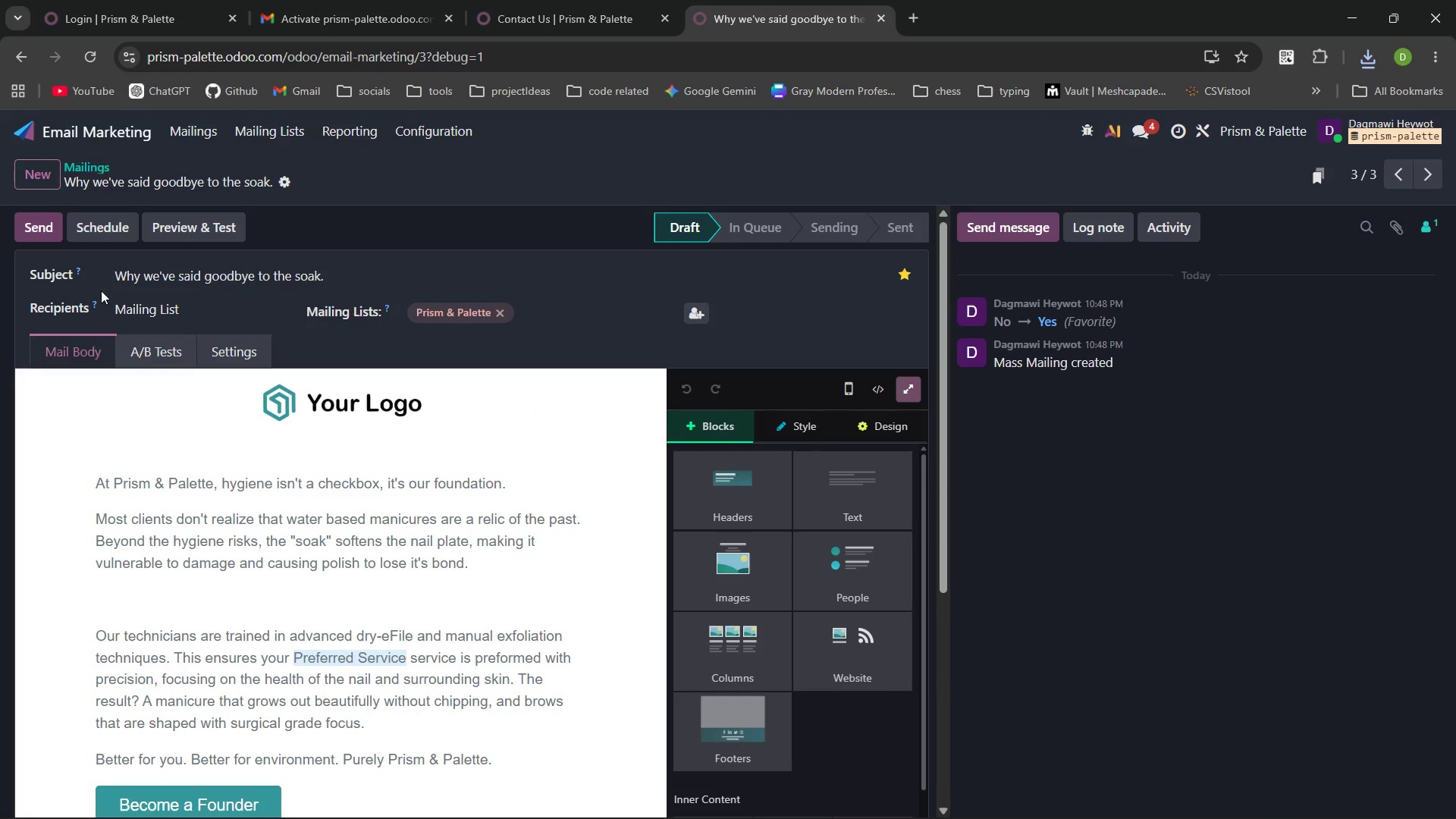 
left_click([20, 59])
 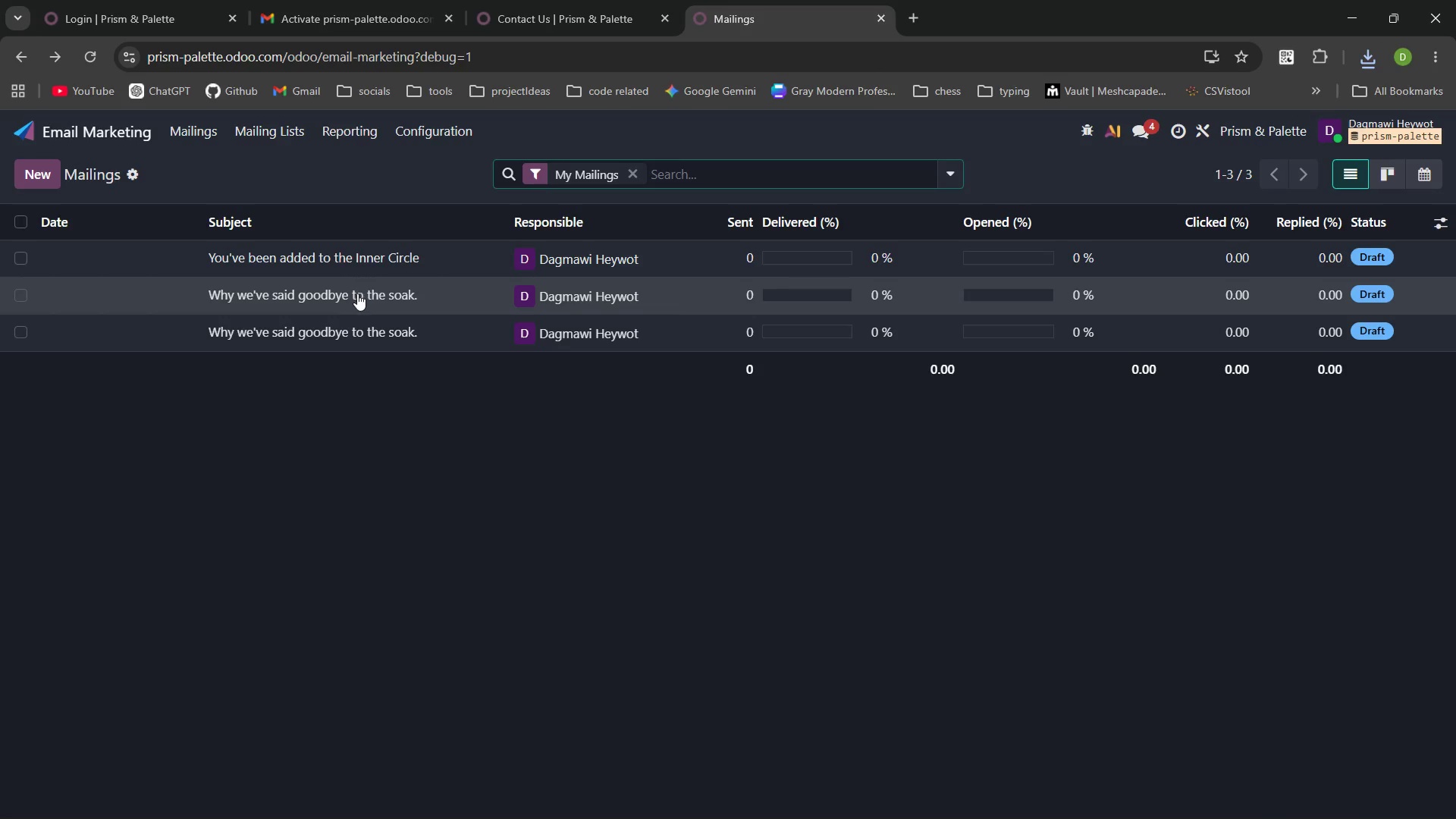 
left_click([357, 297])
 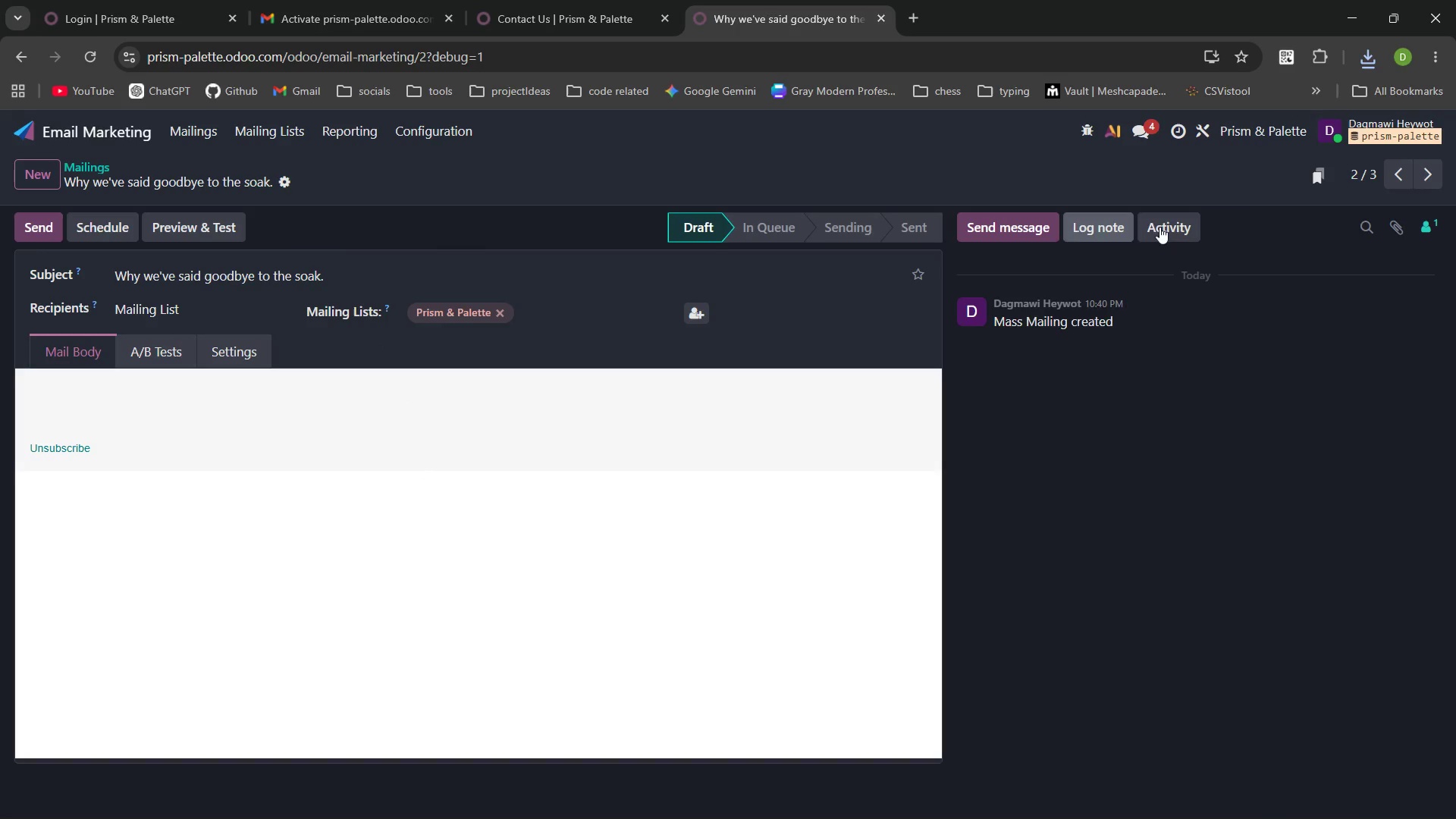 
left_click([290, 177])
 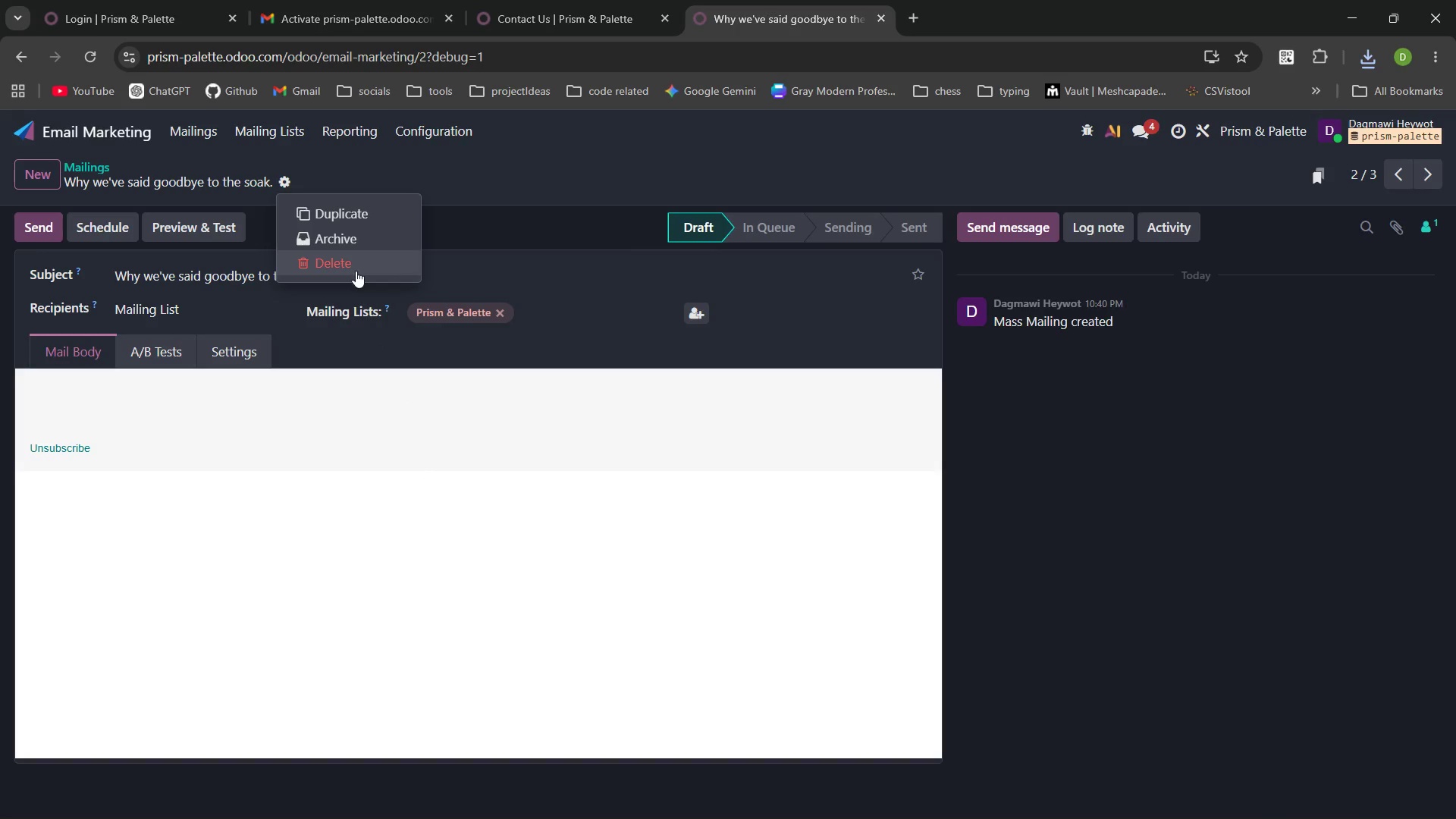 
left_click([356, 271])
 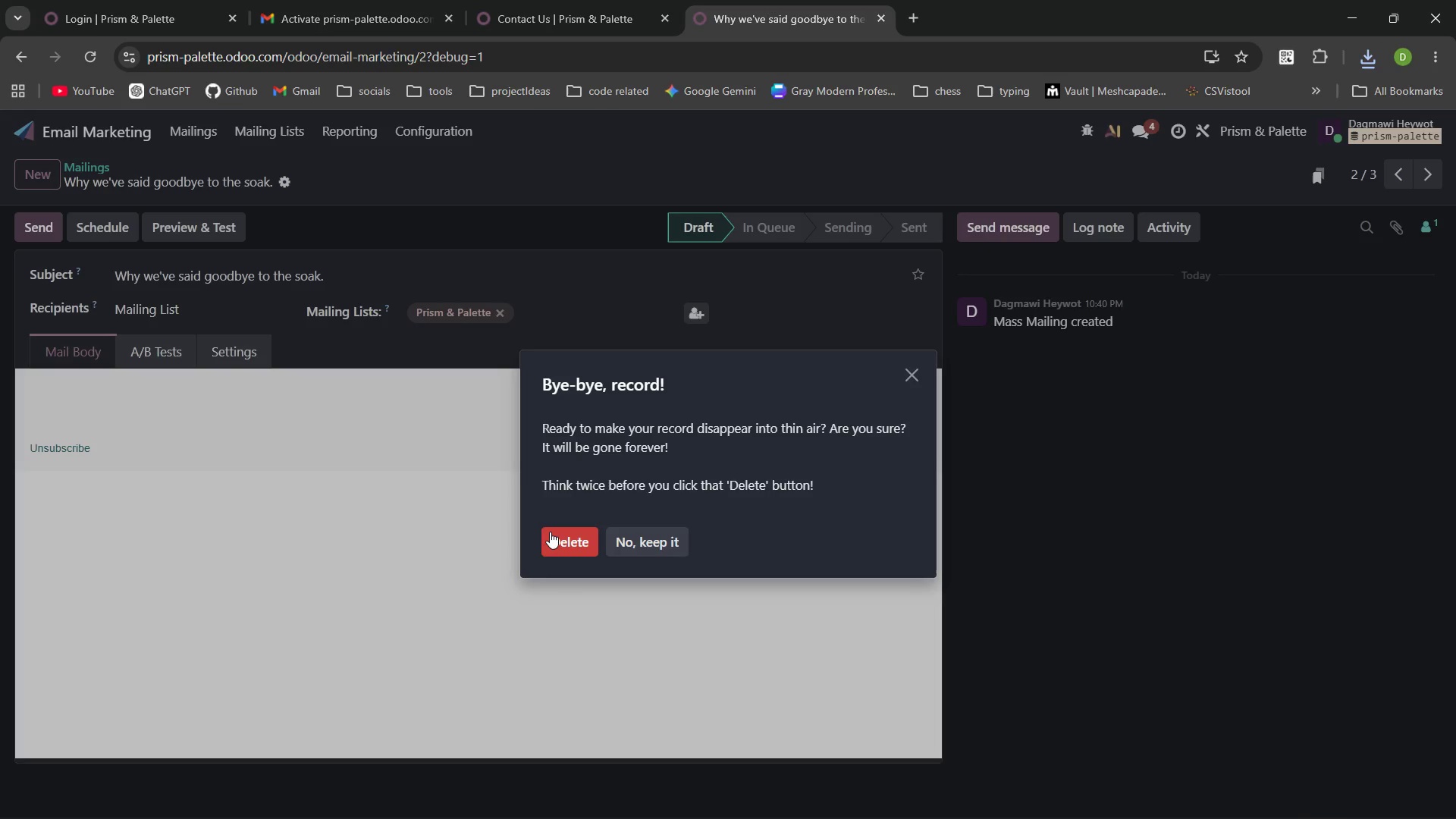 
left_click([549, 532])
 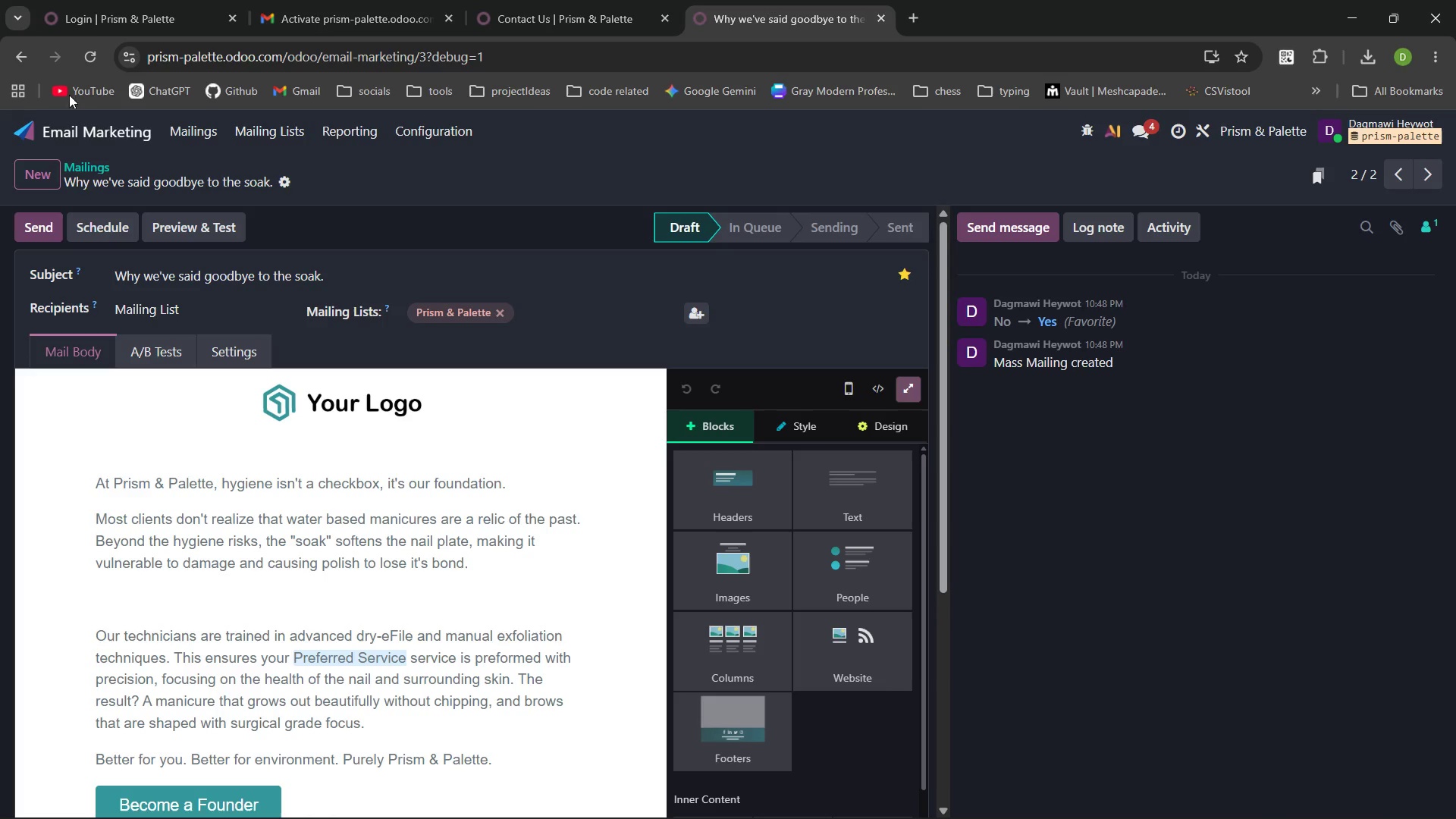 
left_click([29, 52])
 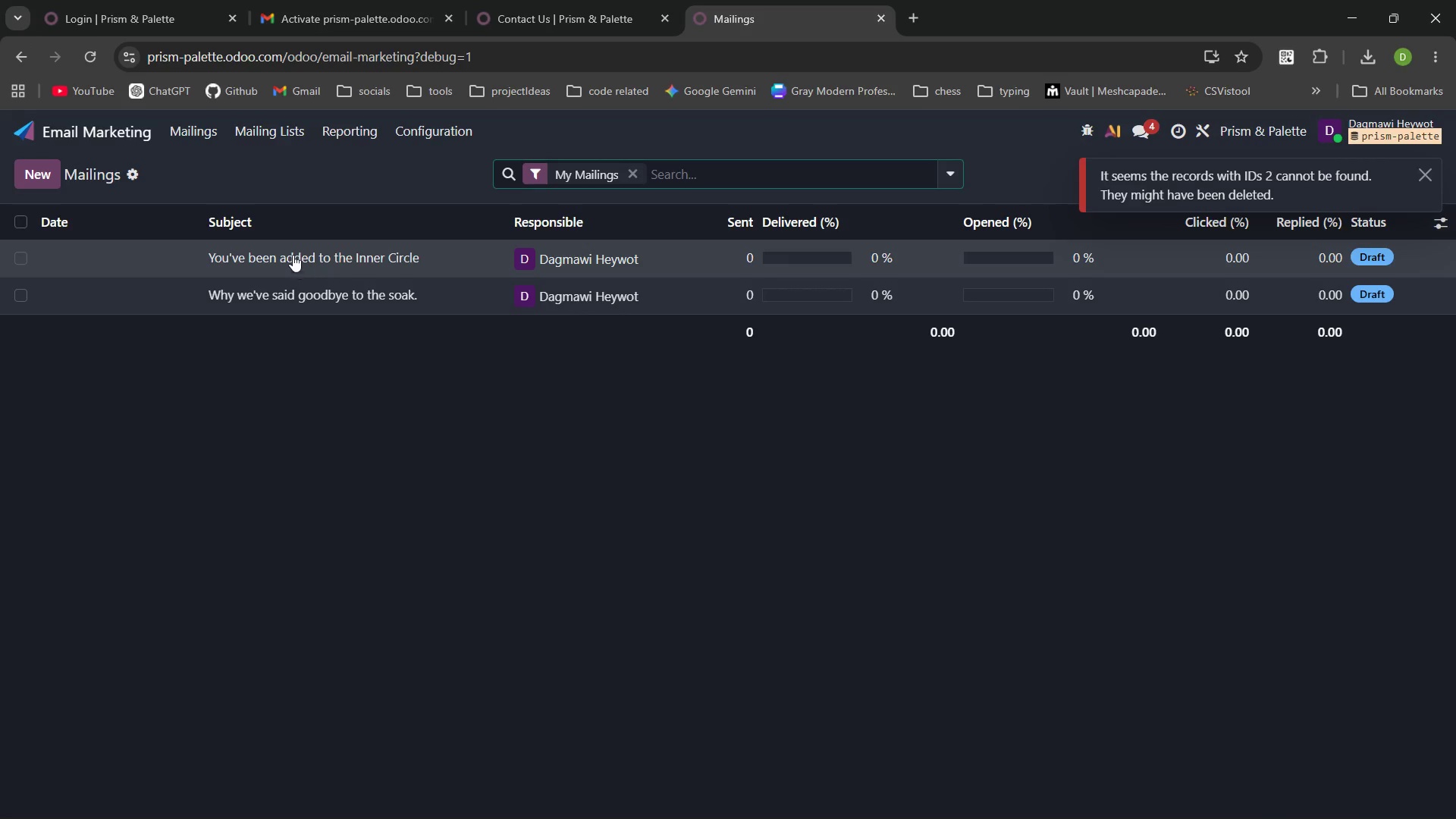 
left_click([291, 251])
 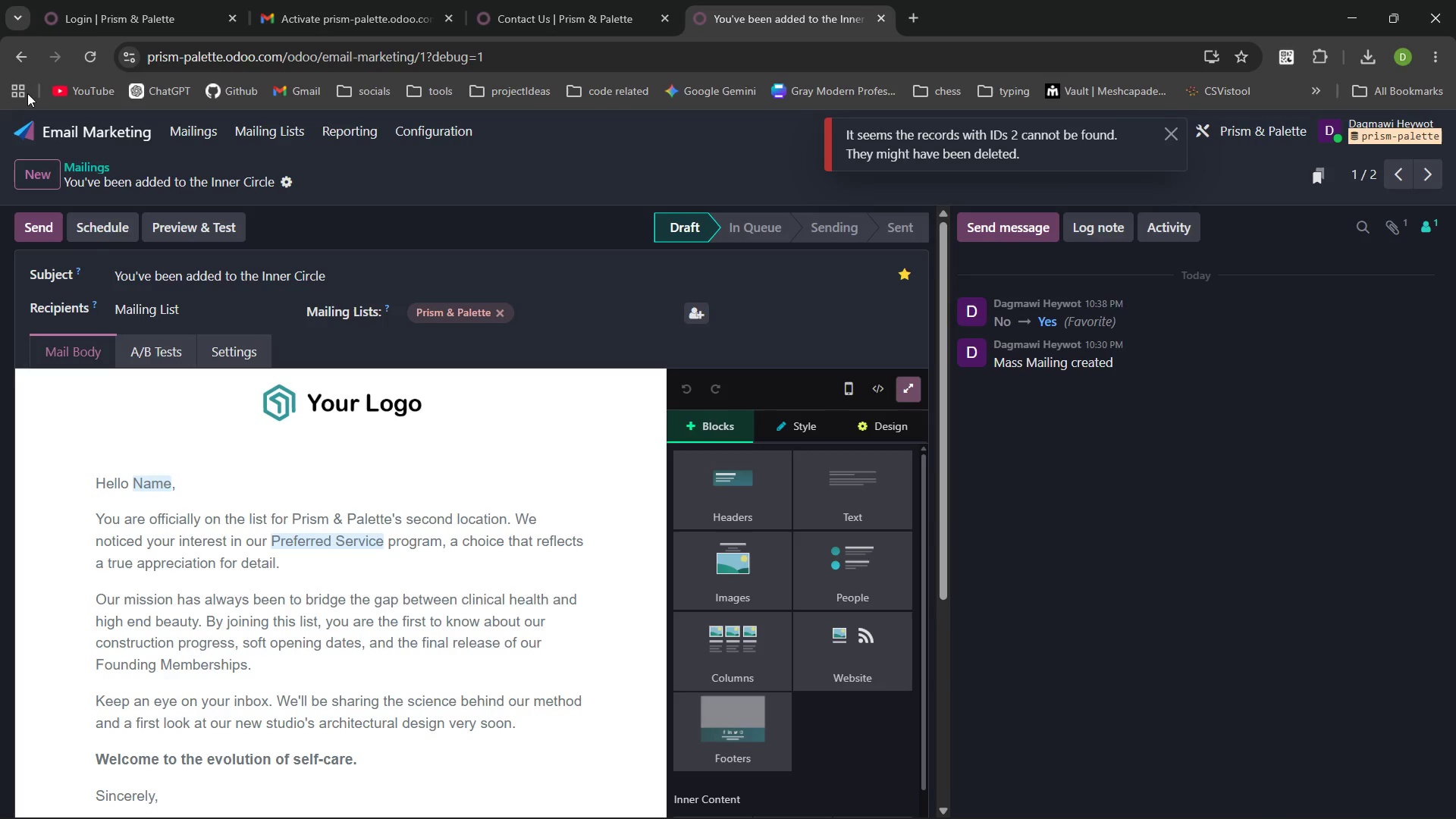 
left_click([15, 62])
 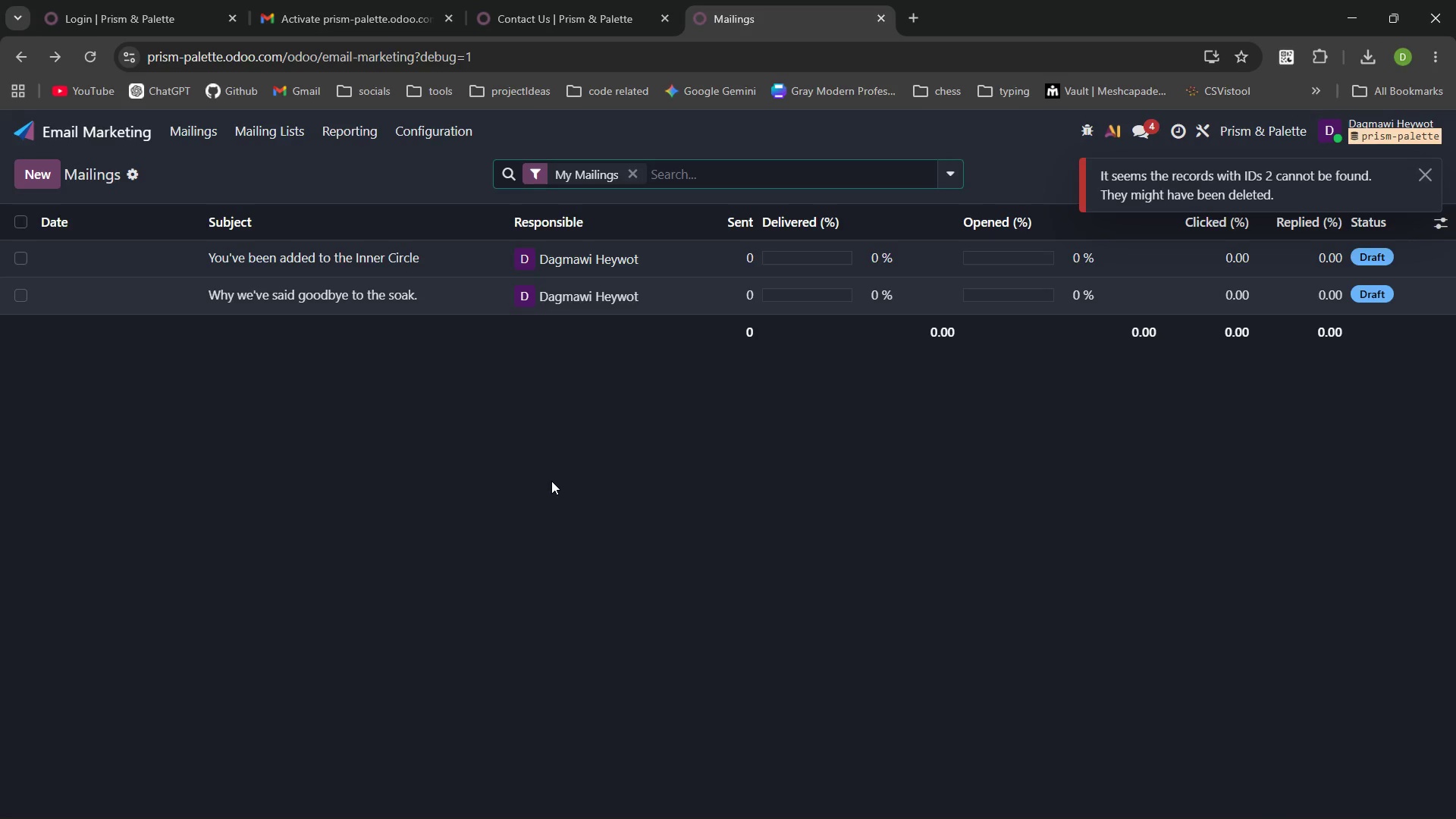 
wait(8.95)
 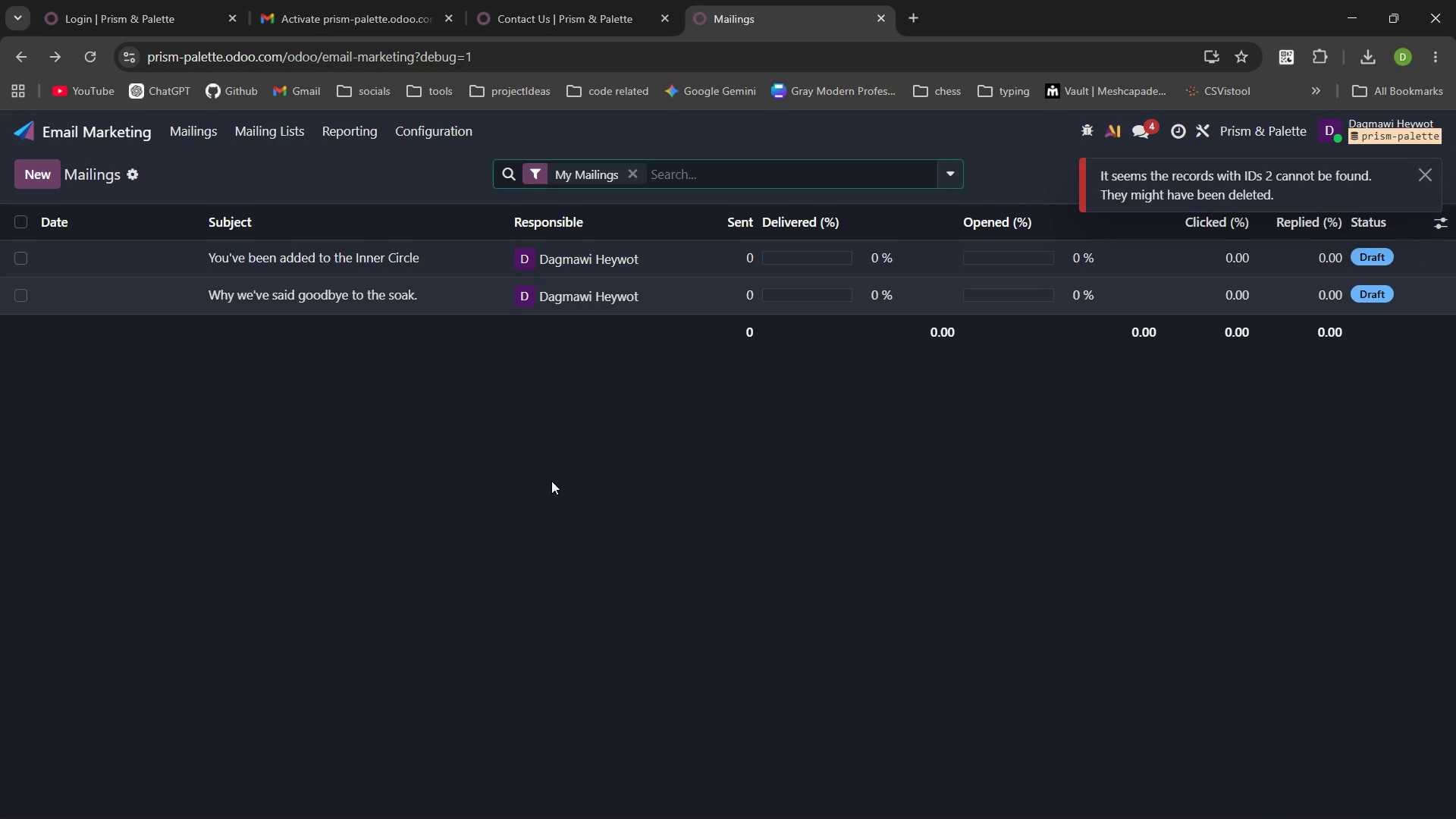 
left_click([1420, 174])
 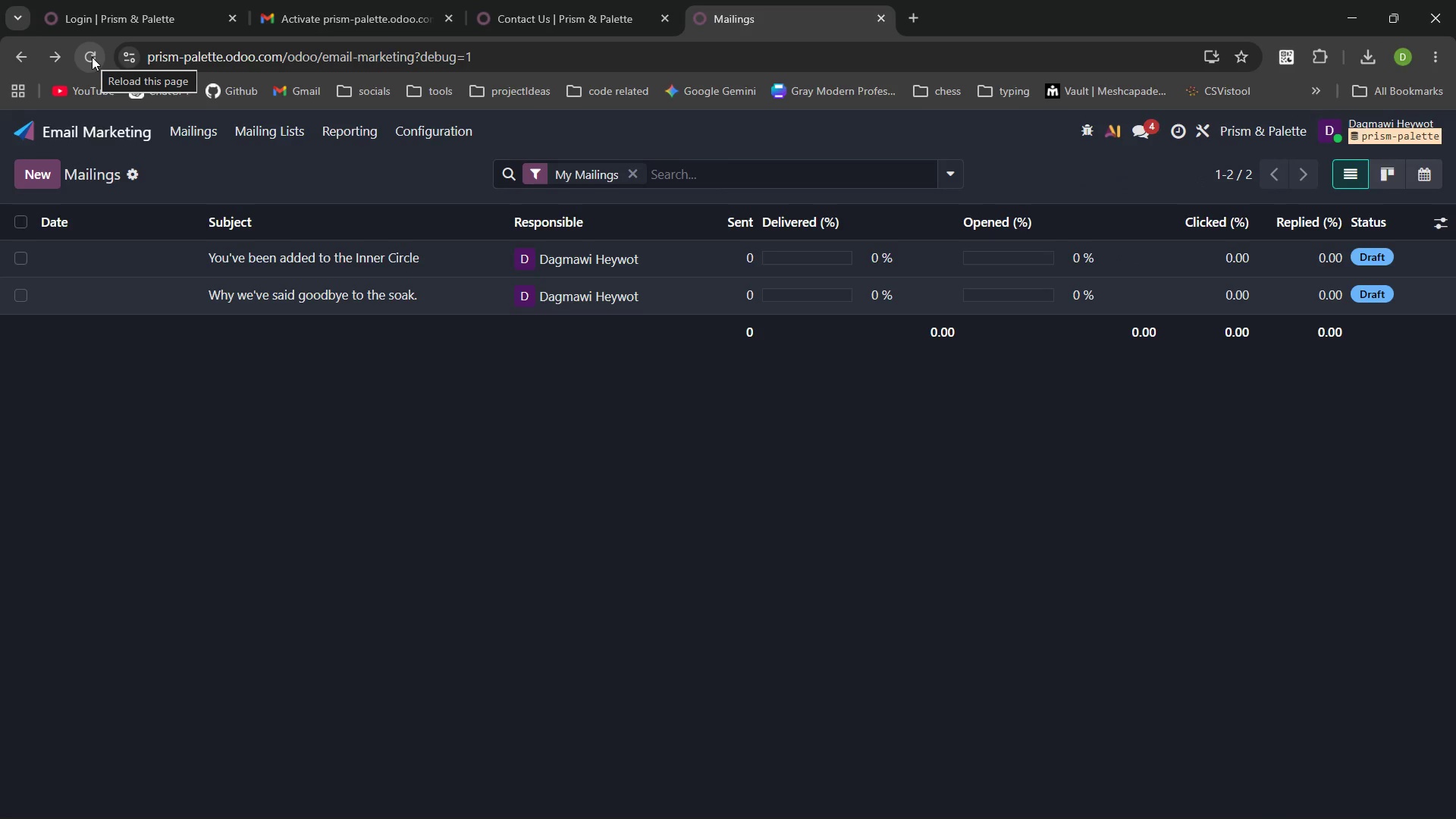 
wait(12.97)
 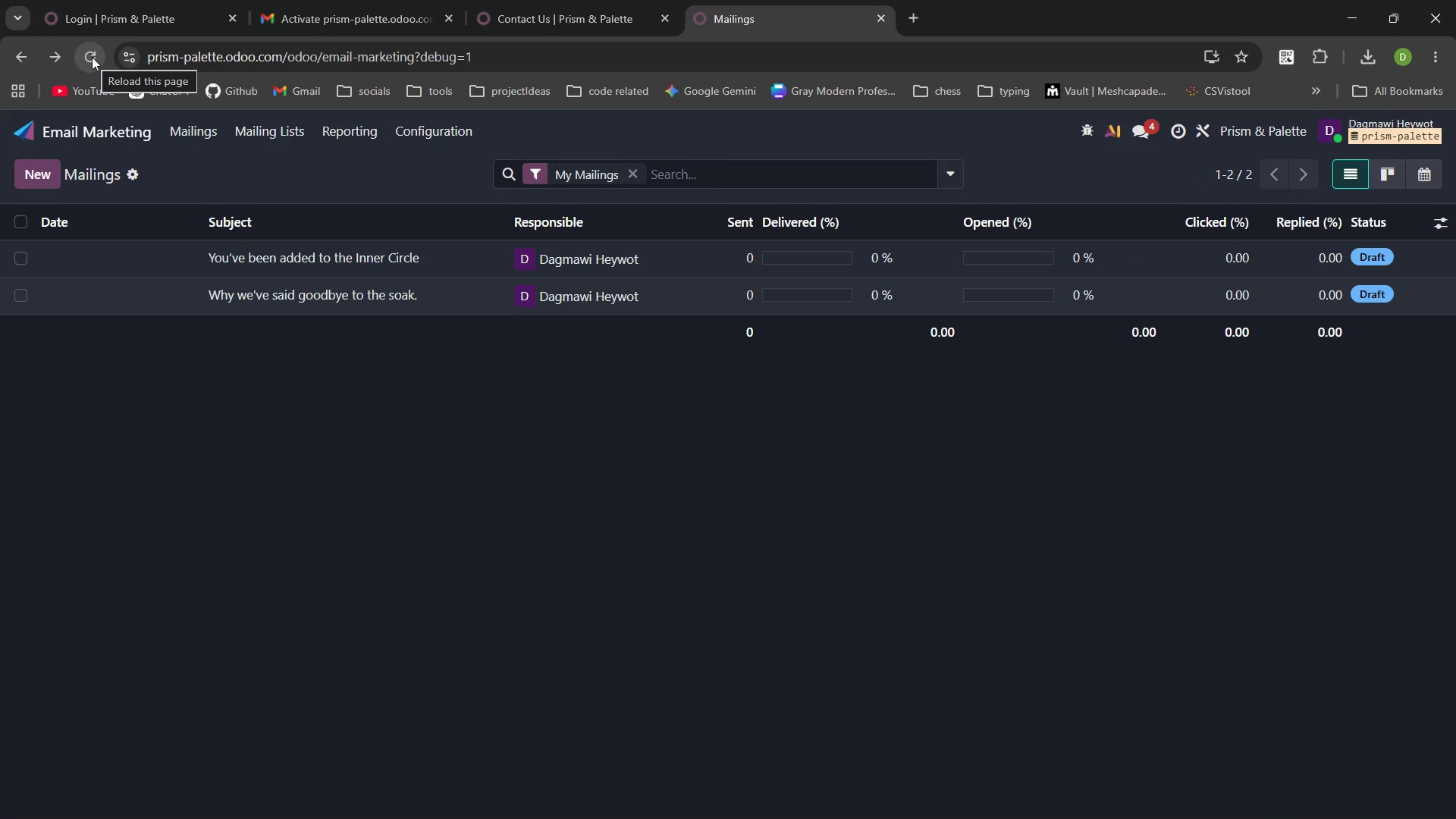 
left_click([46, 180])
 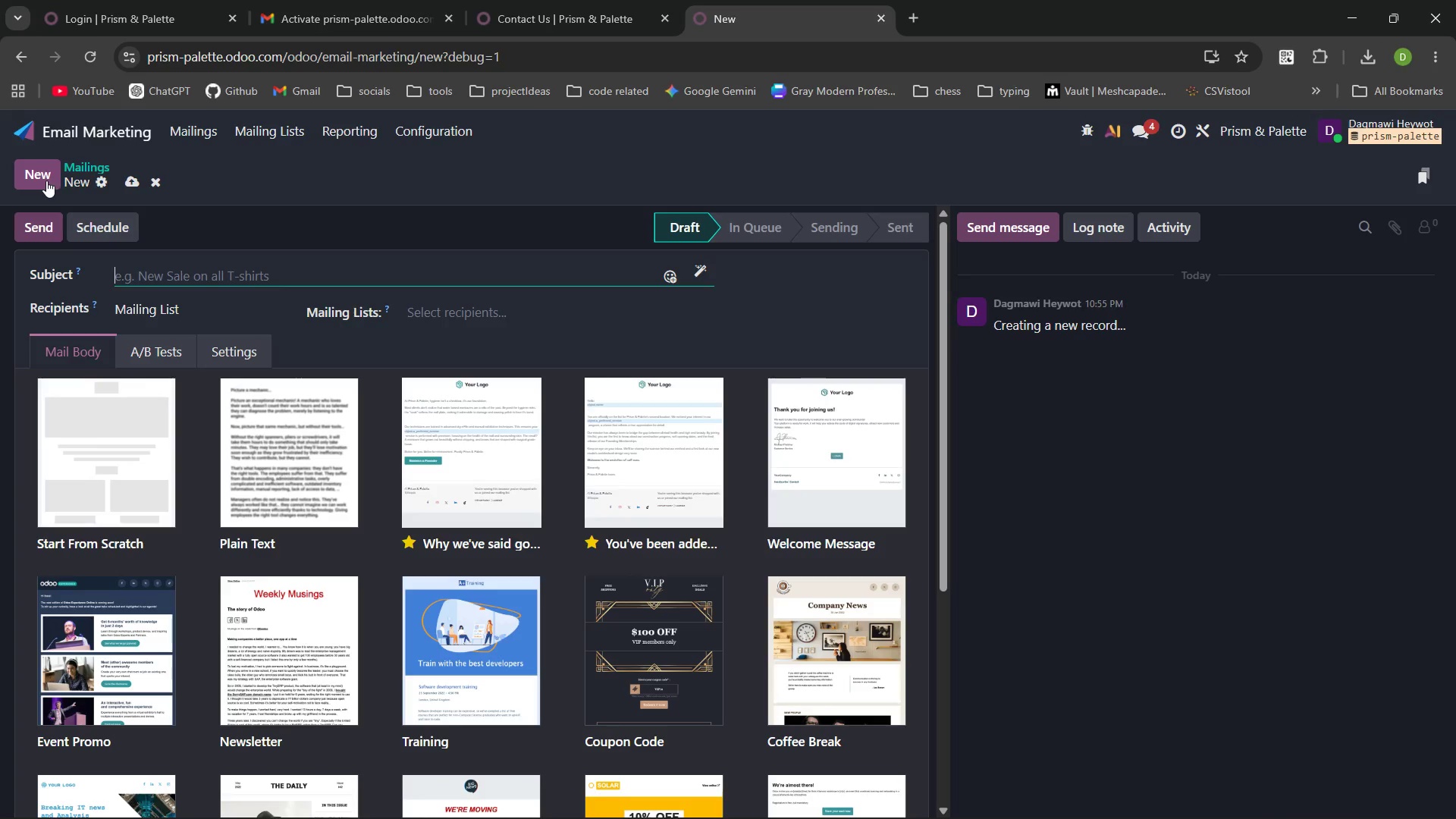 
wait(23.36)
 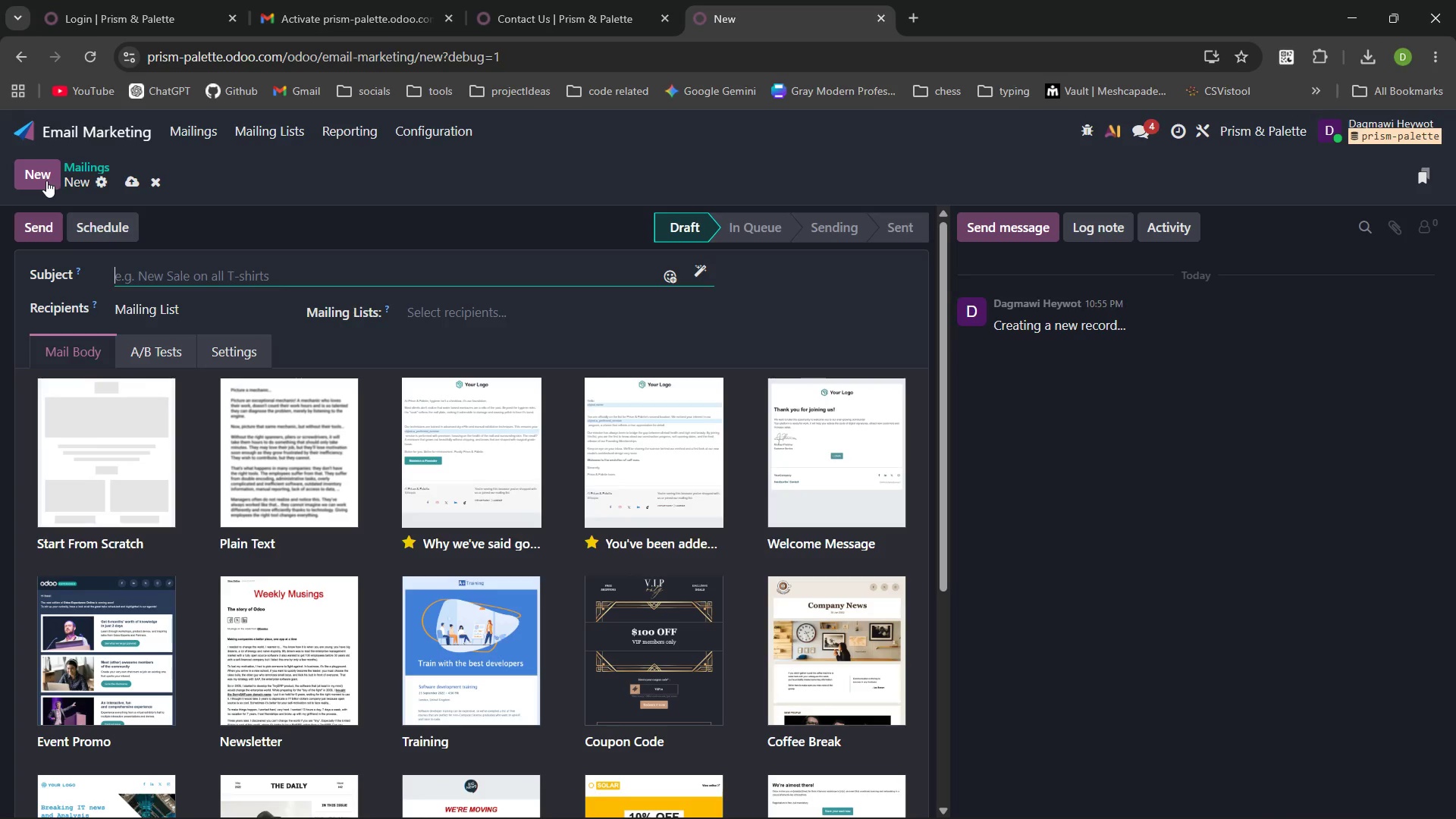 
left_click([432, 420])
 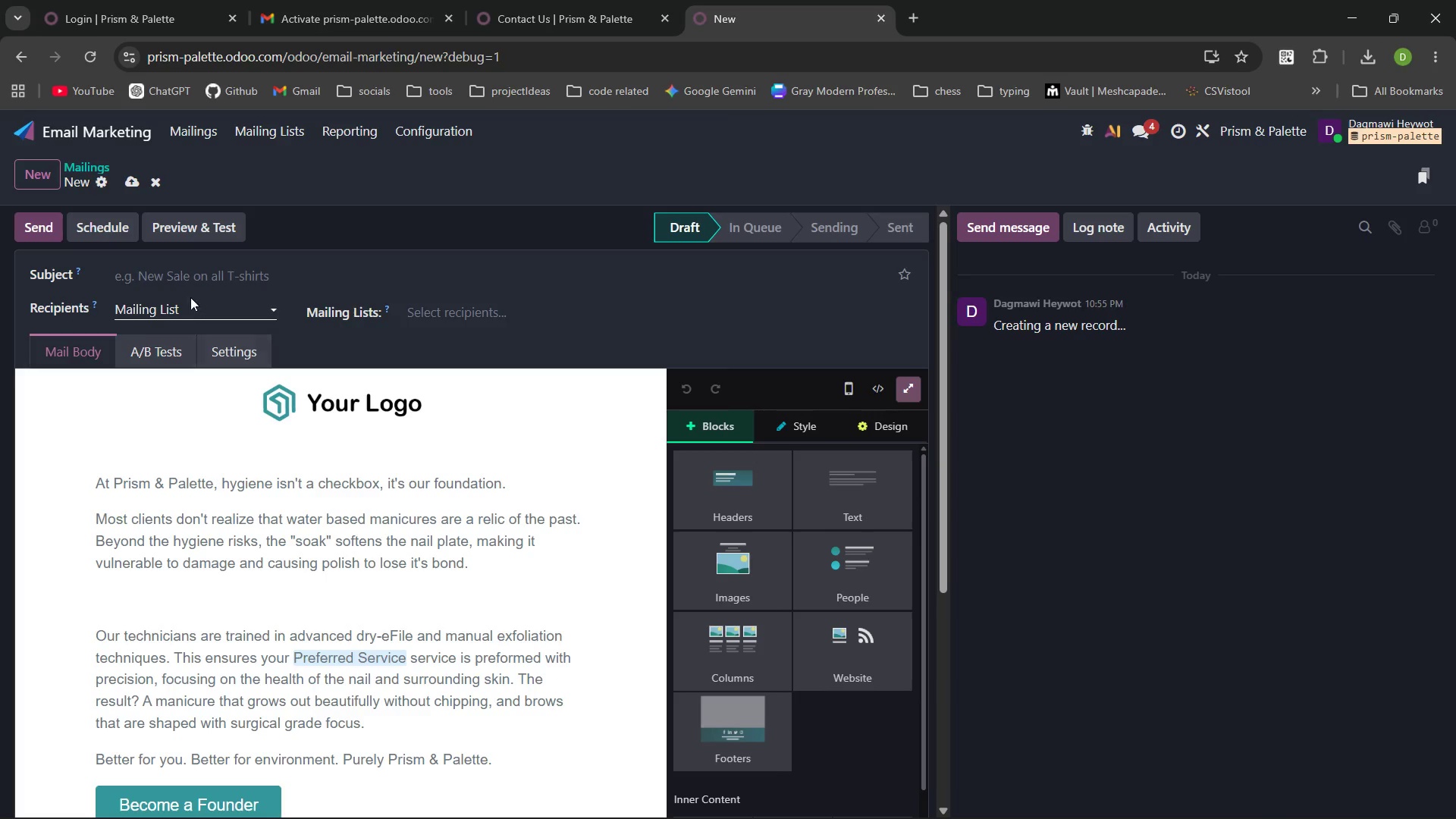 
left_click([184, 276])
 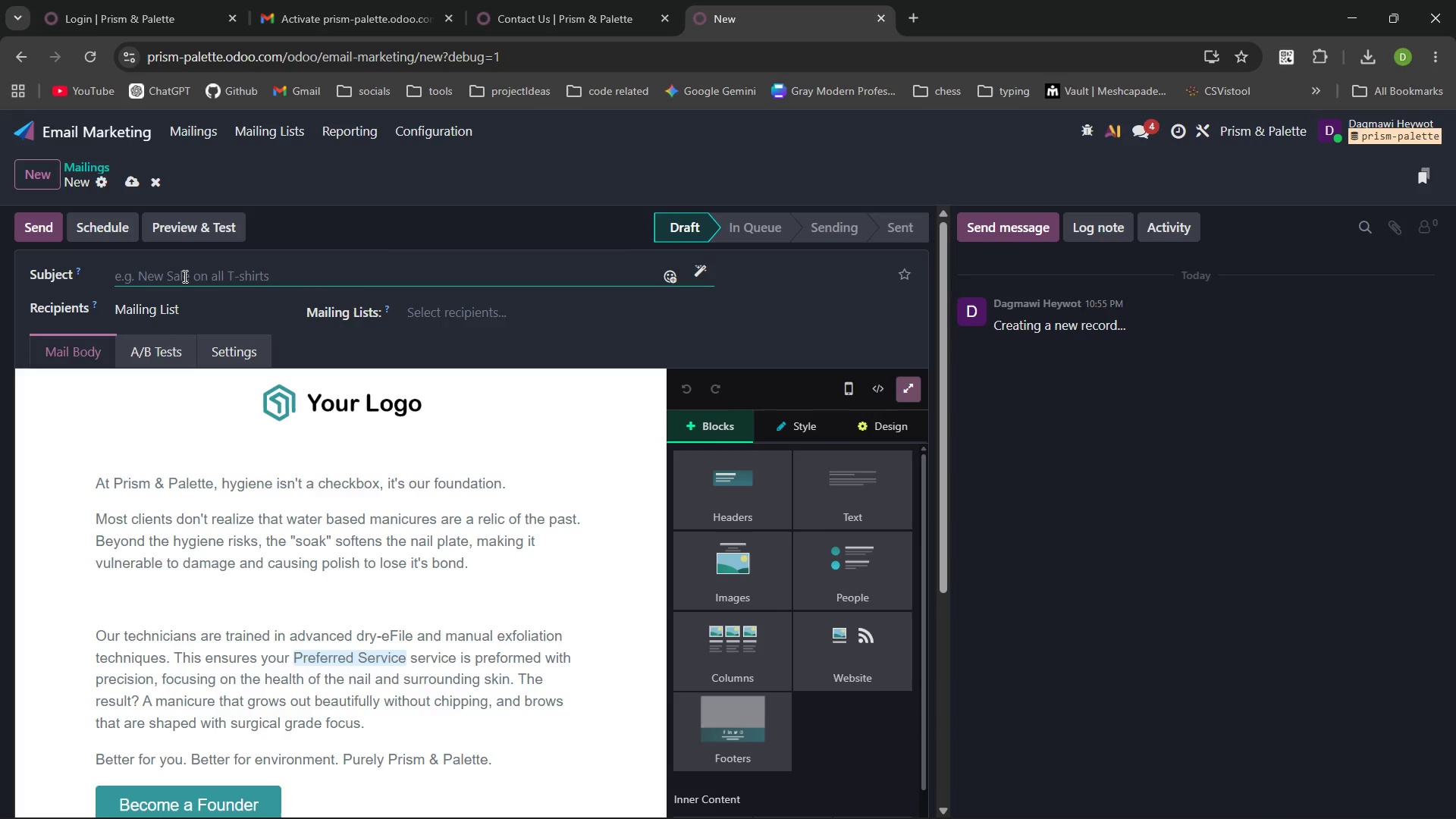 
hold_key(key=ShiftLeft, duration=0.83)
 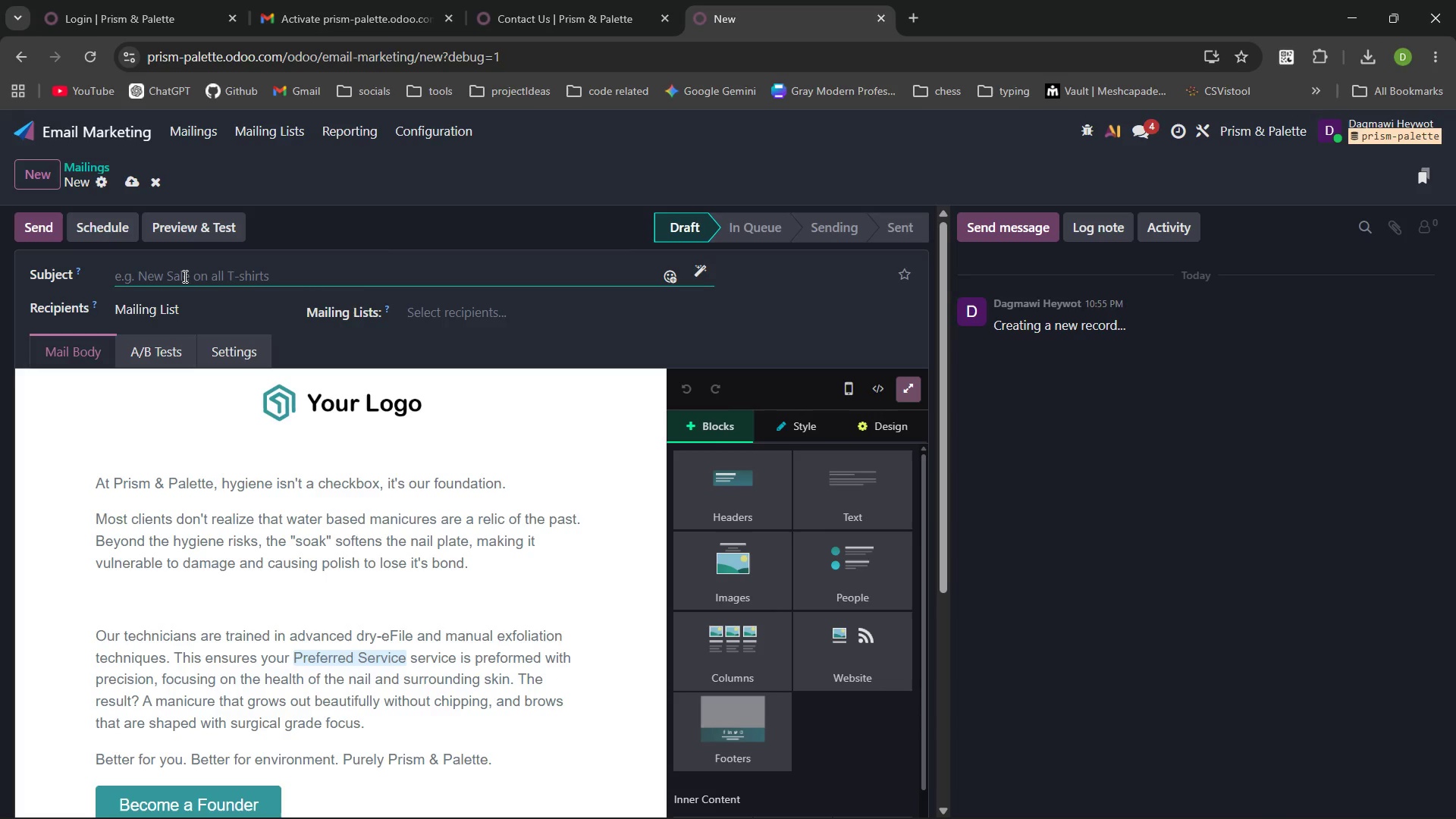 
type(The )
 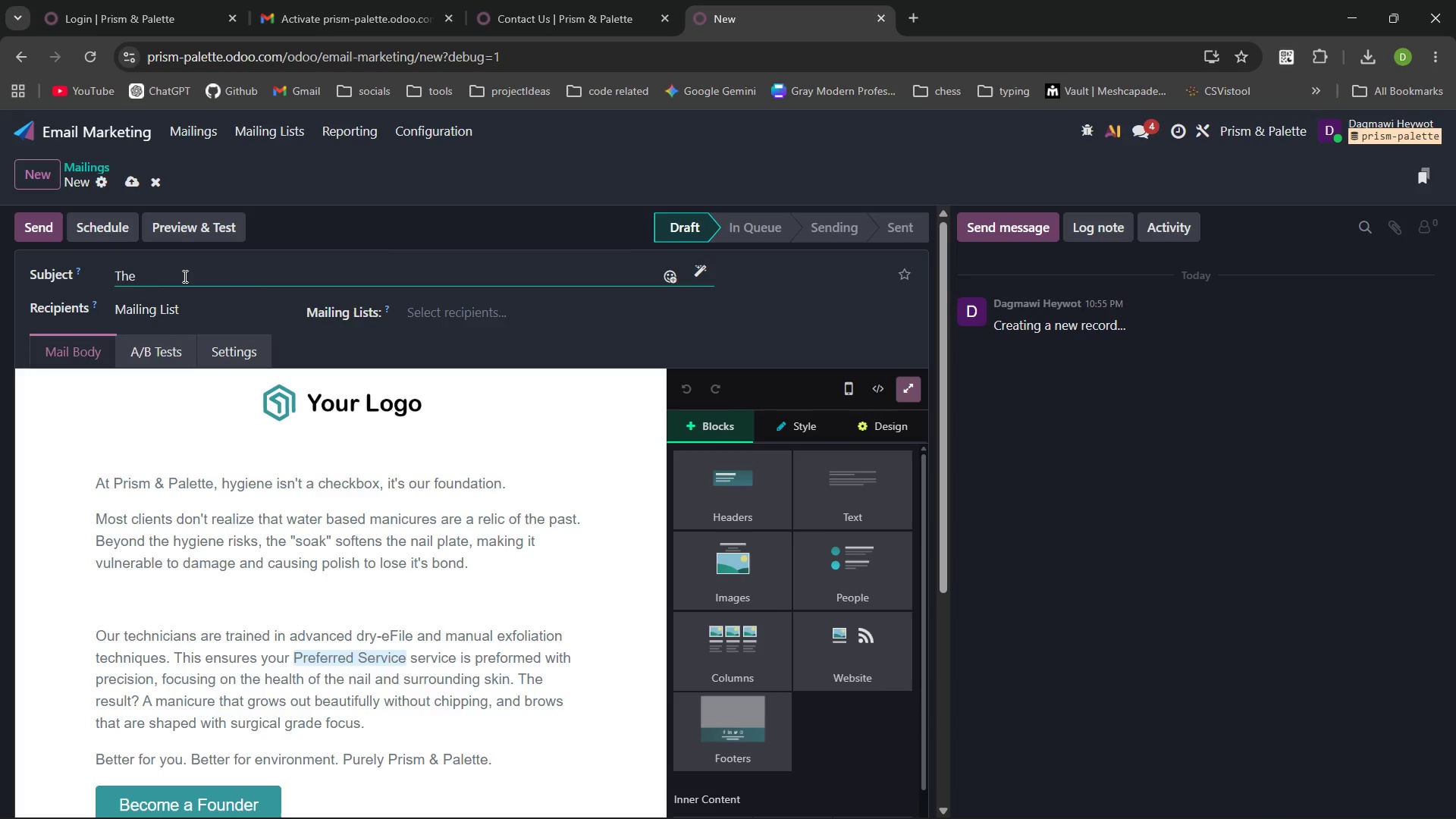 
key(Control+Backspace)
 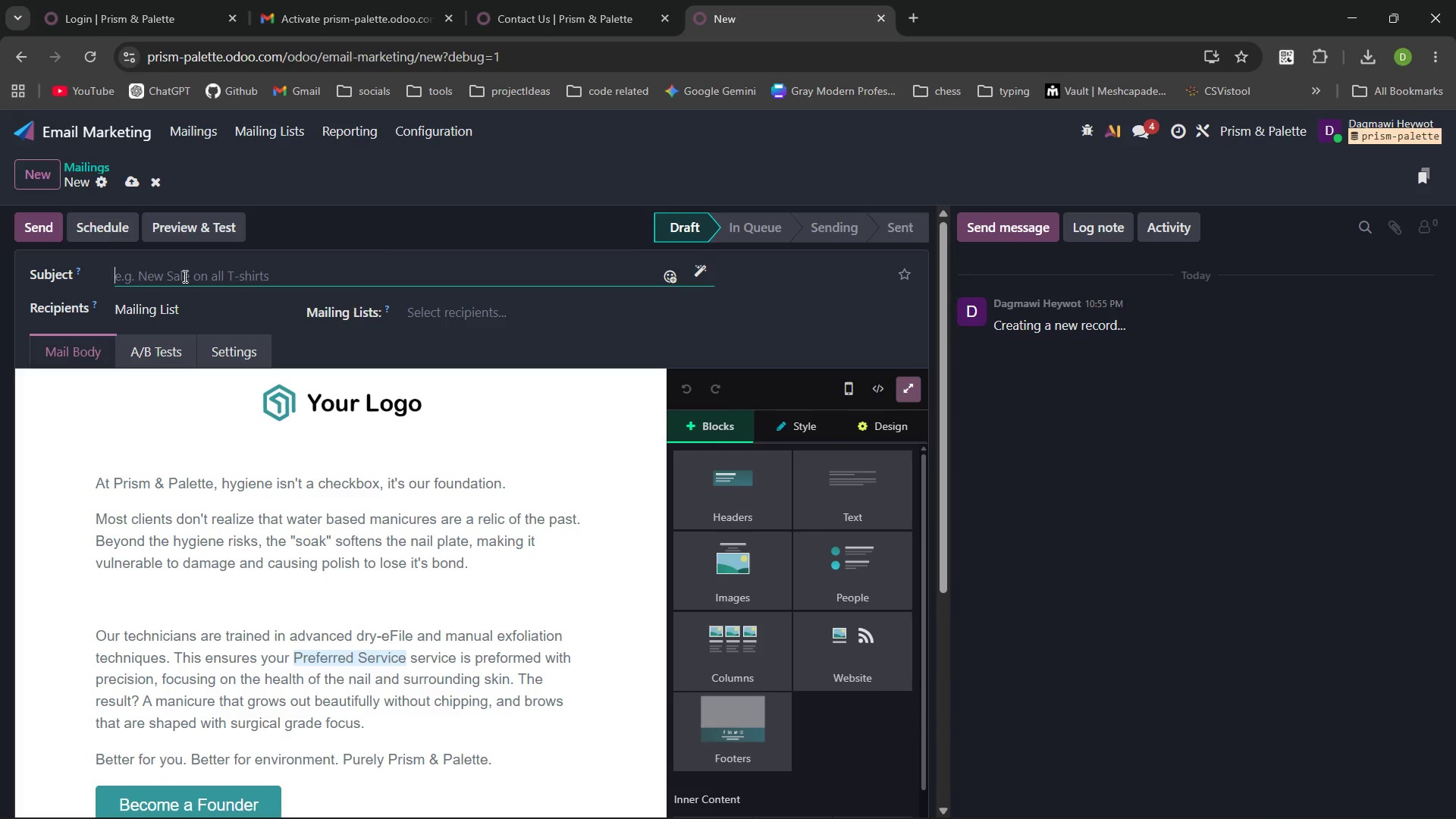 
key(Control+Backspace)
 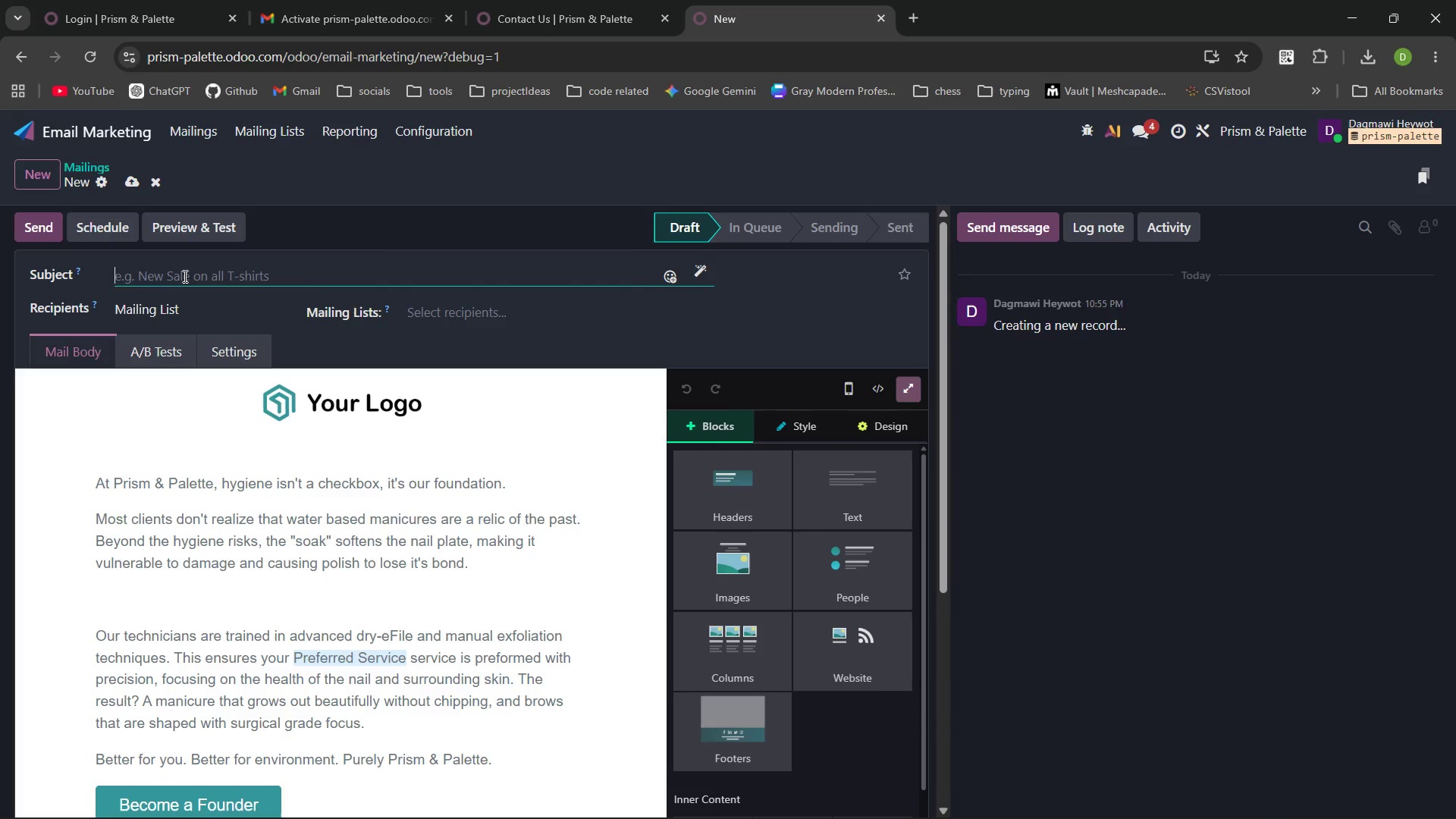 
hold_key(key=ControlLeft, duration=0.31)
 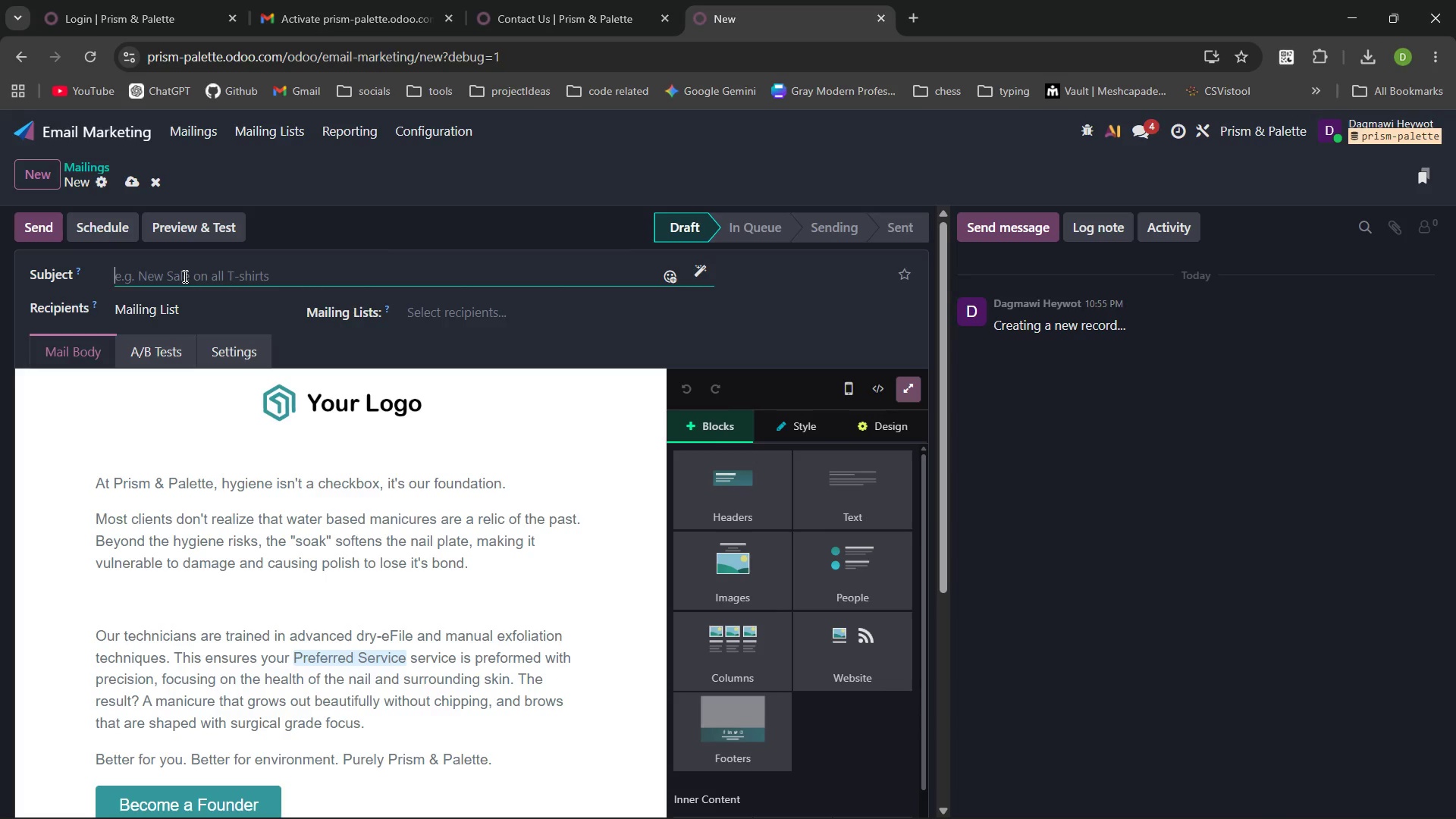 
key(Control+Shift+ShiftLeft)
 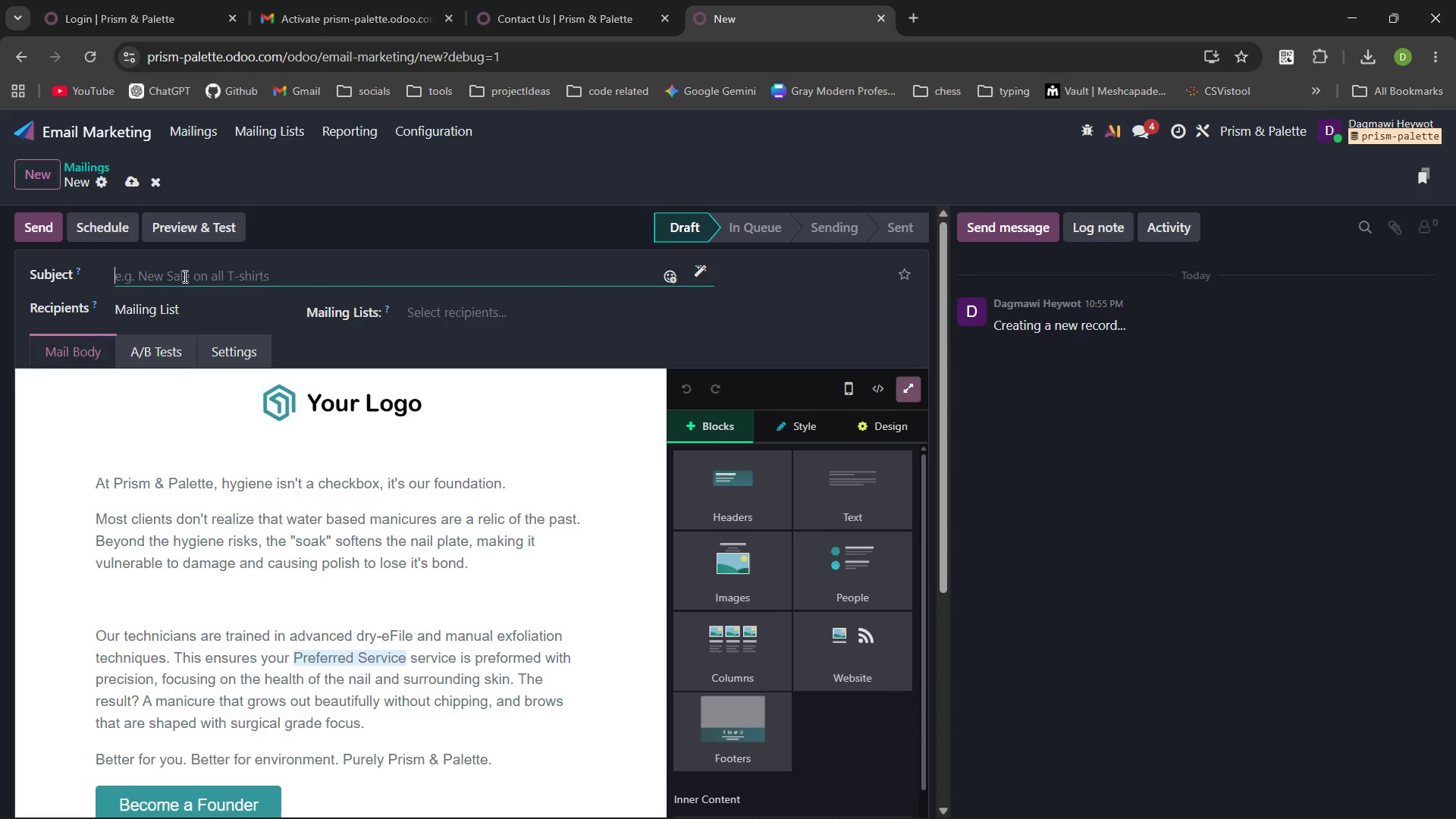 
type(A lifetime )
 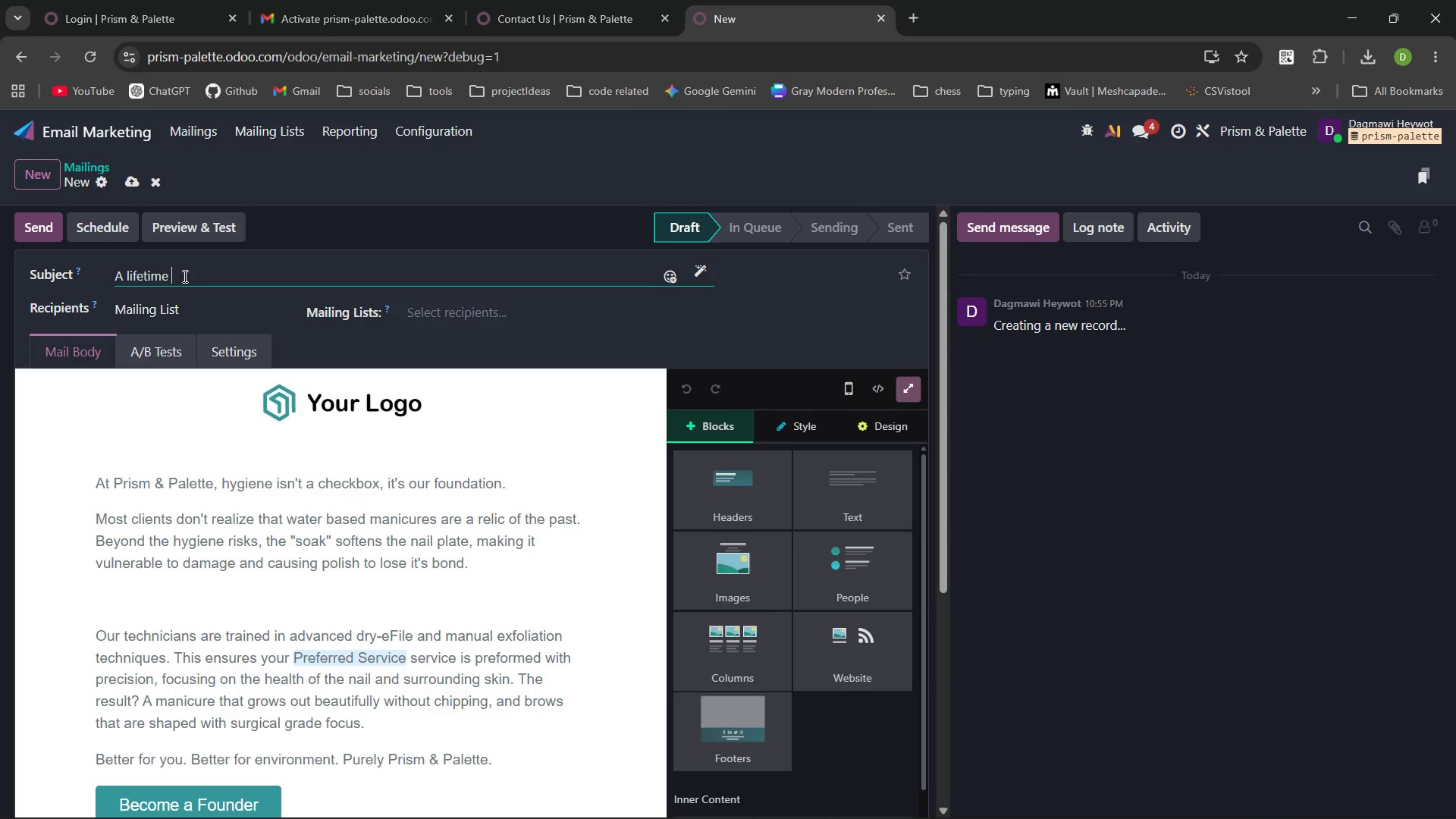 
key(Control+Backspace)
 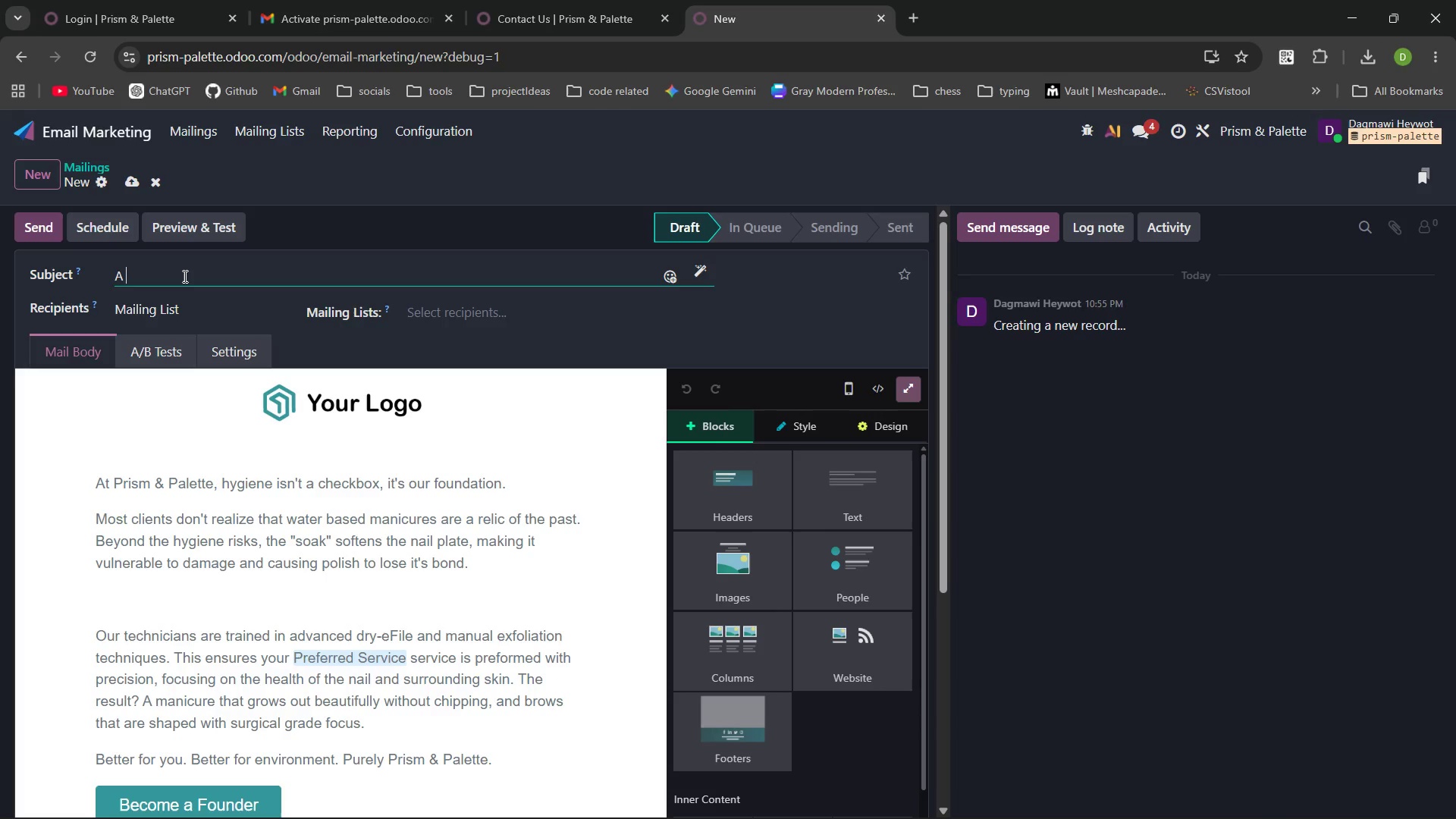 
type(Life T)
key(Backspace)
type(time of Beauty: T Foudig Prks)
 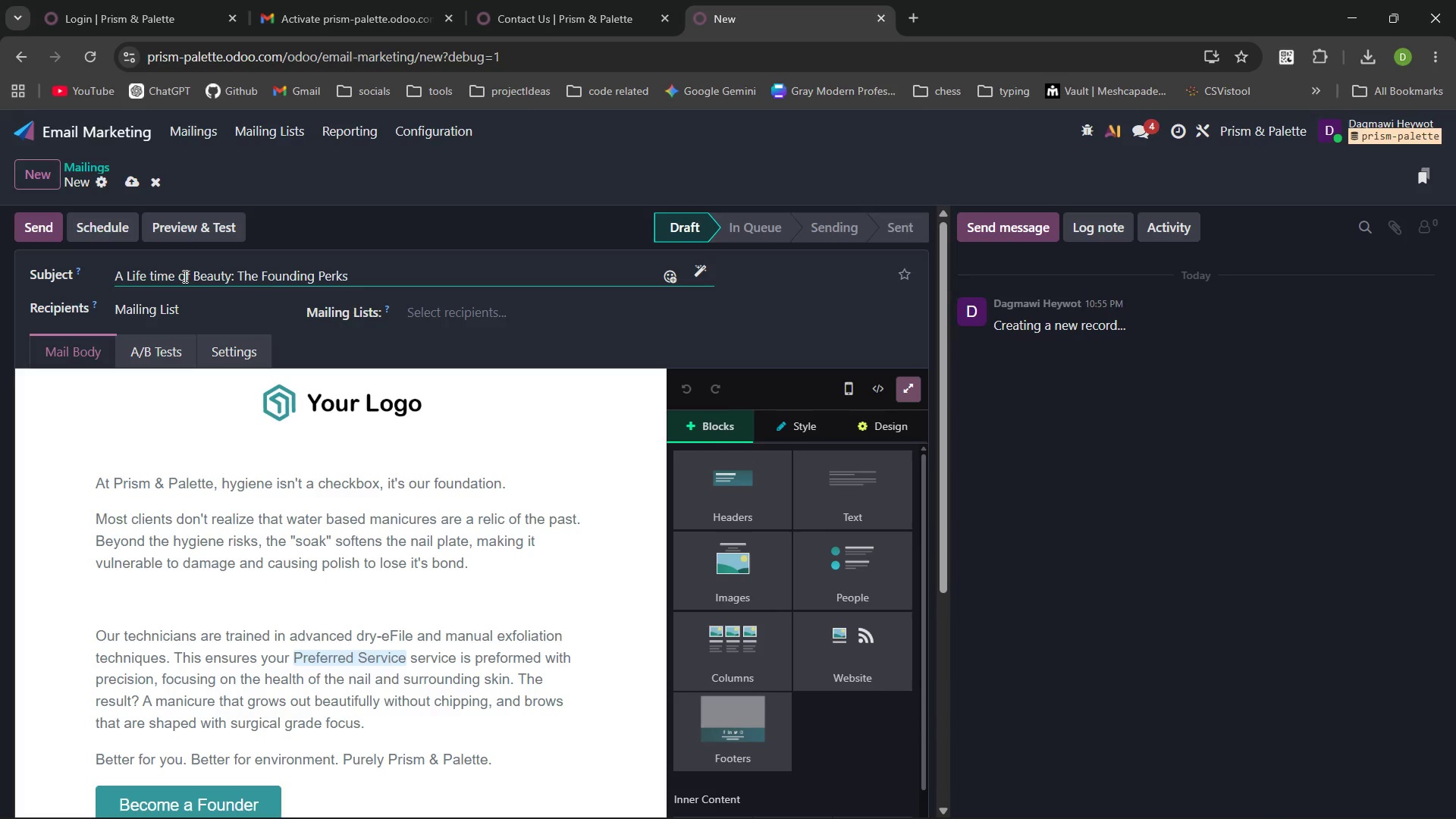 
 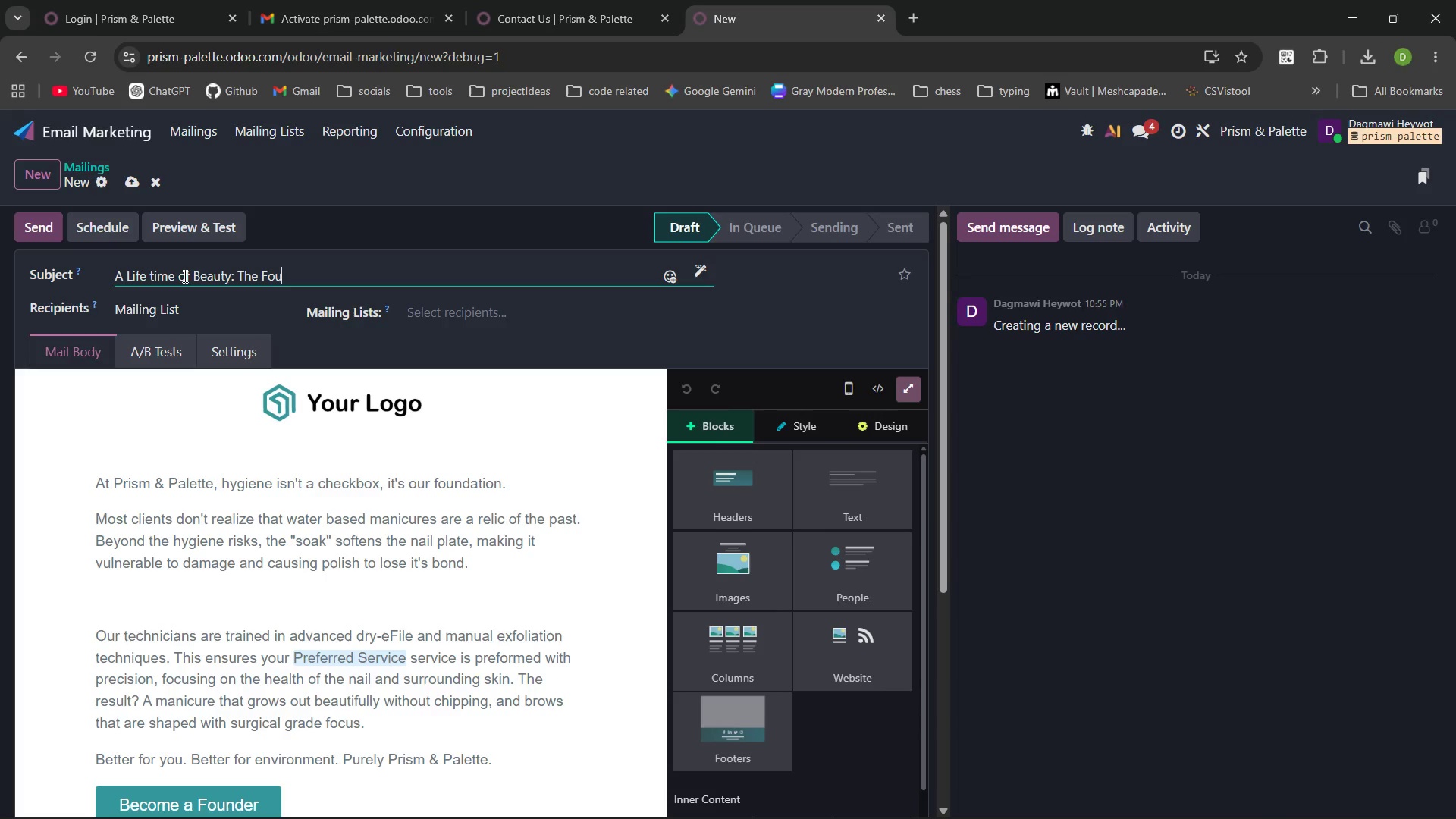 
hold_key(key=N, duration=0.39)
 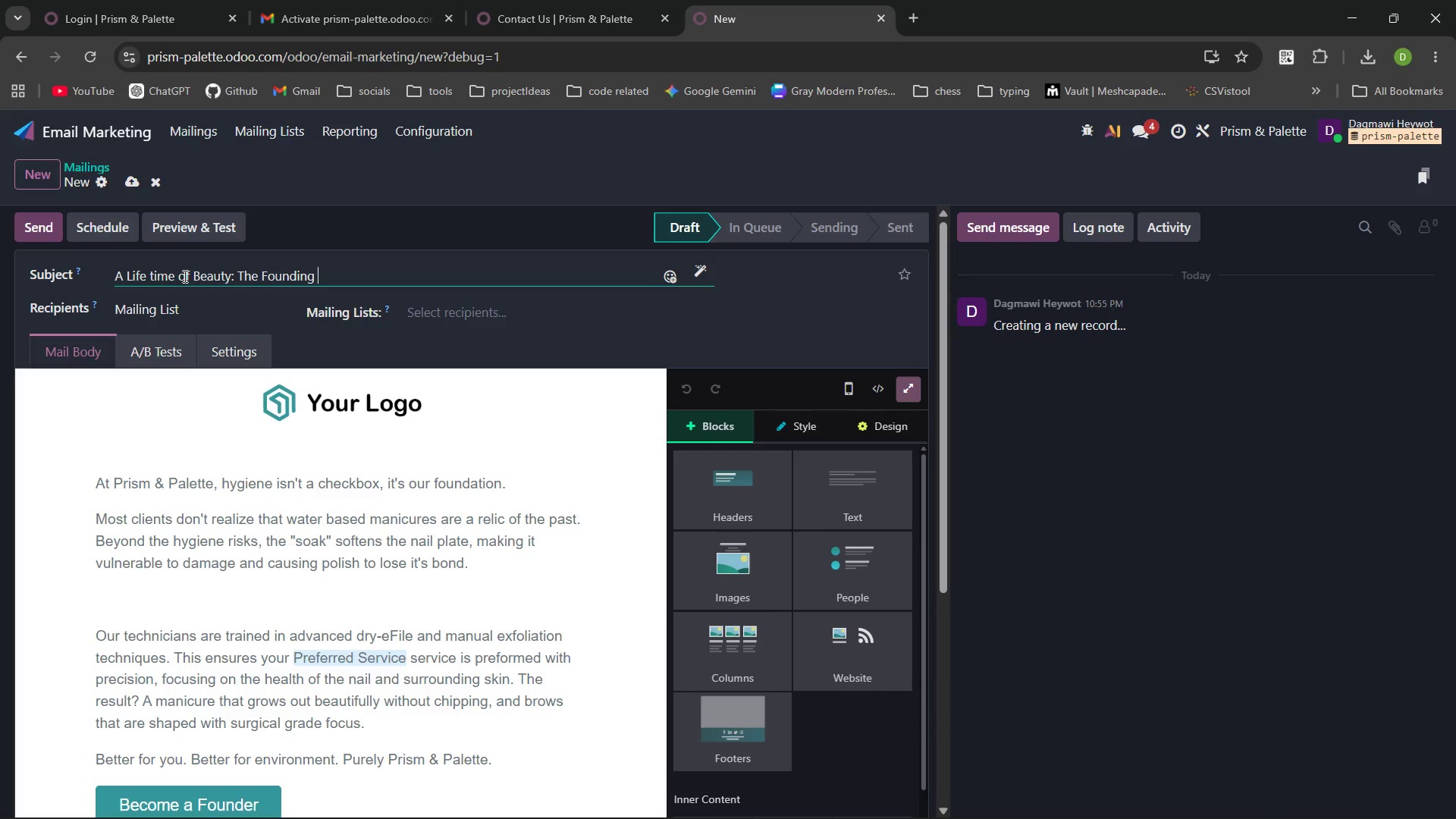 
double_click([278, 497])
 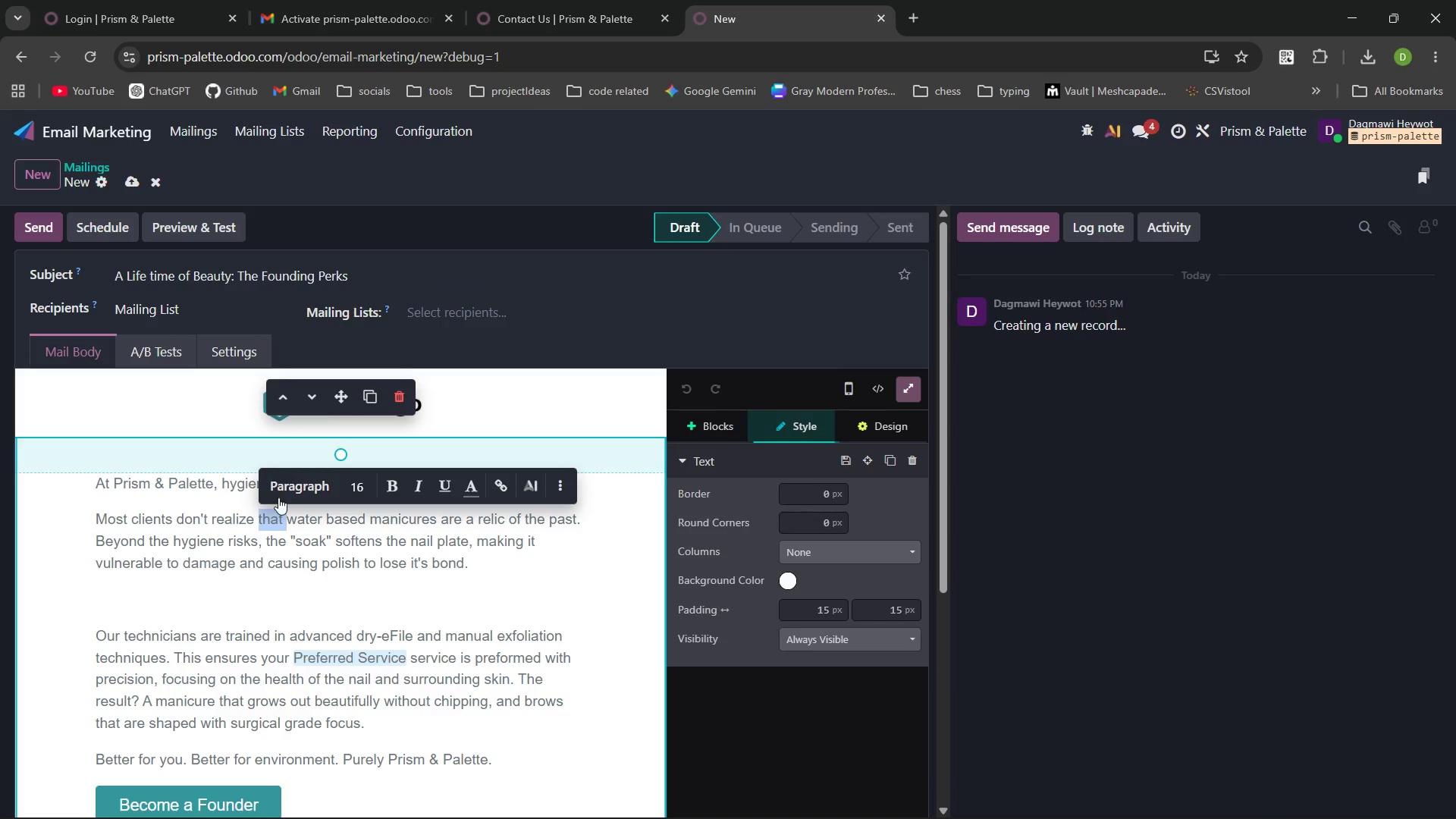 
triple_click([278, 497])
 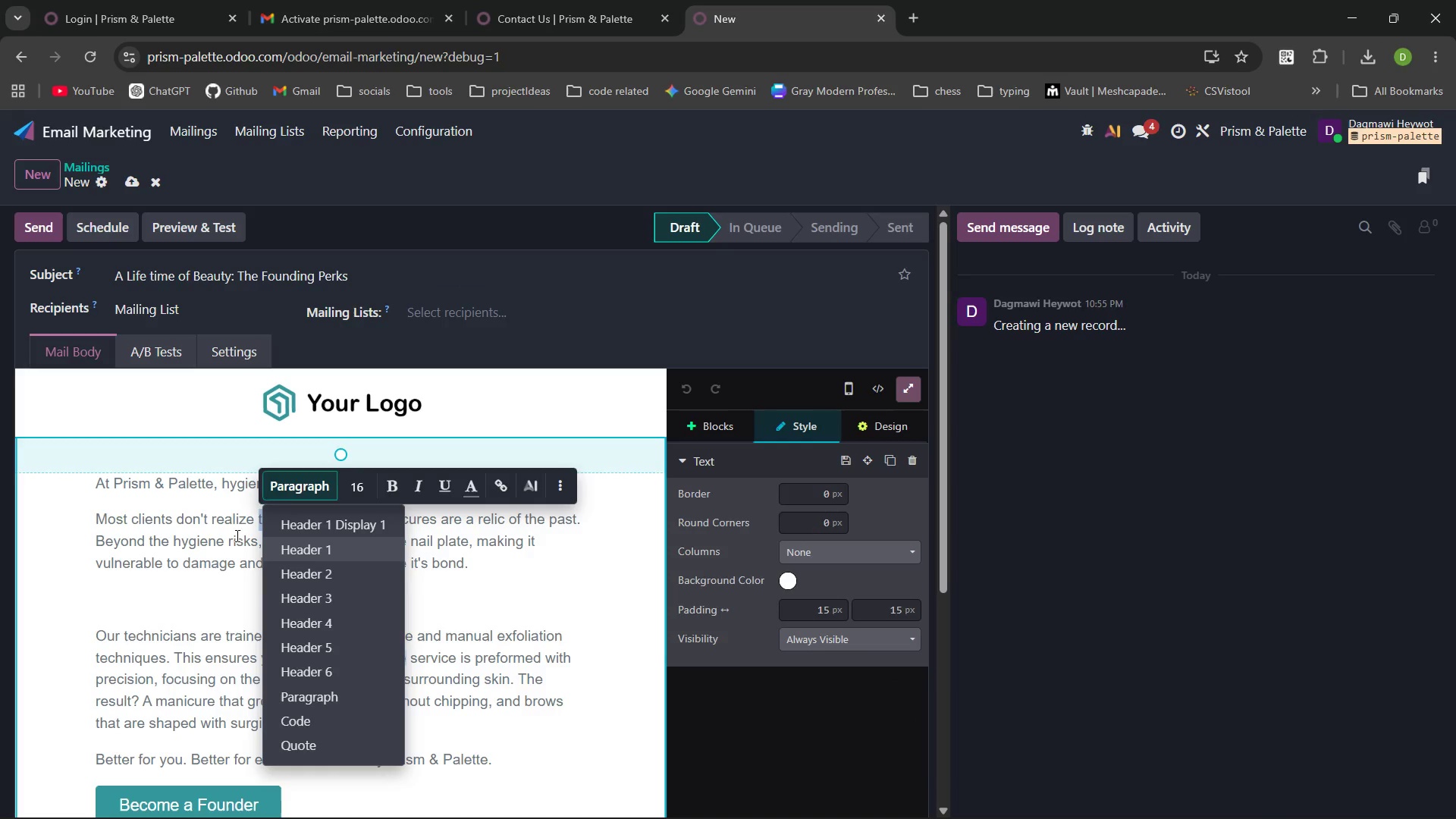 
left_click([230, 531])
 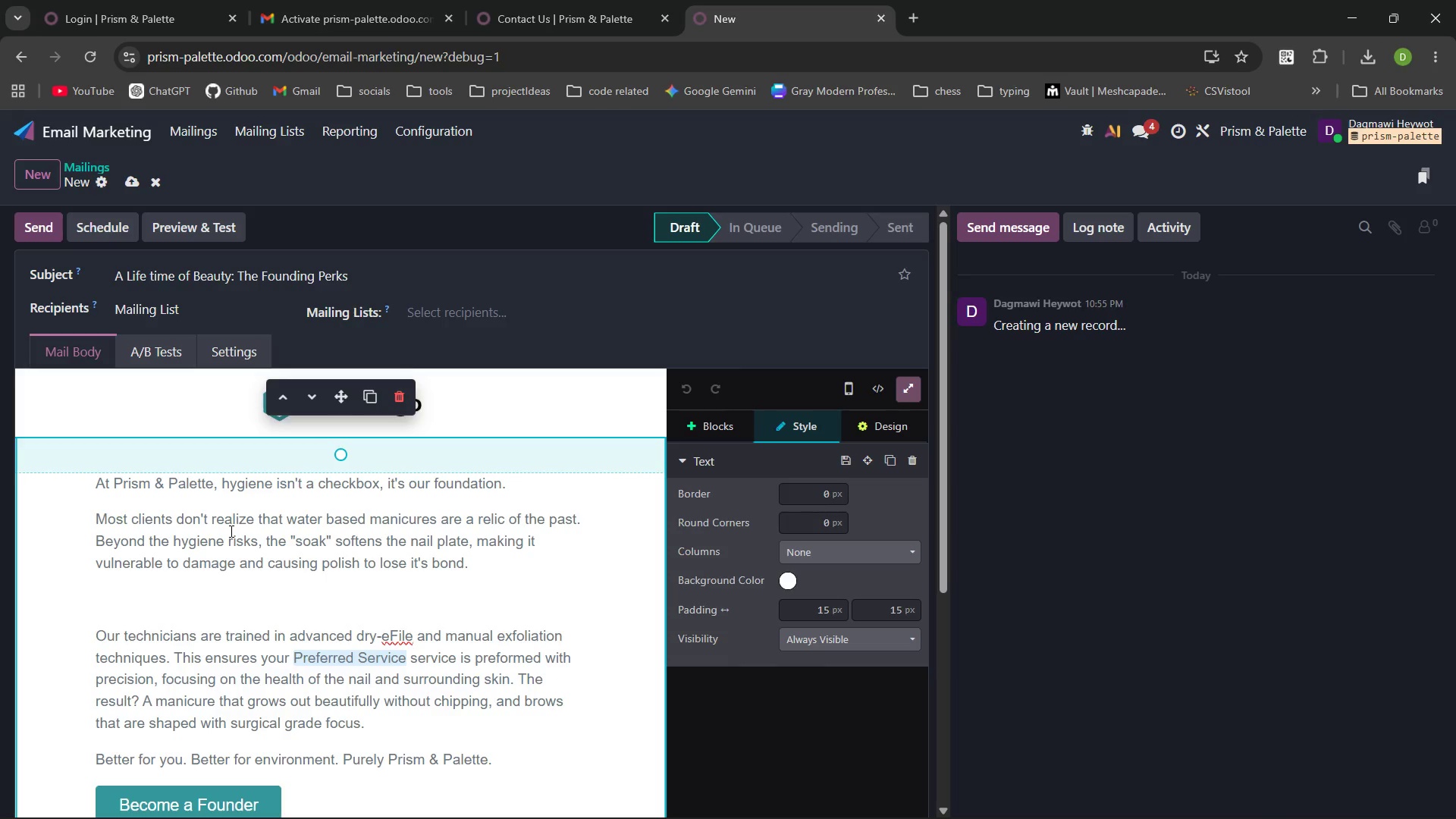 
wait(8.34)
 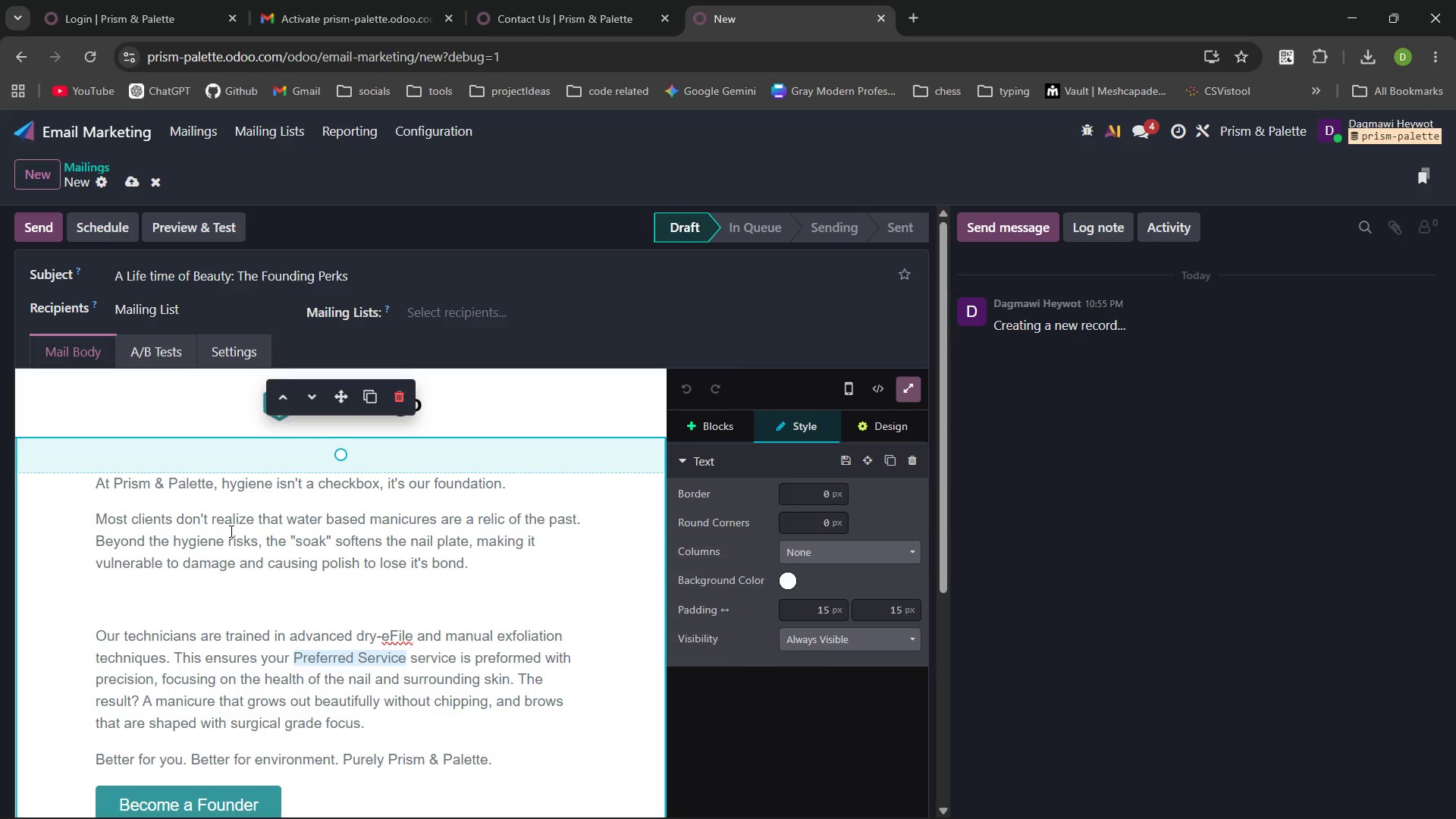 
left_click([461, 598])
 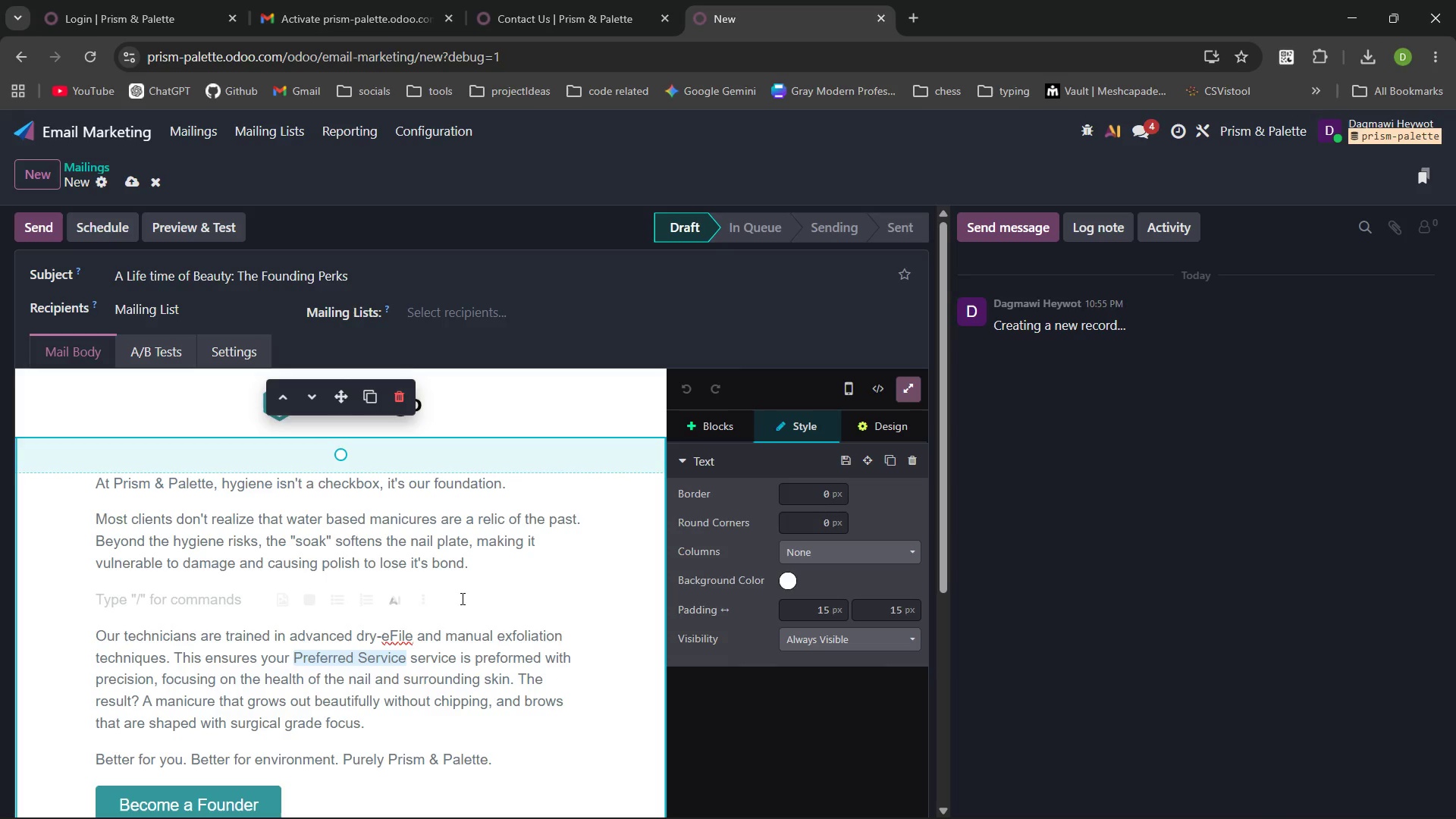 
key(Backspace)
 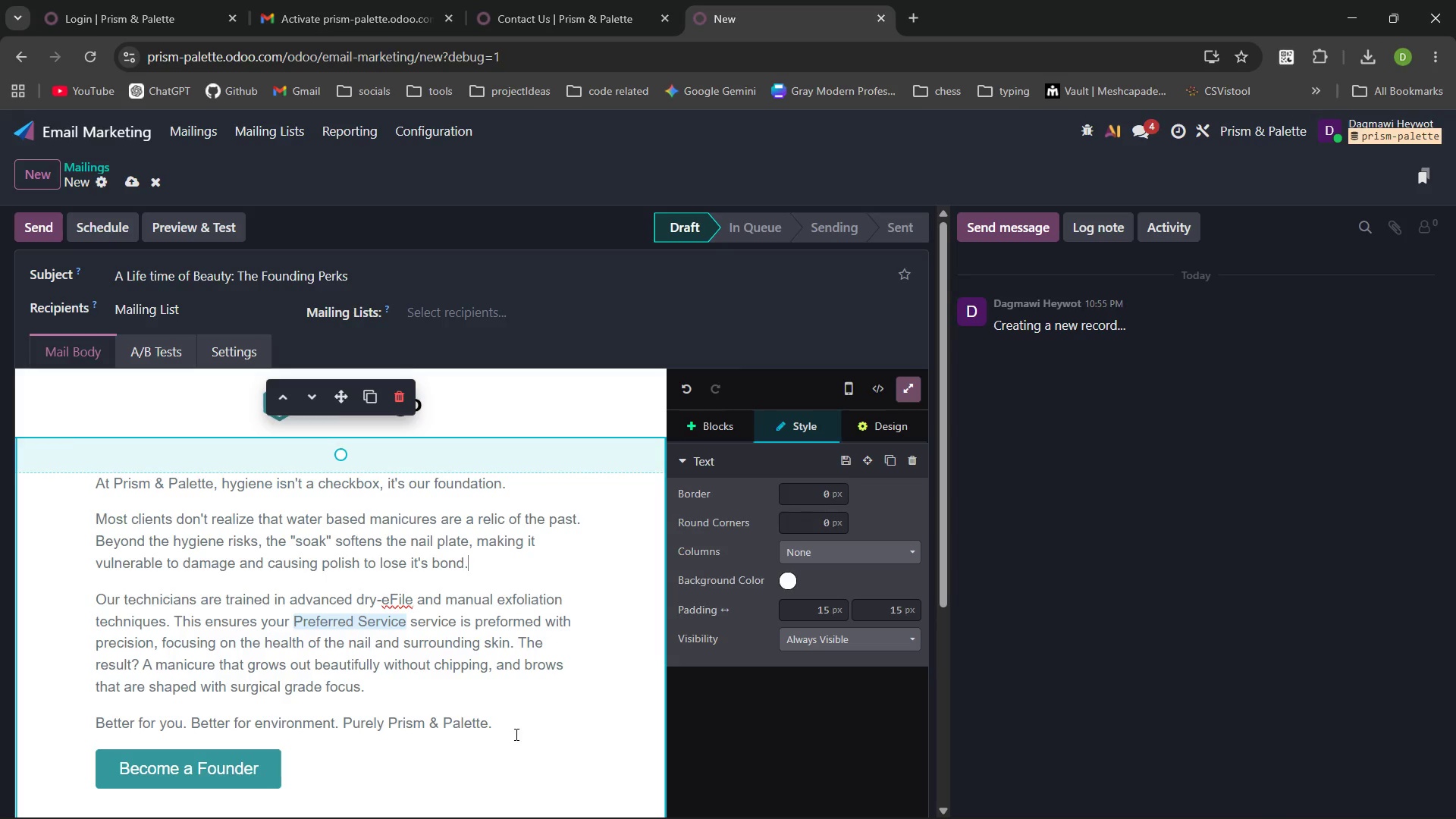 
left_click_drag(start_coordinate=[491, 723], to_coordinate=[82, 483])
 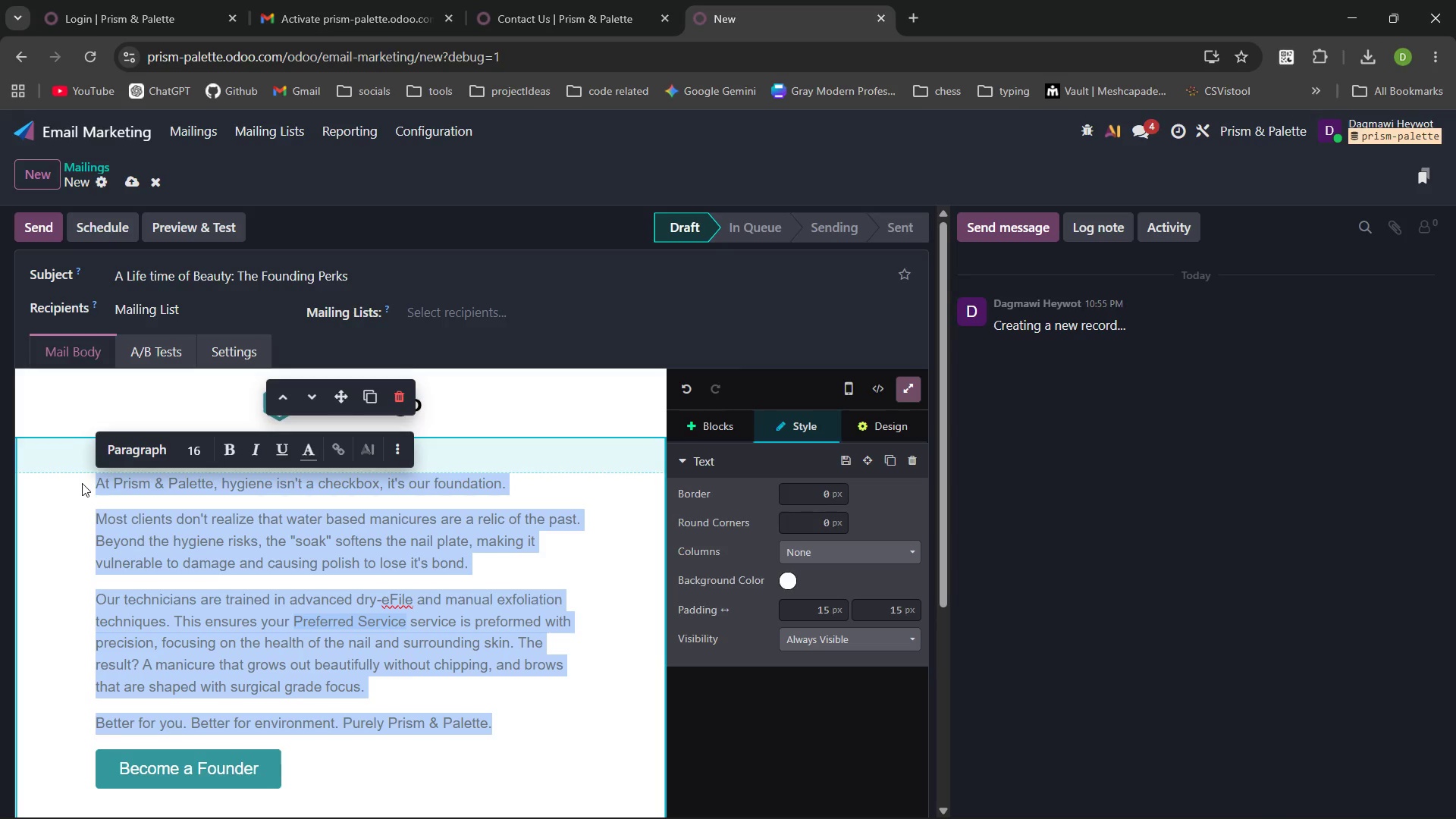 
wait(6.66)
 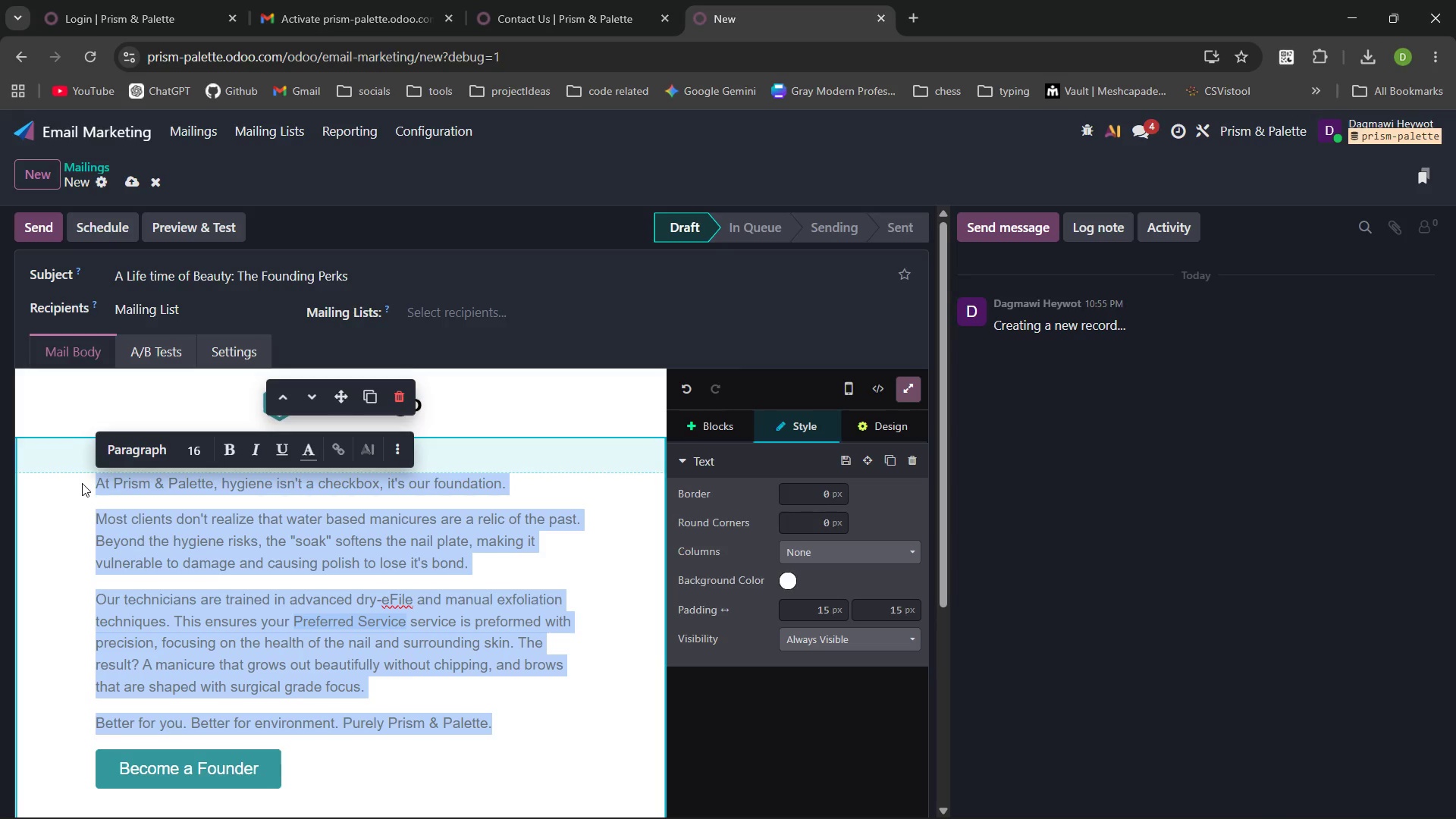 
type(Hi .)
key(Backspace)
type(/nam)
 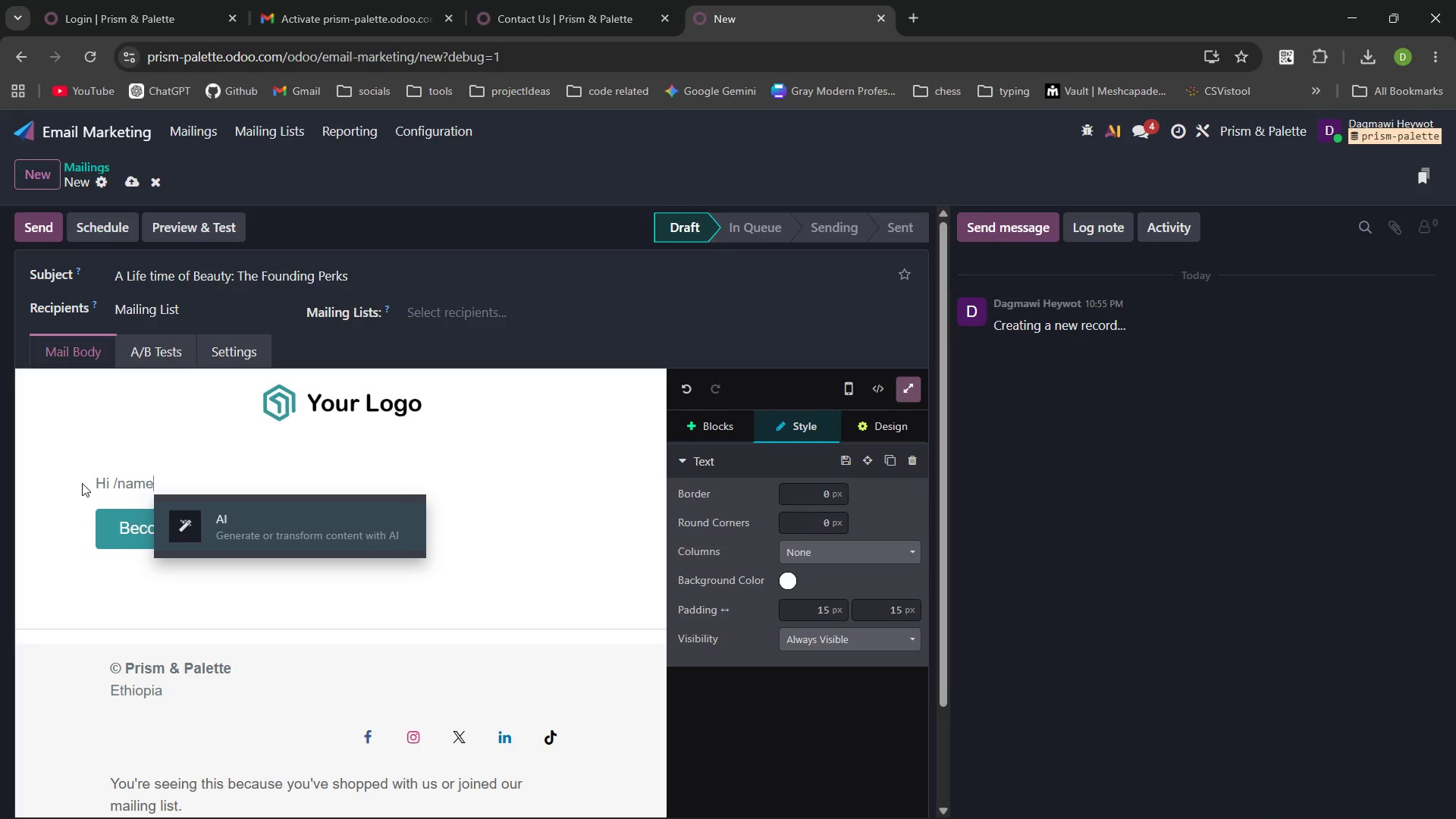 
hold_key(key=E, duration=1.73)
 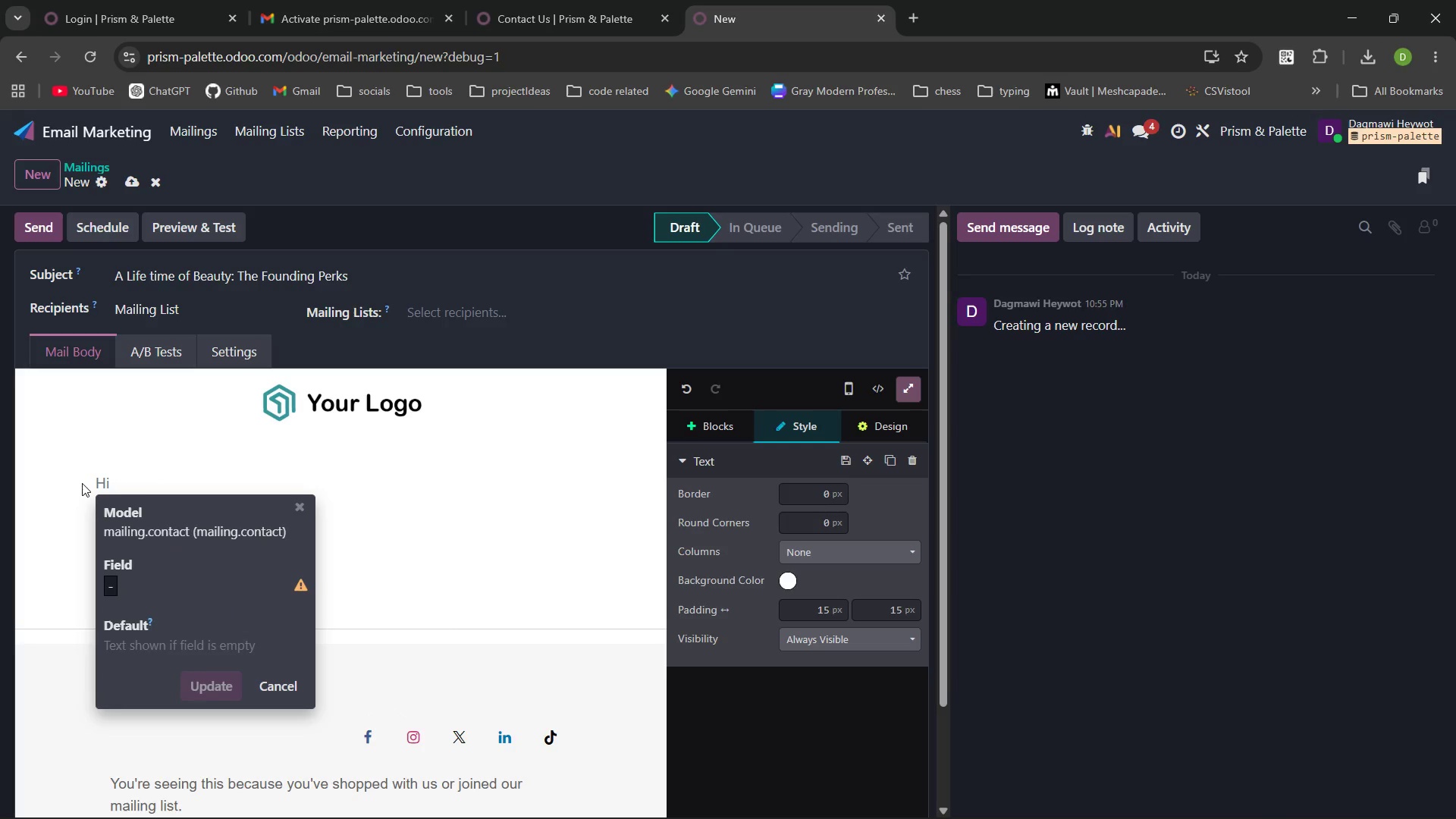 
key(Control+ControlLeft)
 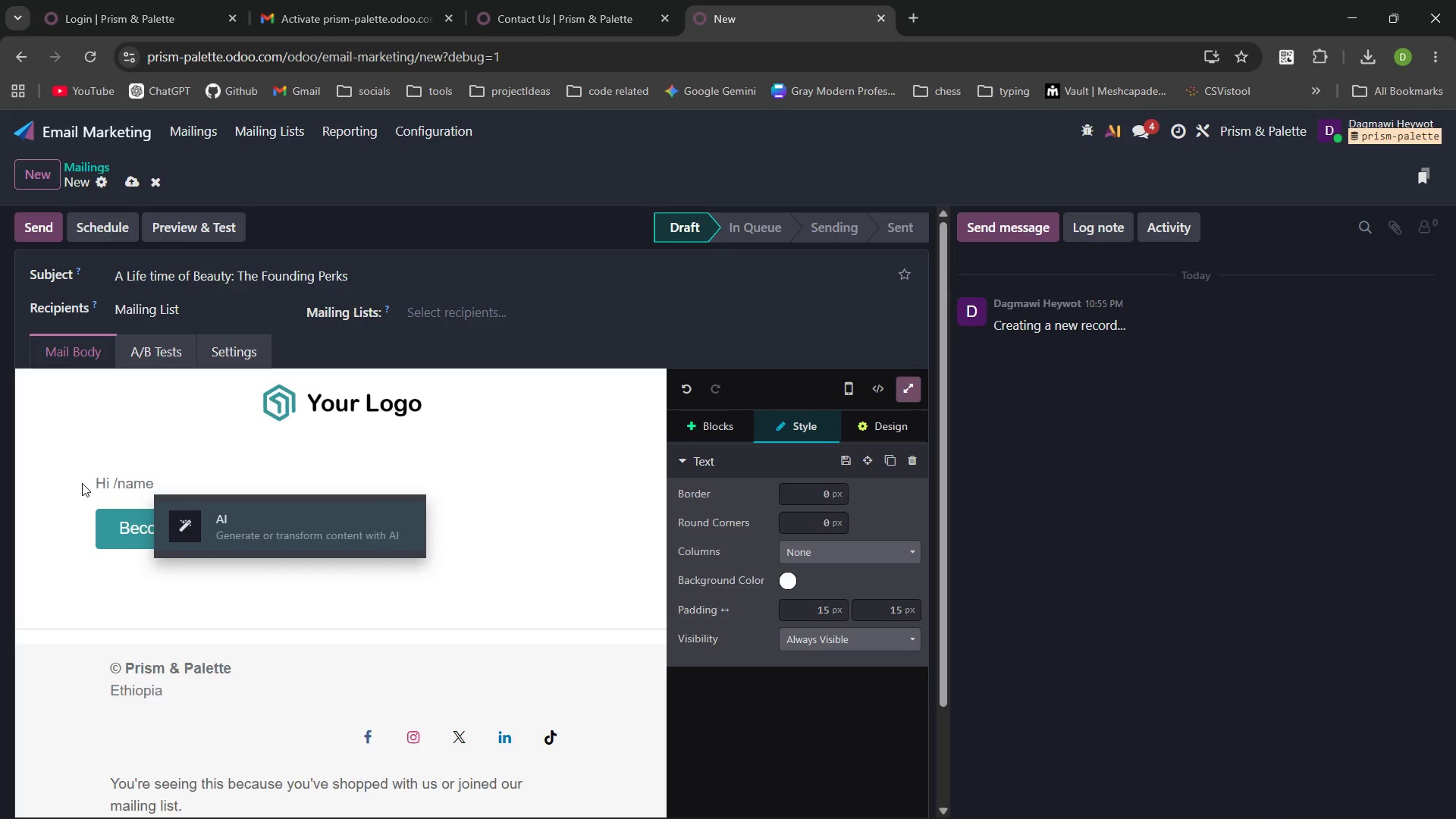 
key(Control+Backspace)
 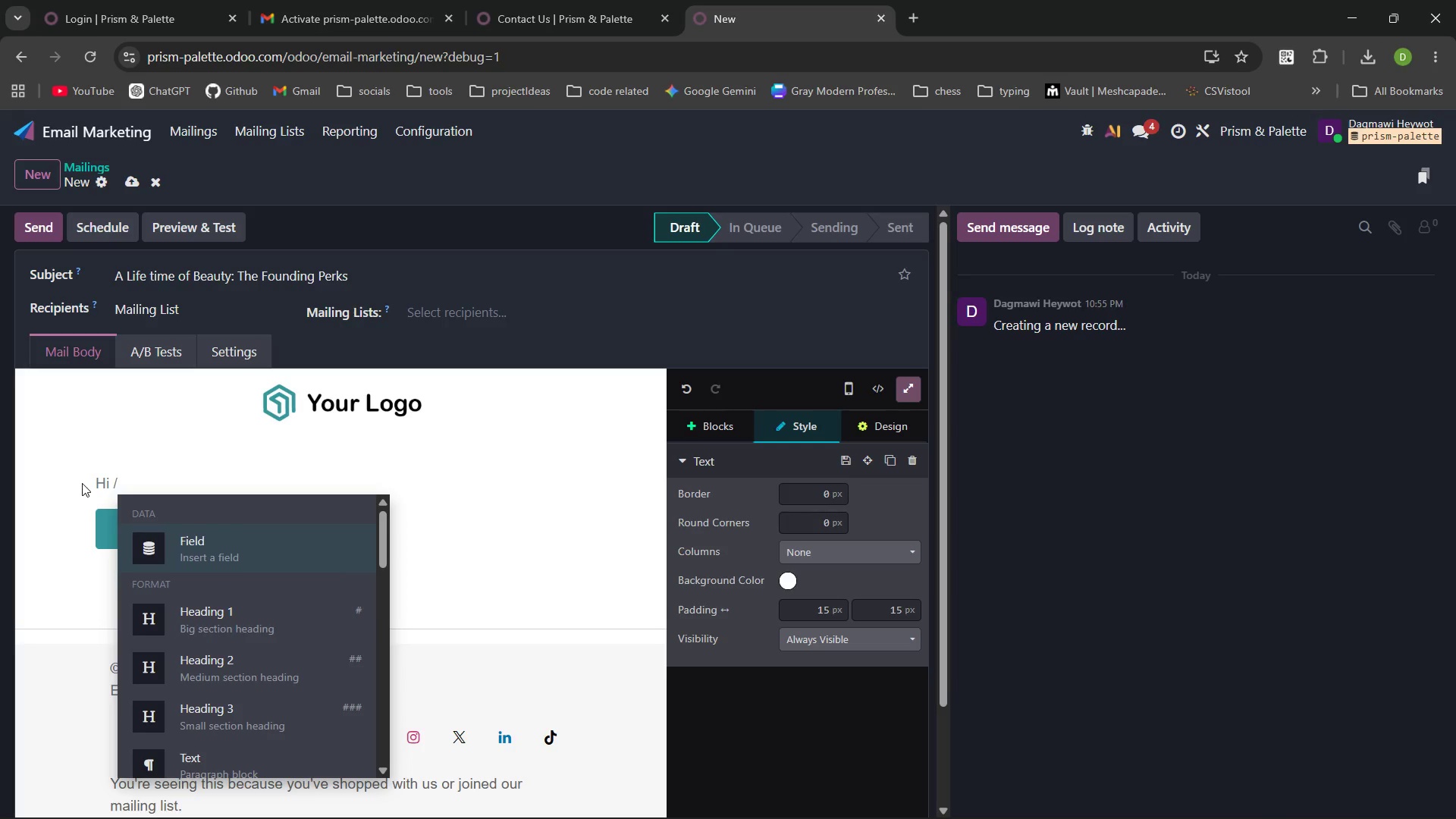 
type(fil)
 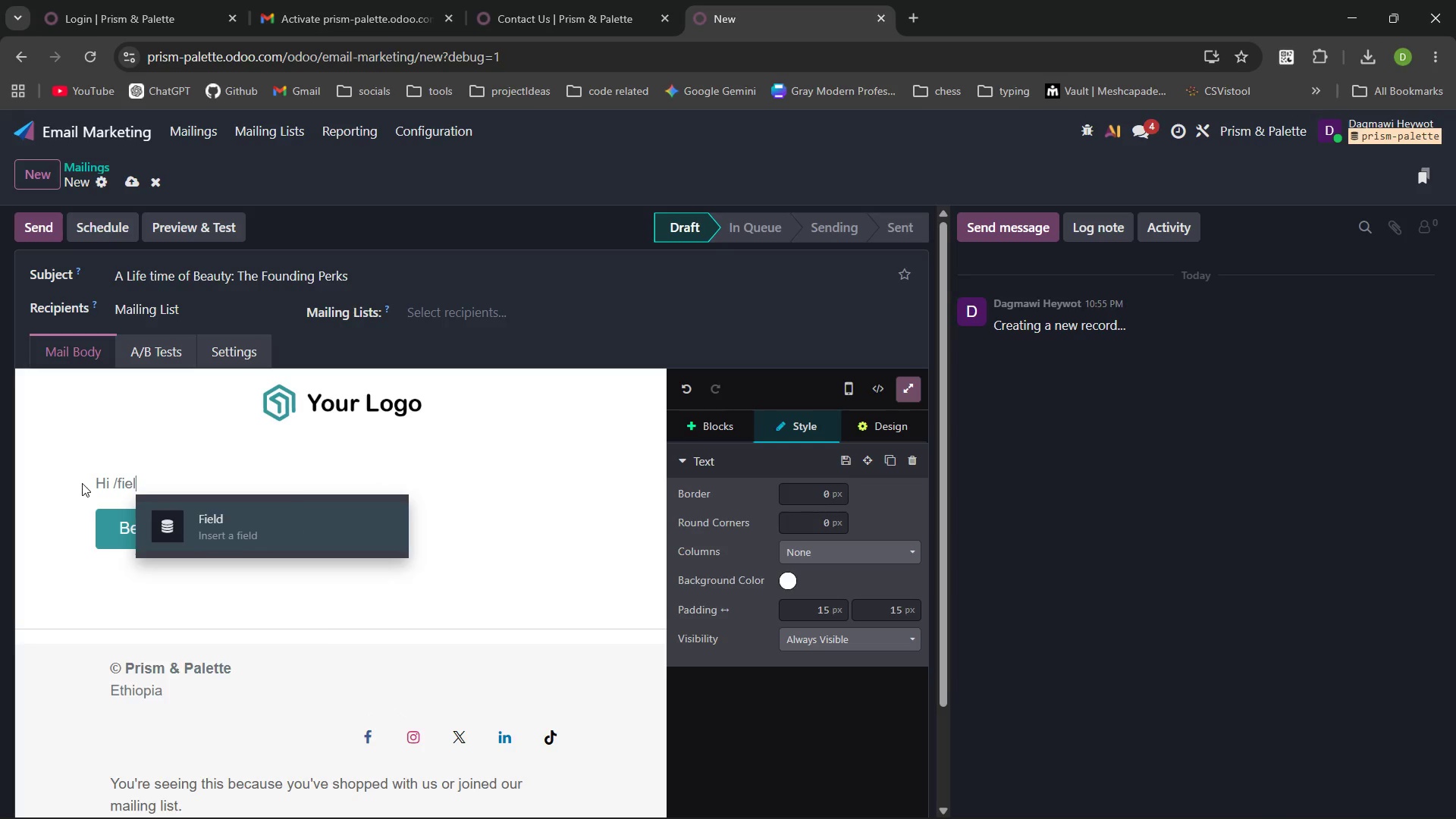 
key(Enter)
 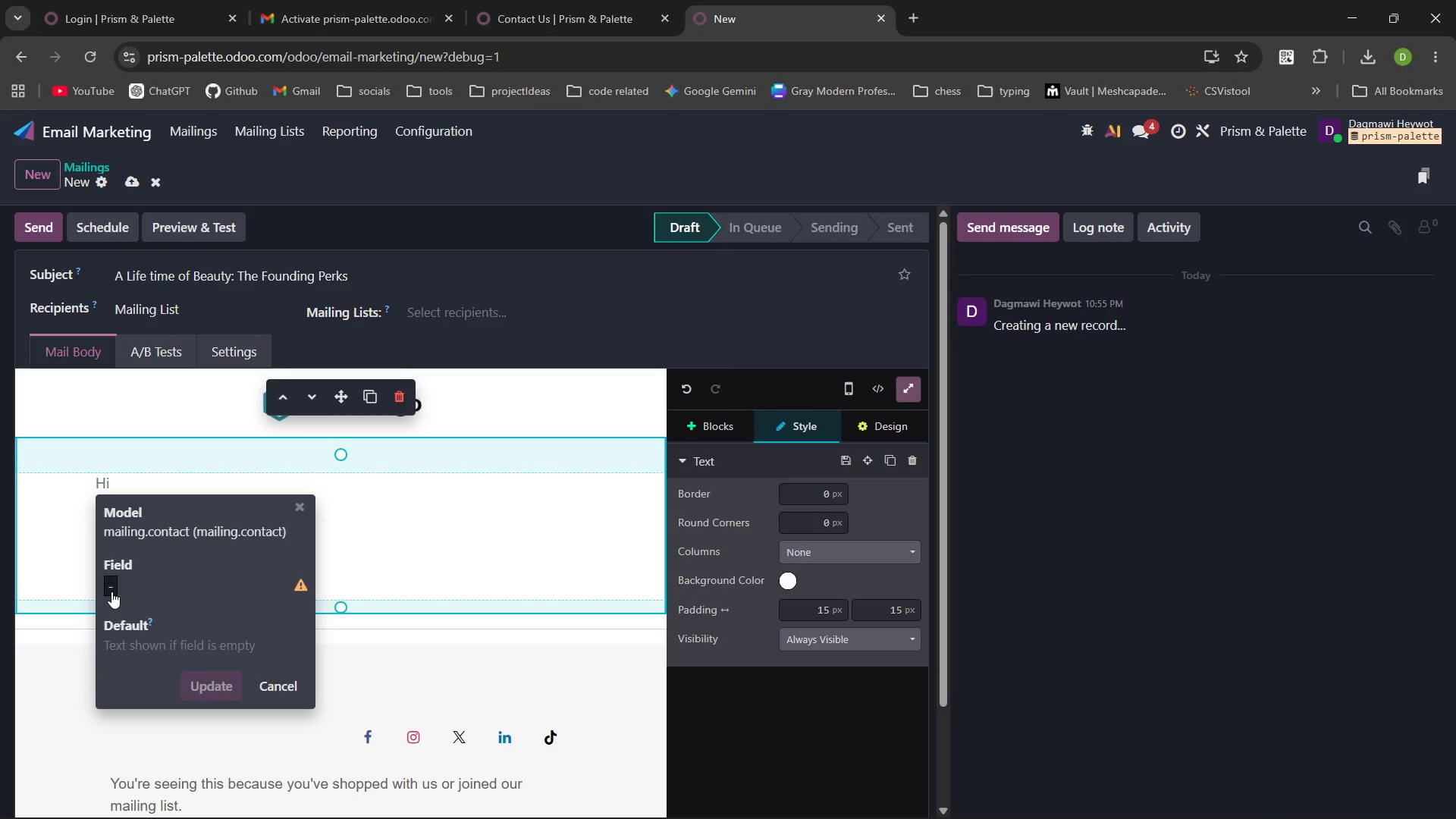 
left_click([111, 588])
 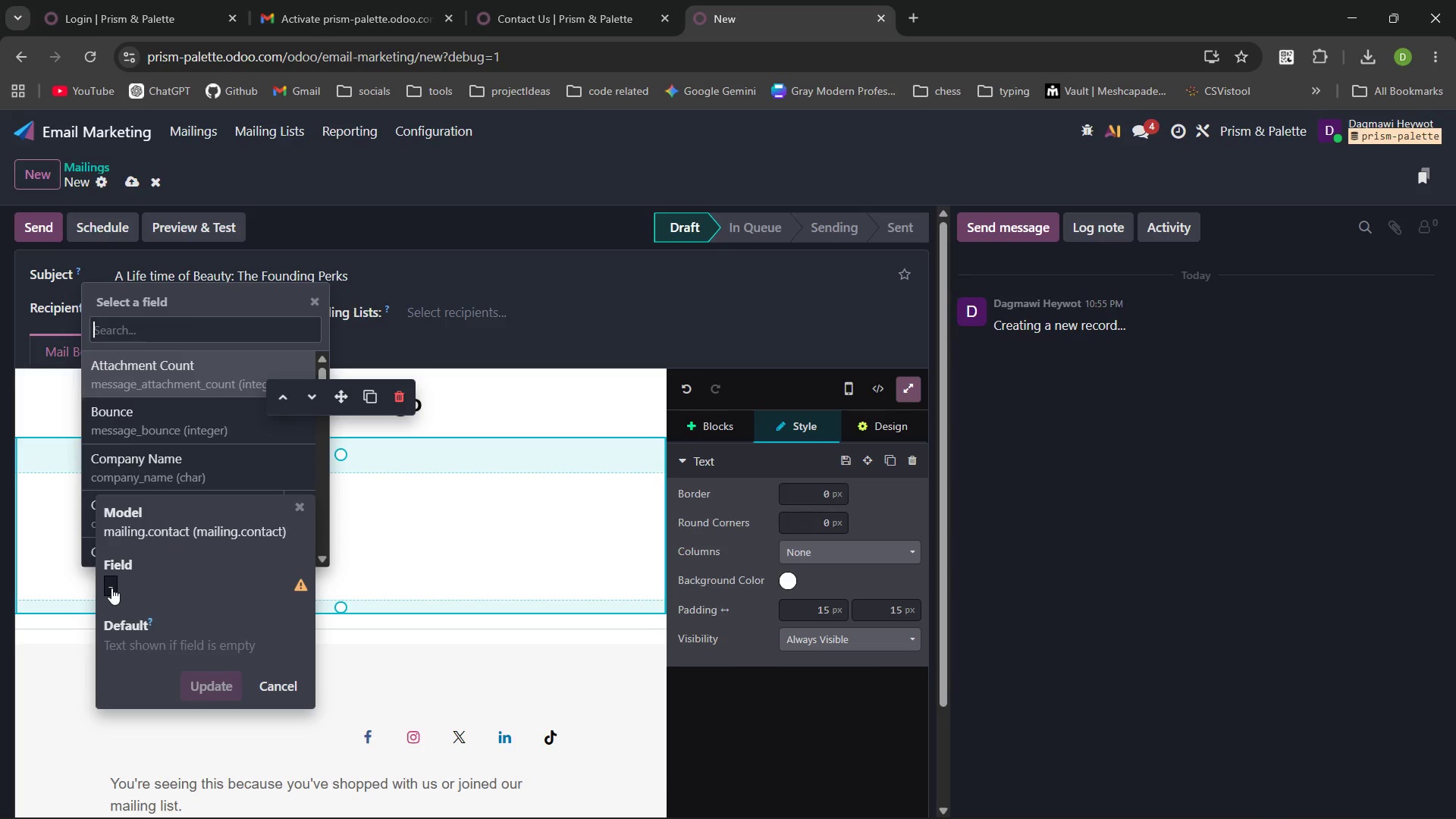 
type(name)
 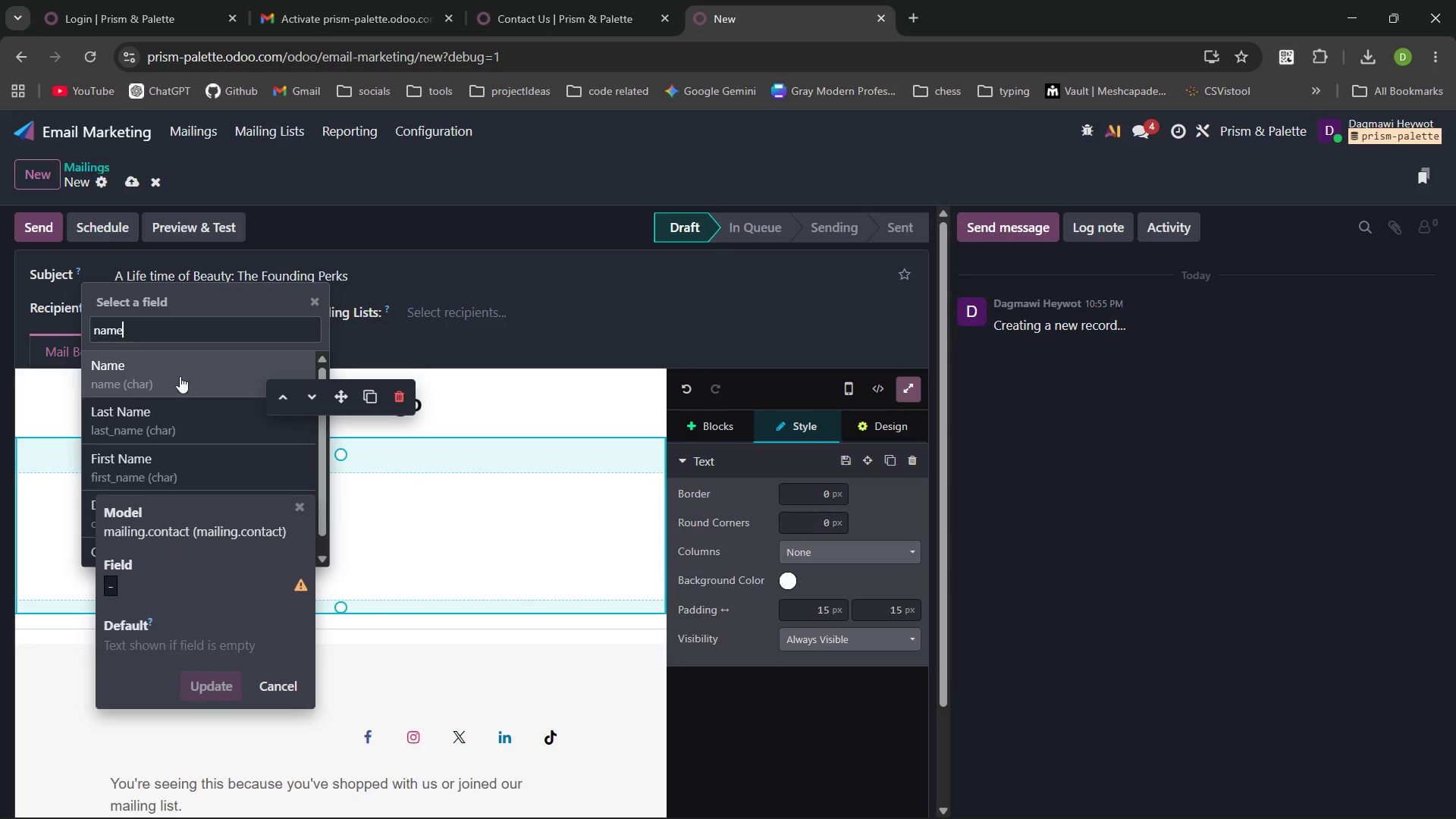 
left_click([180, 375])
 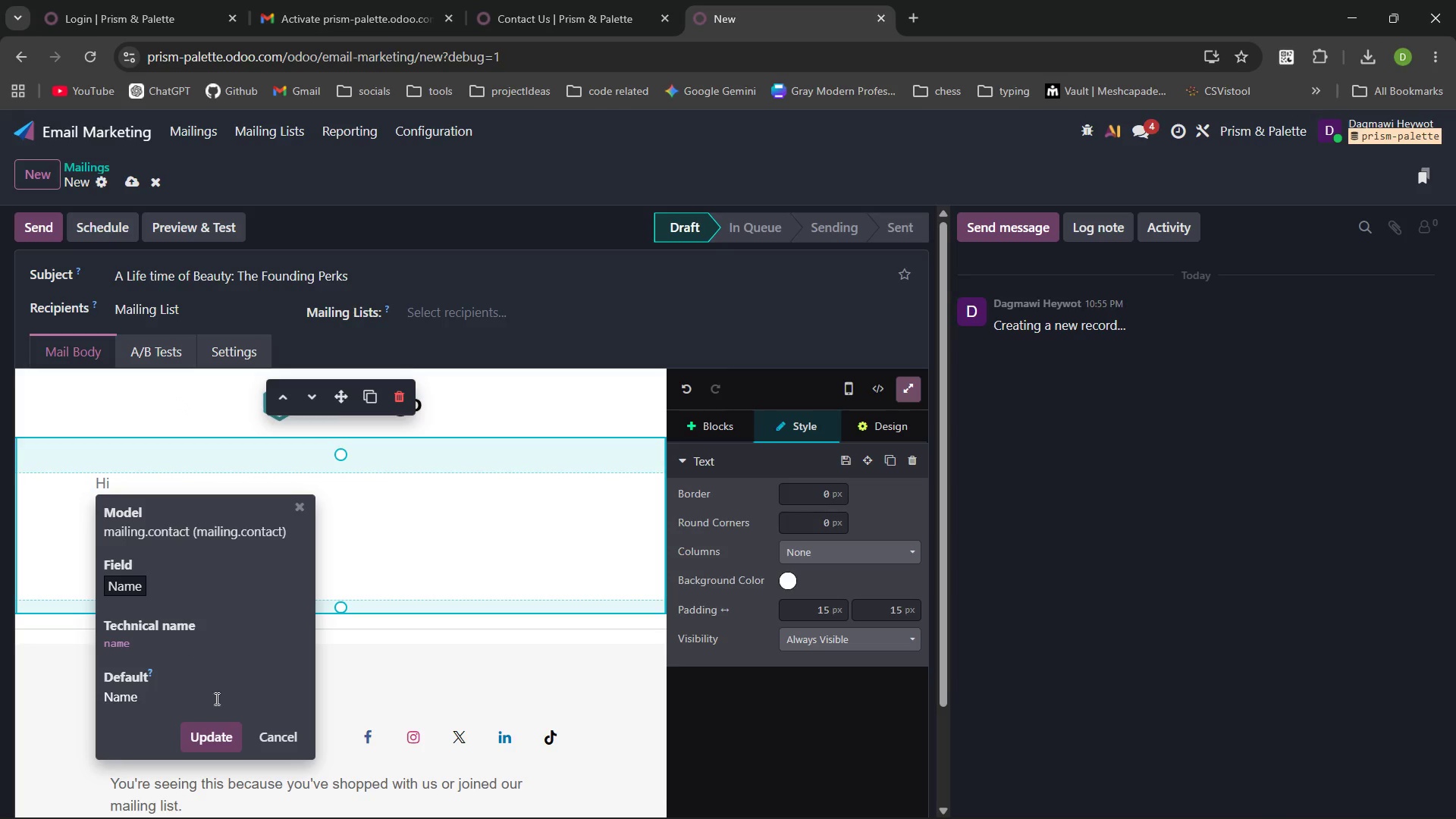 
left_click([222, 733])
 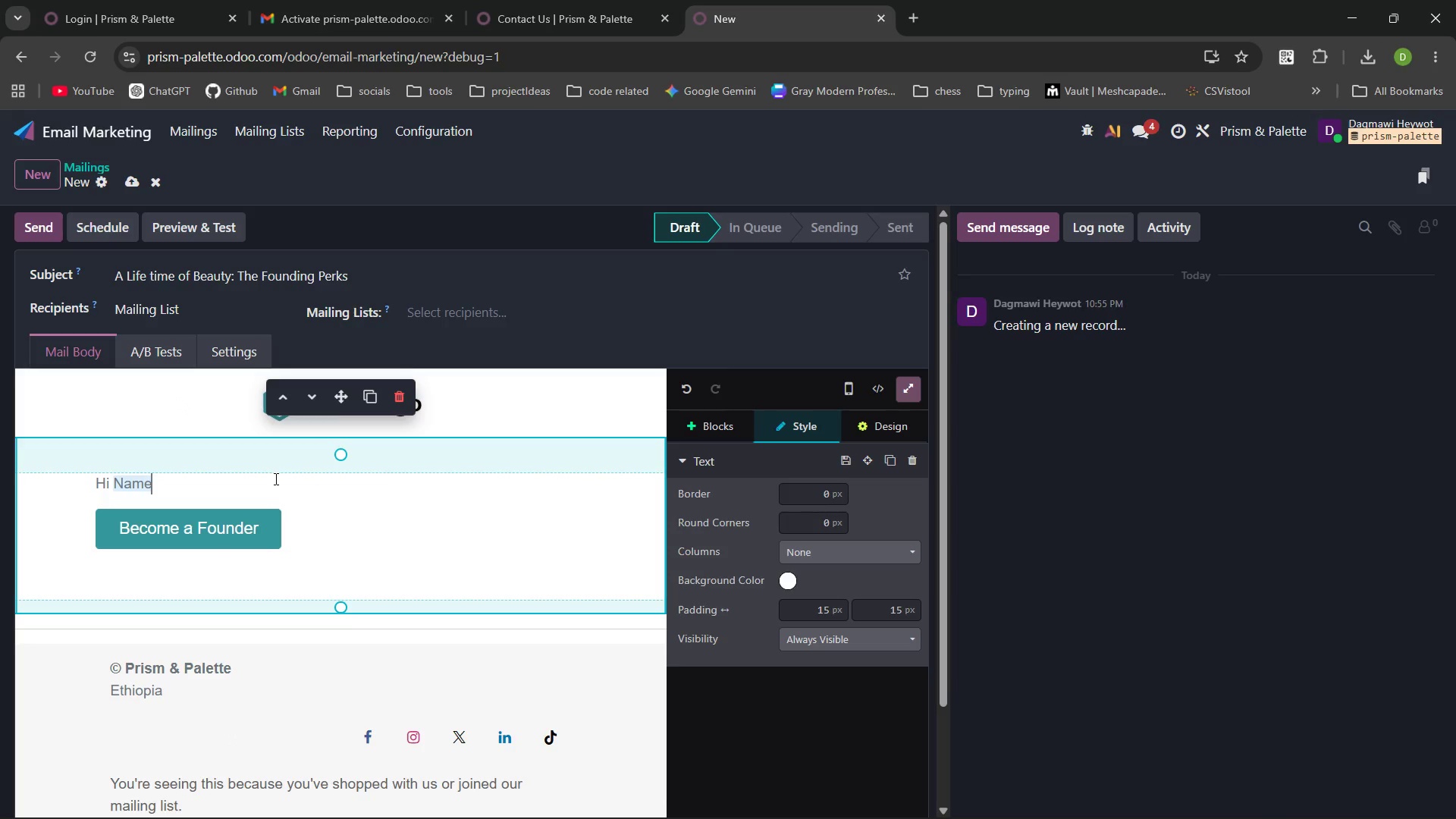 
key(Enter)
 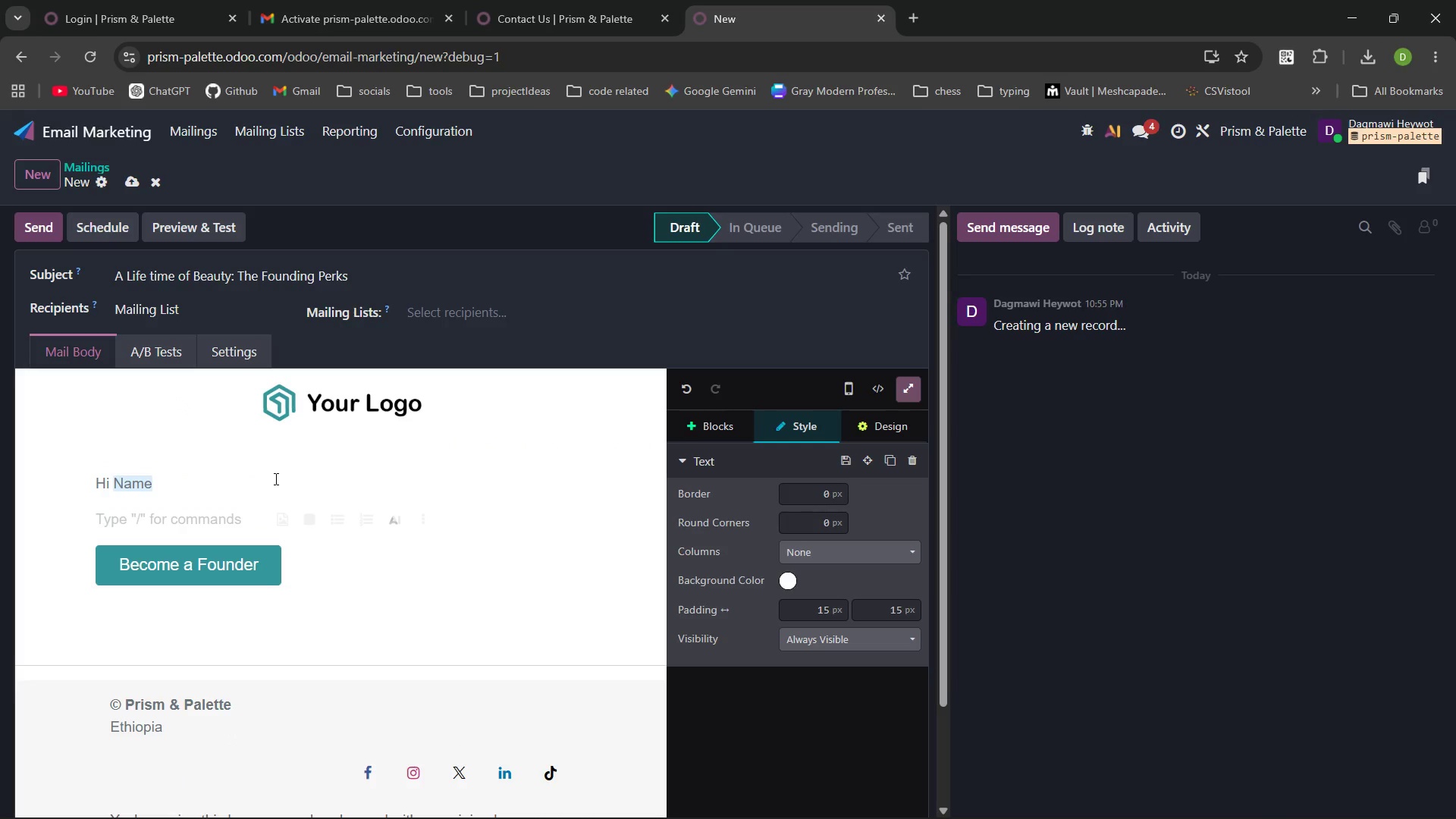 
type(We belive loyality should be rewared)
key(Backspace)
key(Backspace)
type(ded with )
 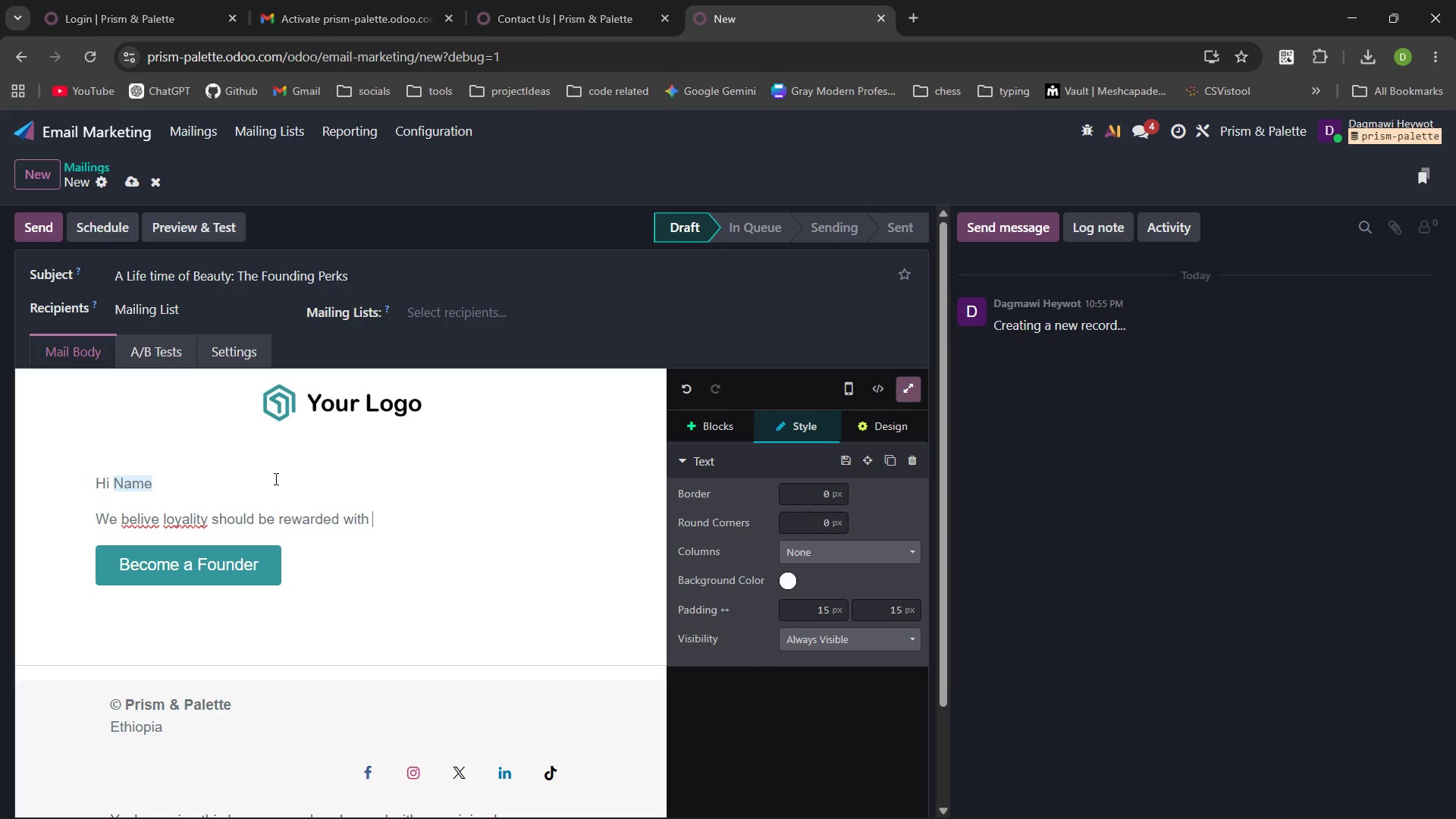 
key(Control+ArrowLeft)
 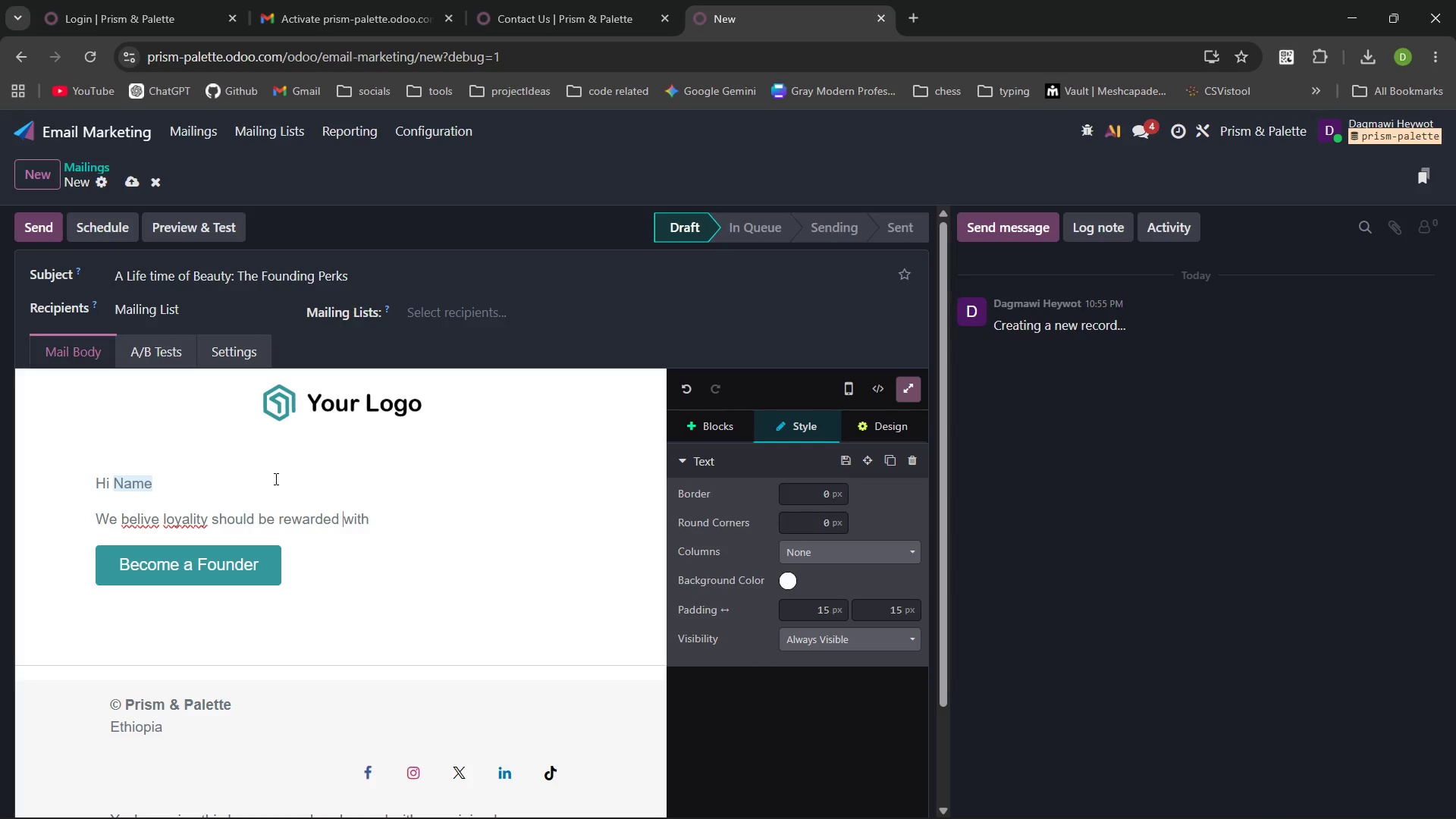 
key(Control+ArrowLeft)
 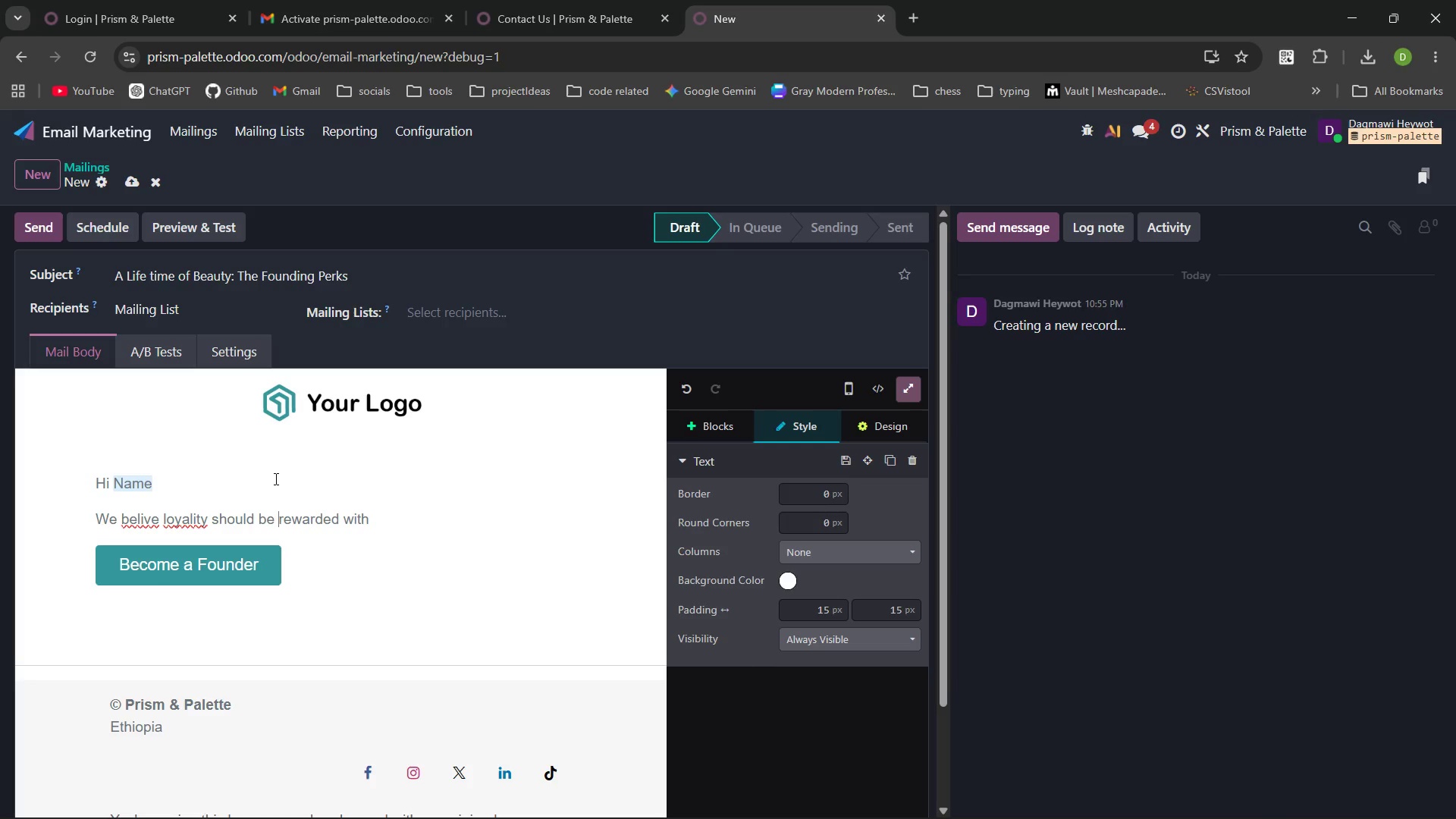 
key(Control+ArrowLeft)
 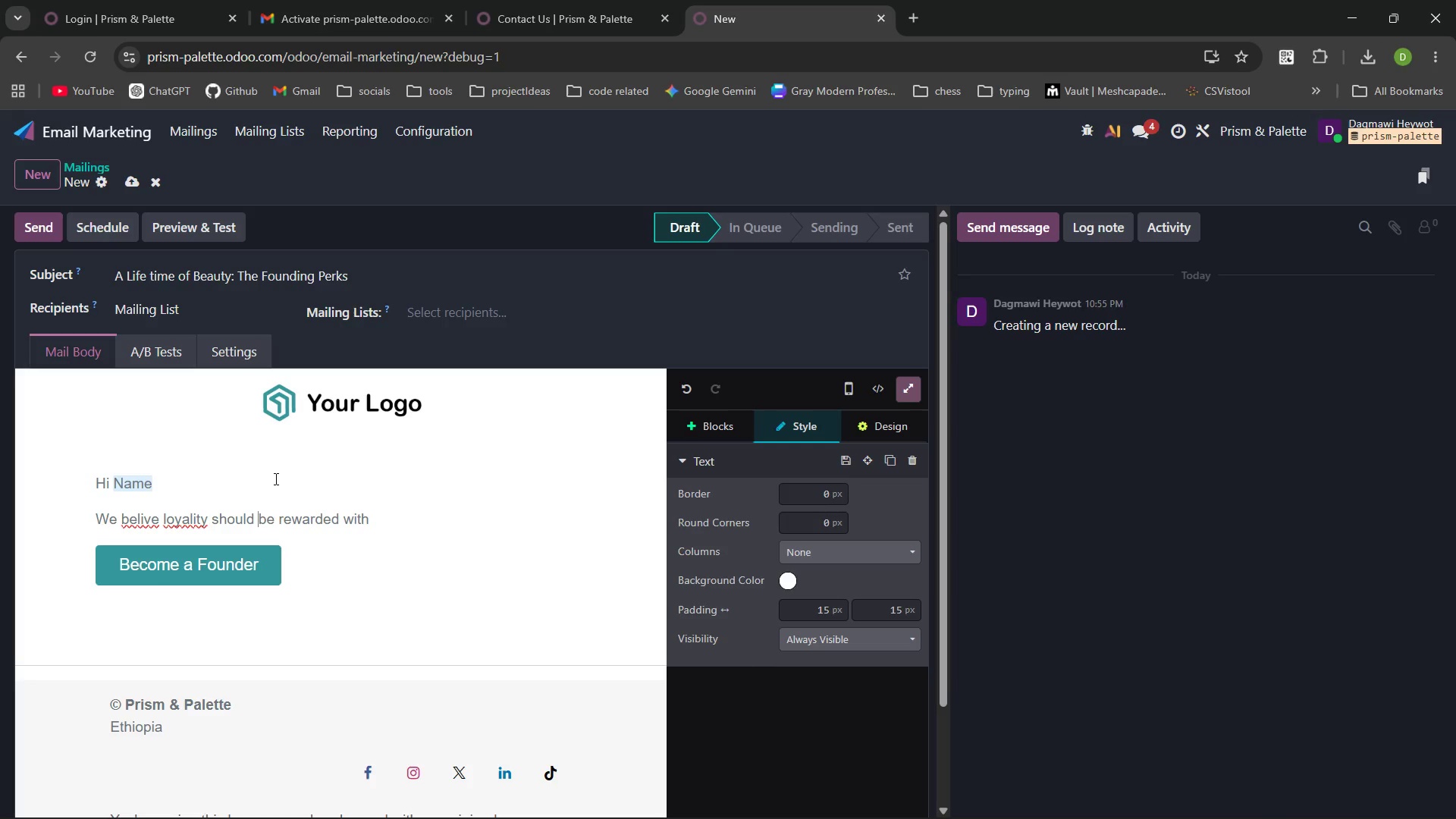 
key(Control+ArrowLeft)
 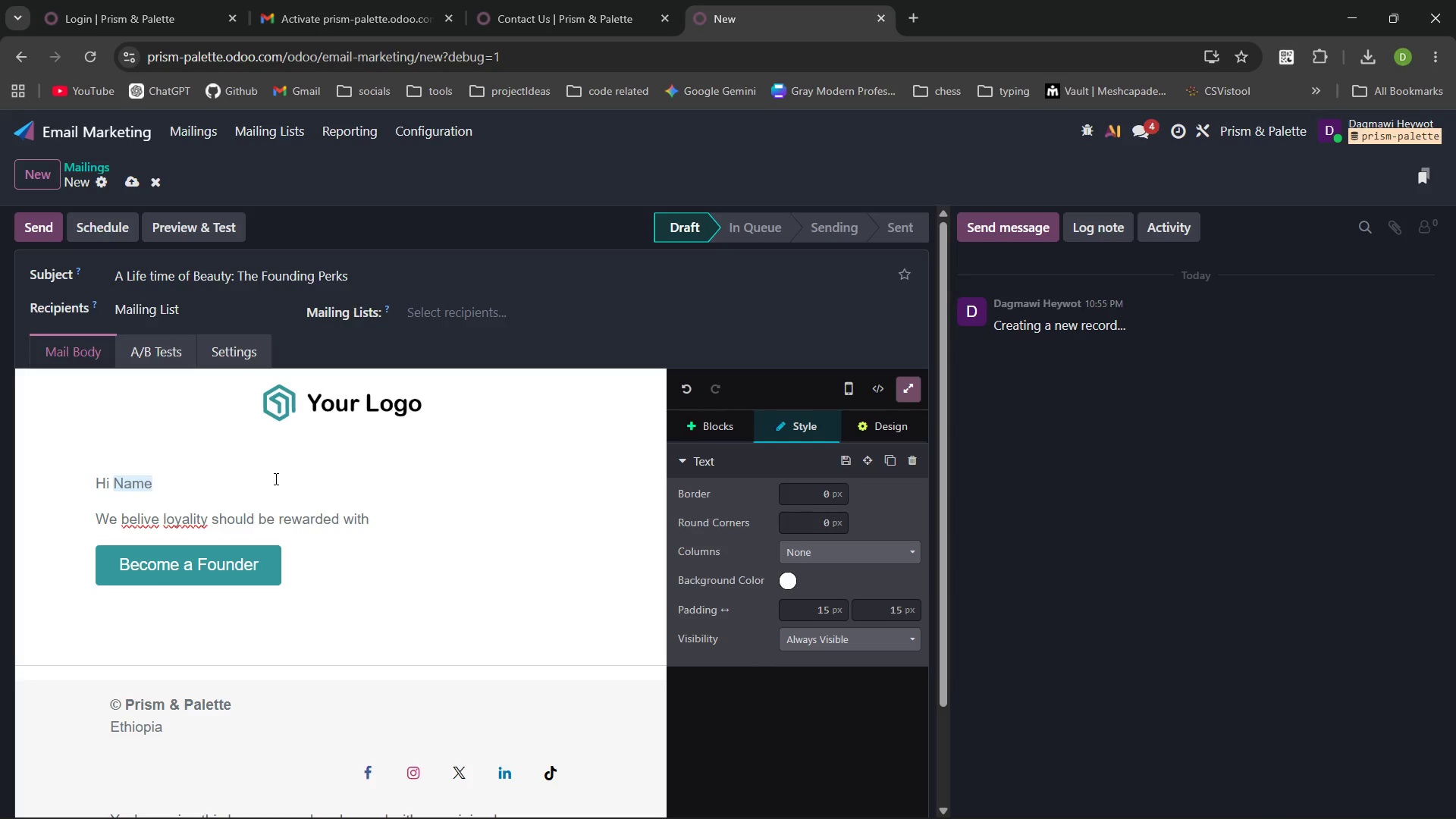 
key(Control+ArrowLeft)
 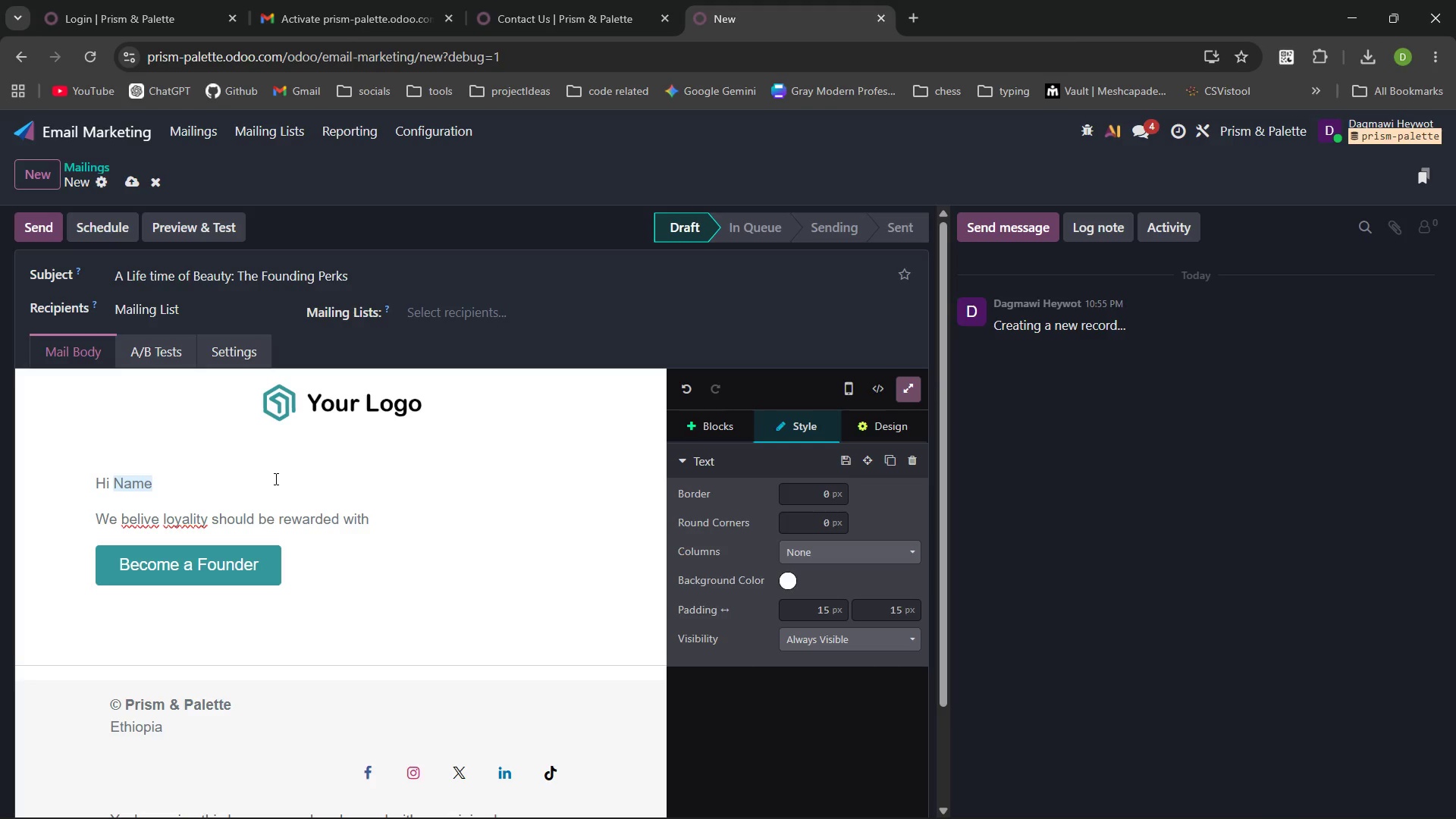 
key(ArrowRight)
 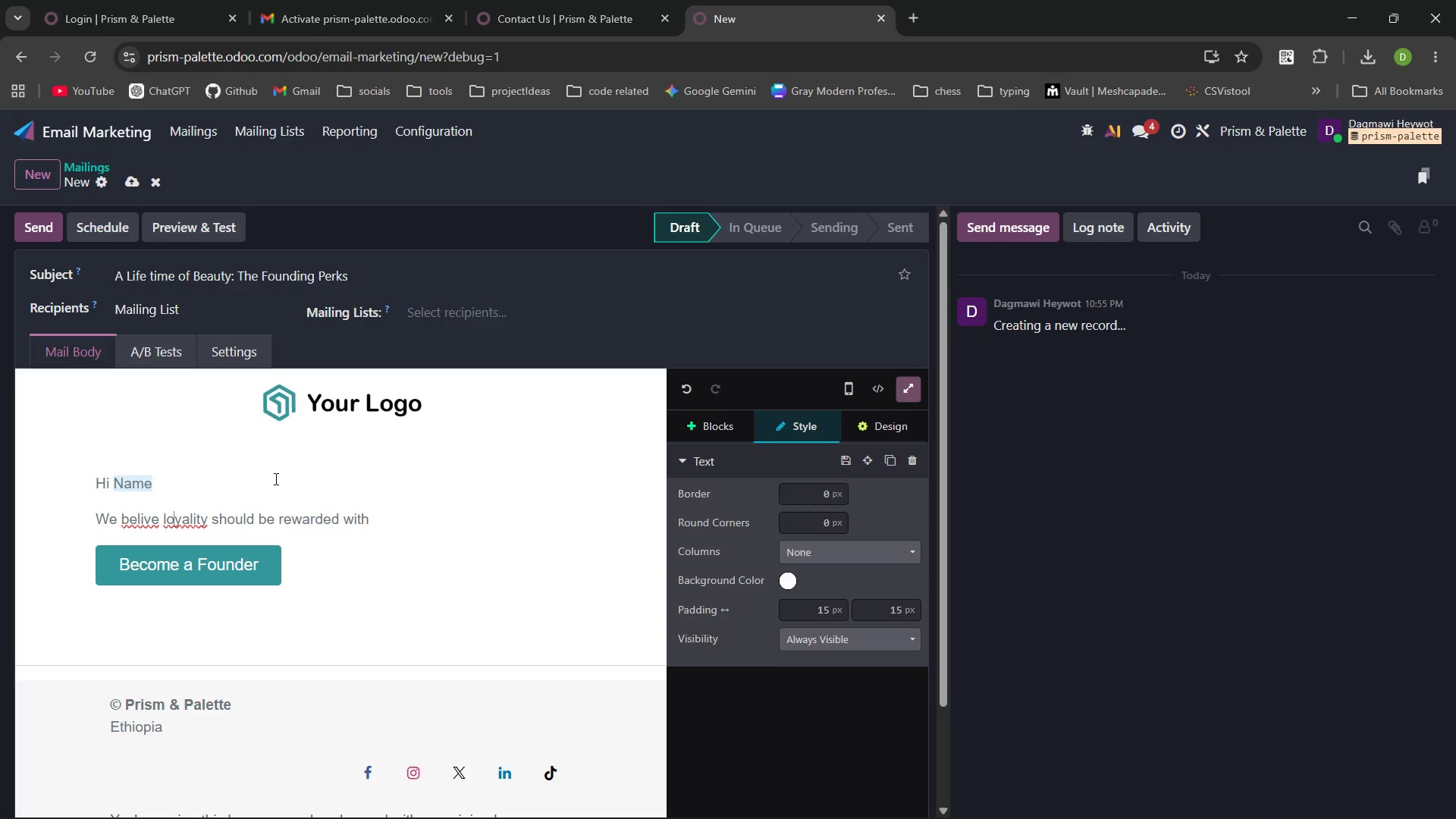 
key(ArrowRight)
 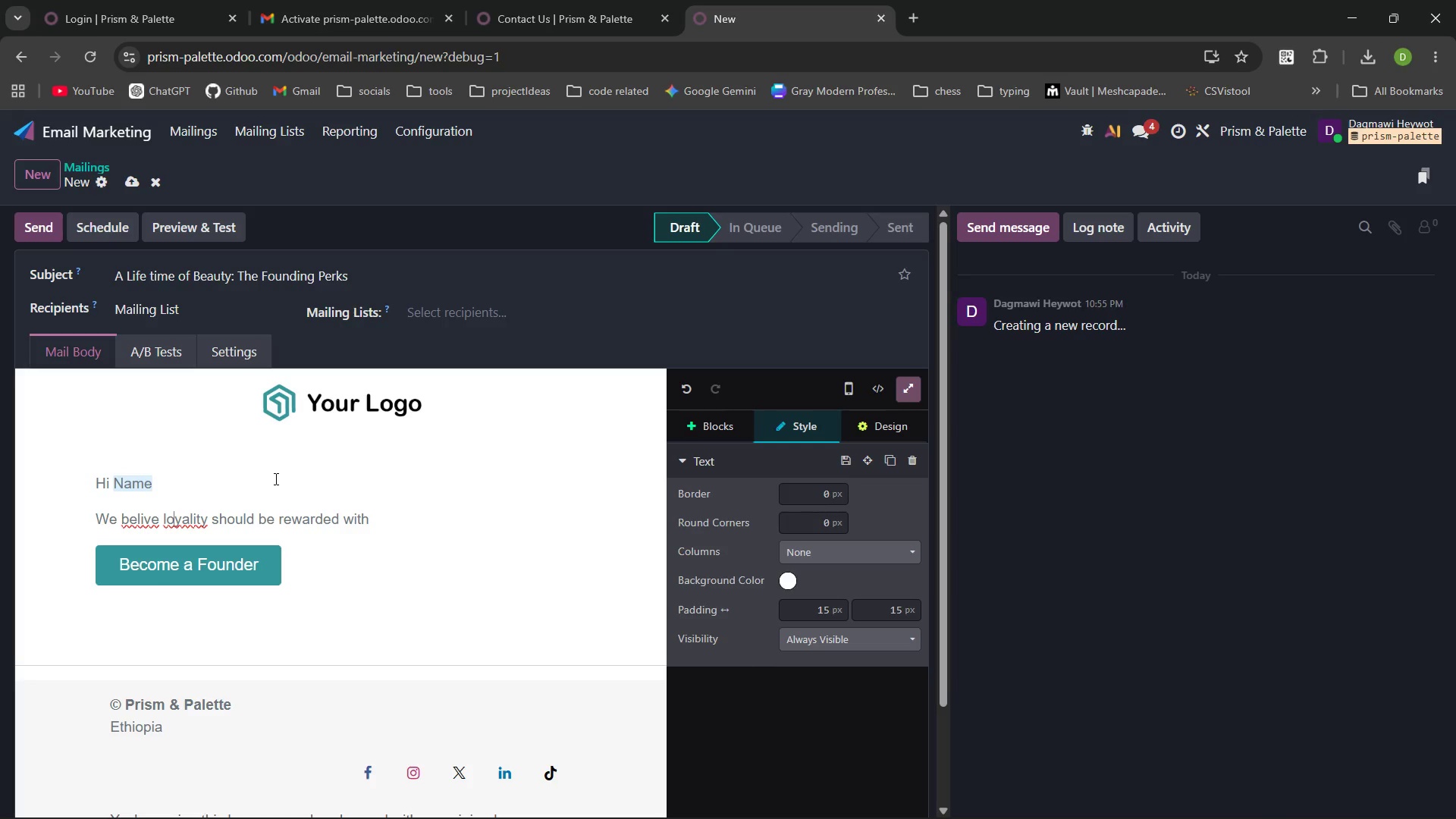 
key(Control+ControlLeft)
 